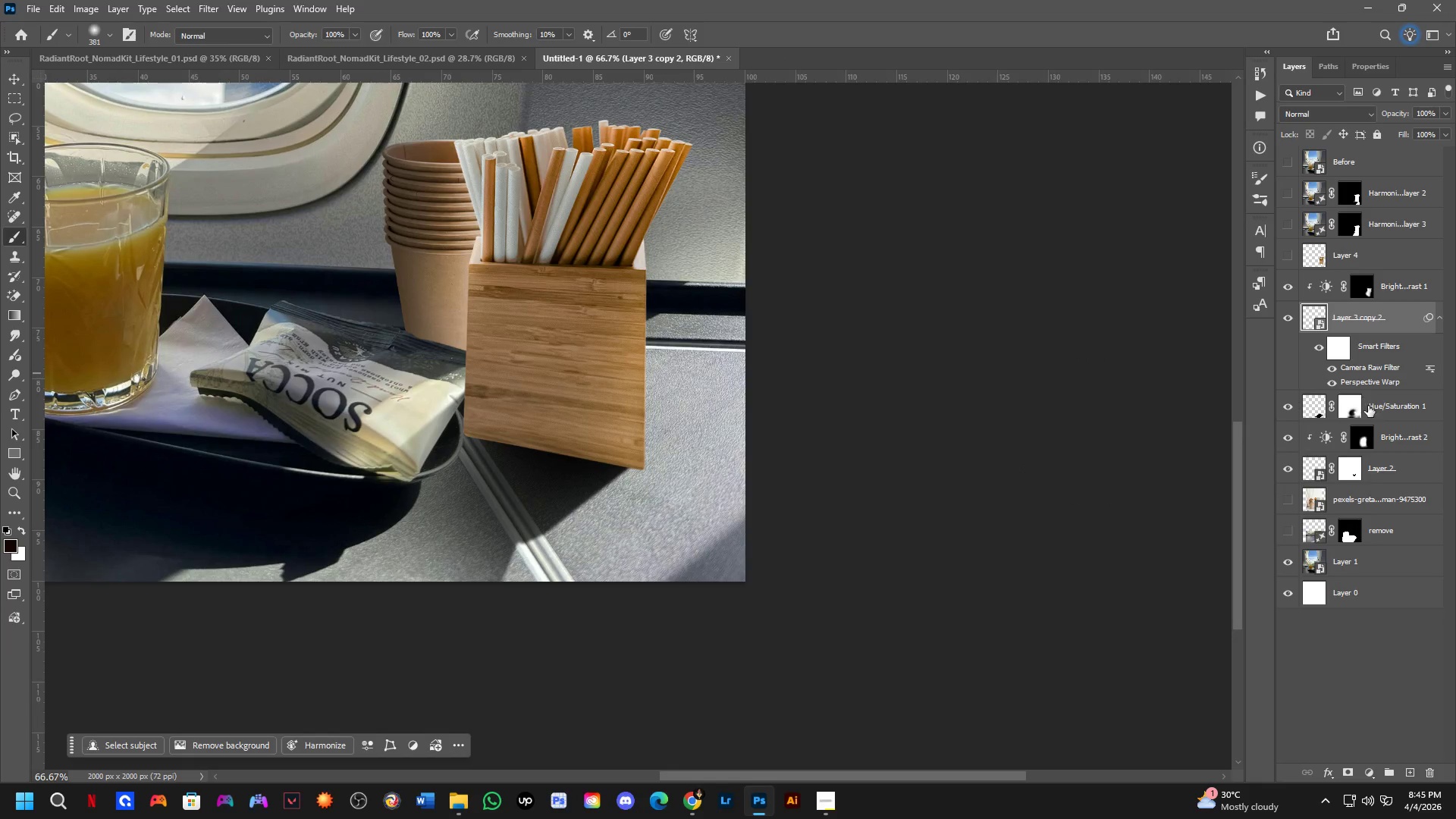 
left_click([1381, 409])
 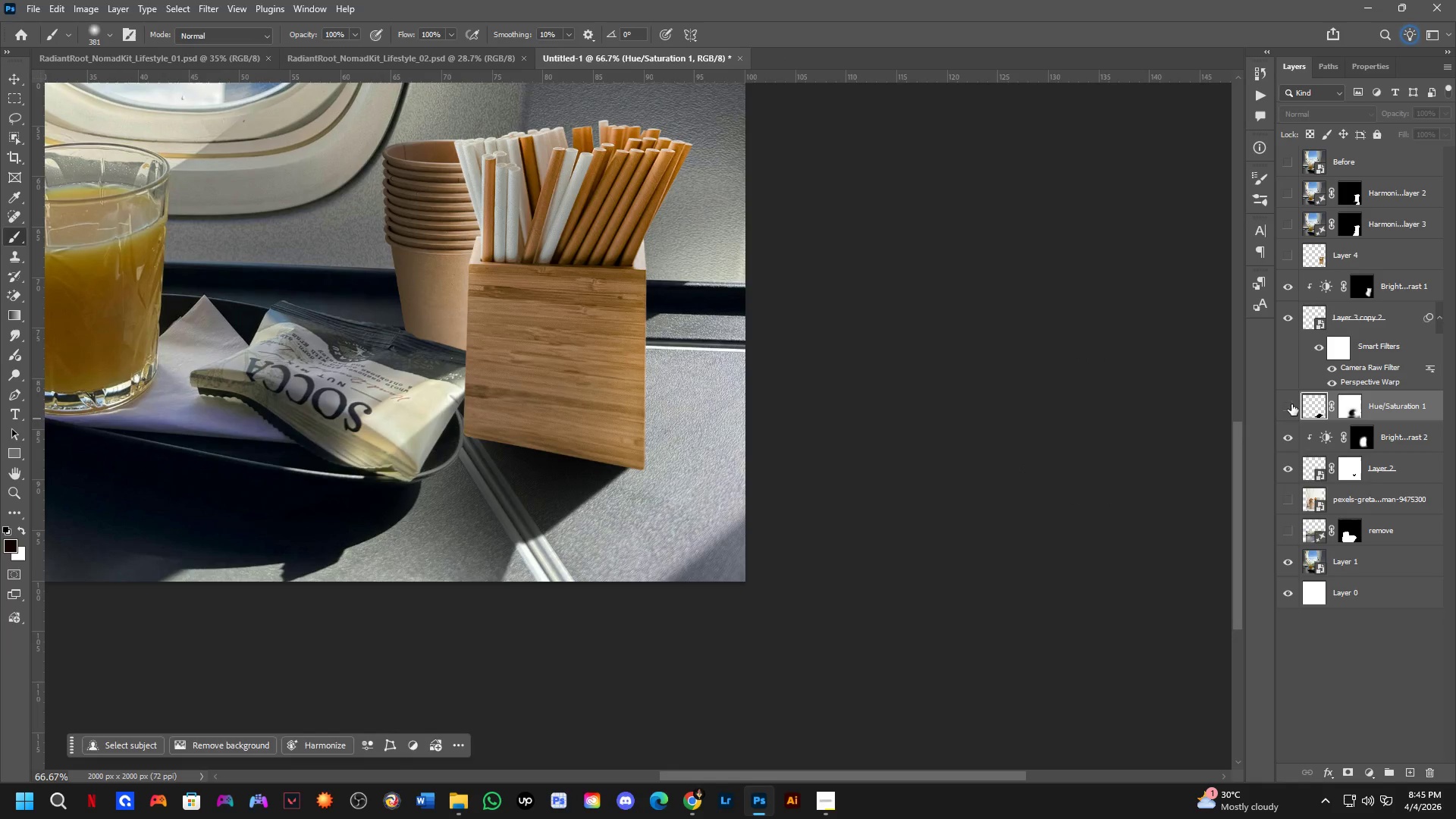 
double_click([1291, 403])
 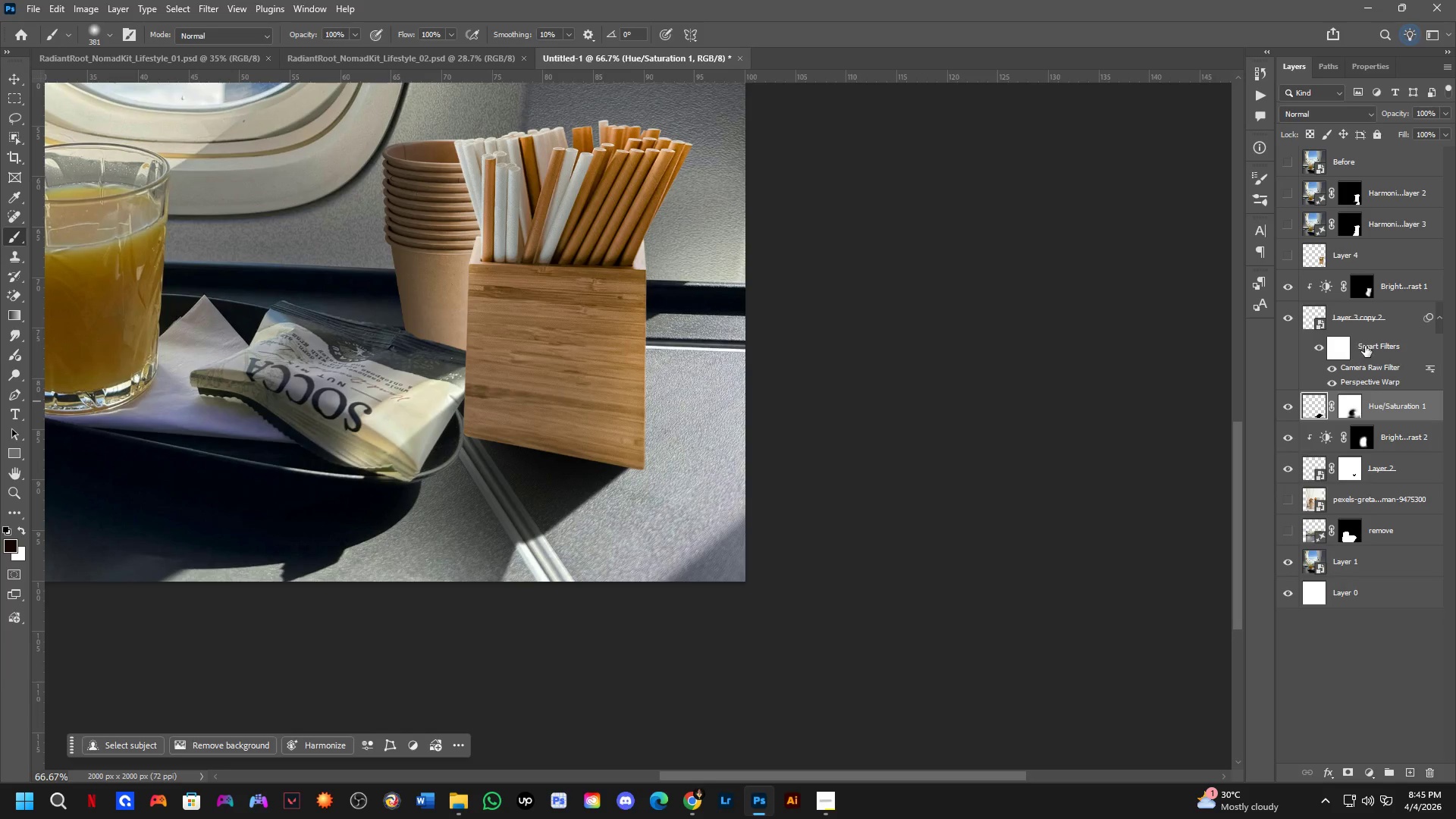 
left_click([1374, 320])
 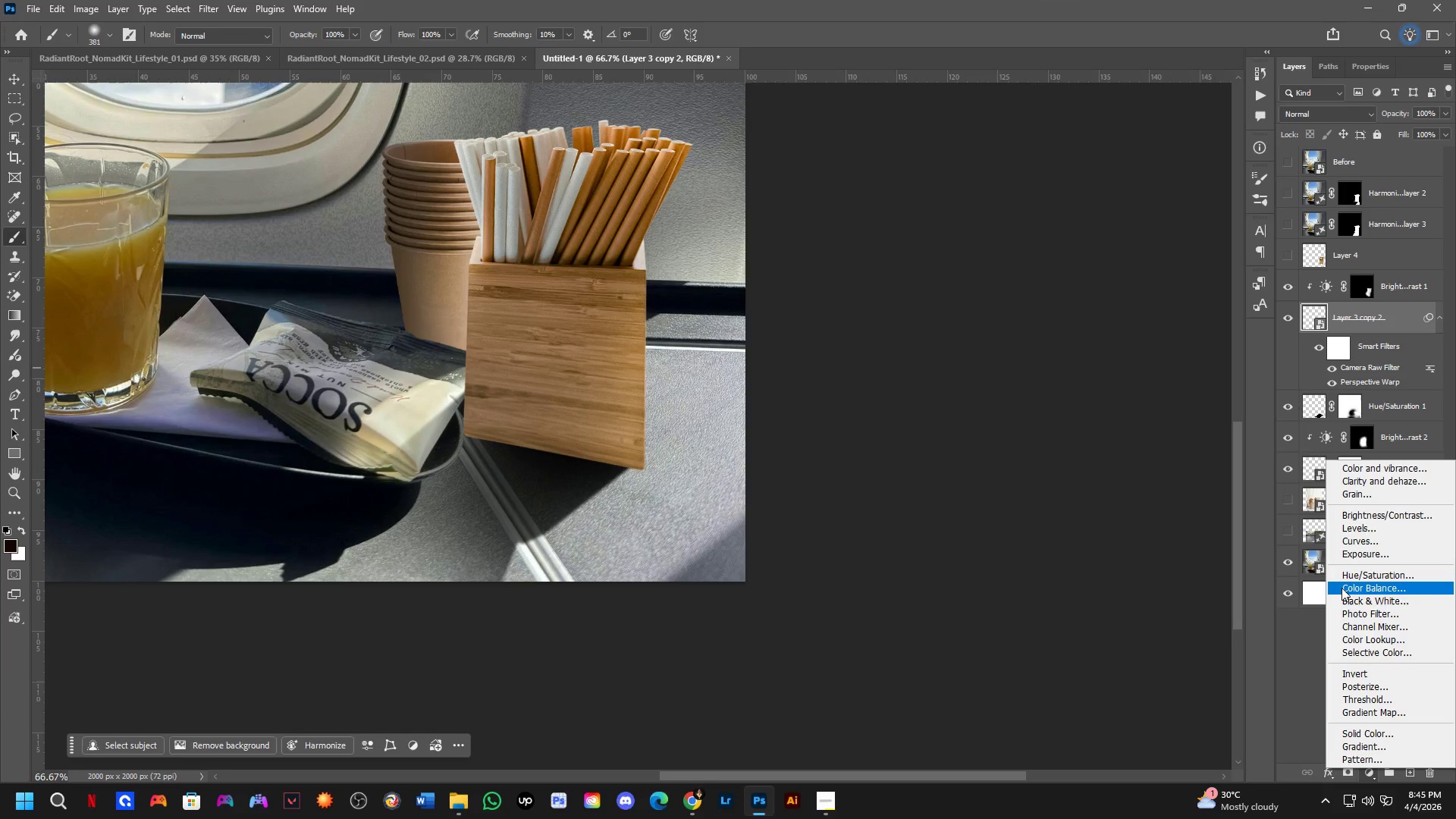 
wait(6.55)
 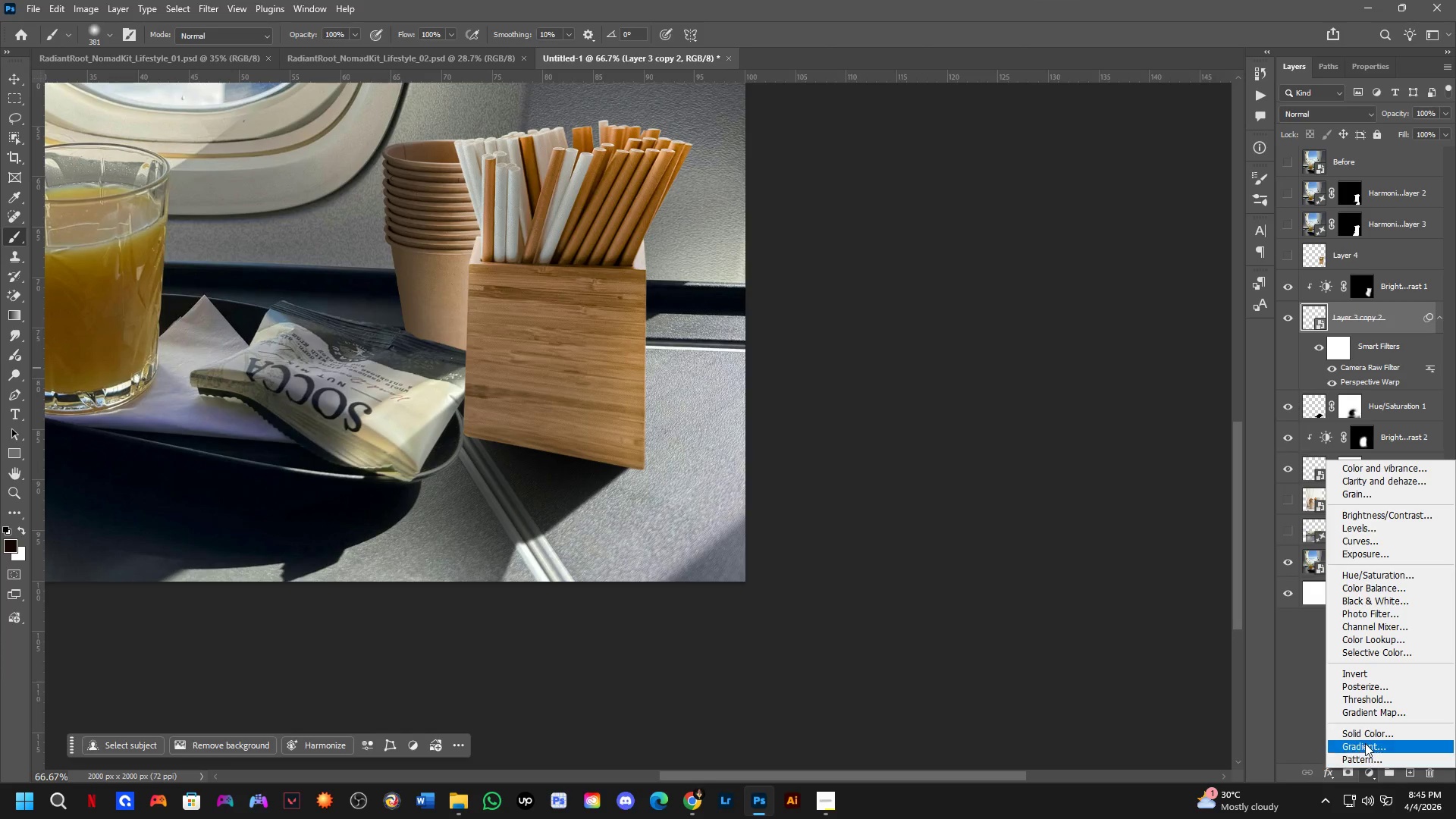 
left_click_drag(start_coordinate=[1395, 621], to_coordinate=[1395, 575])
 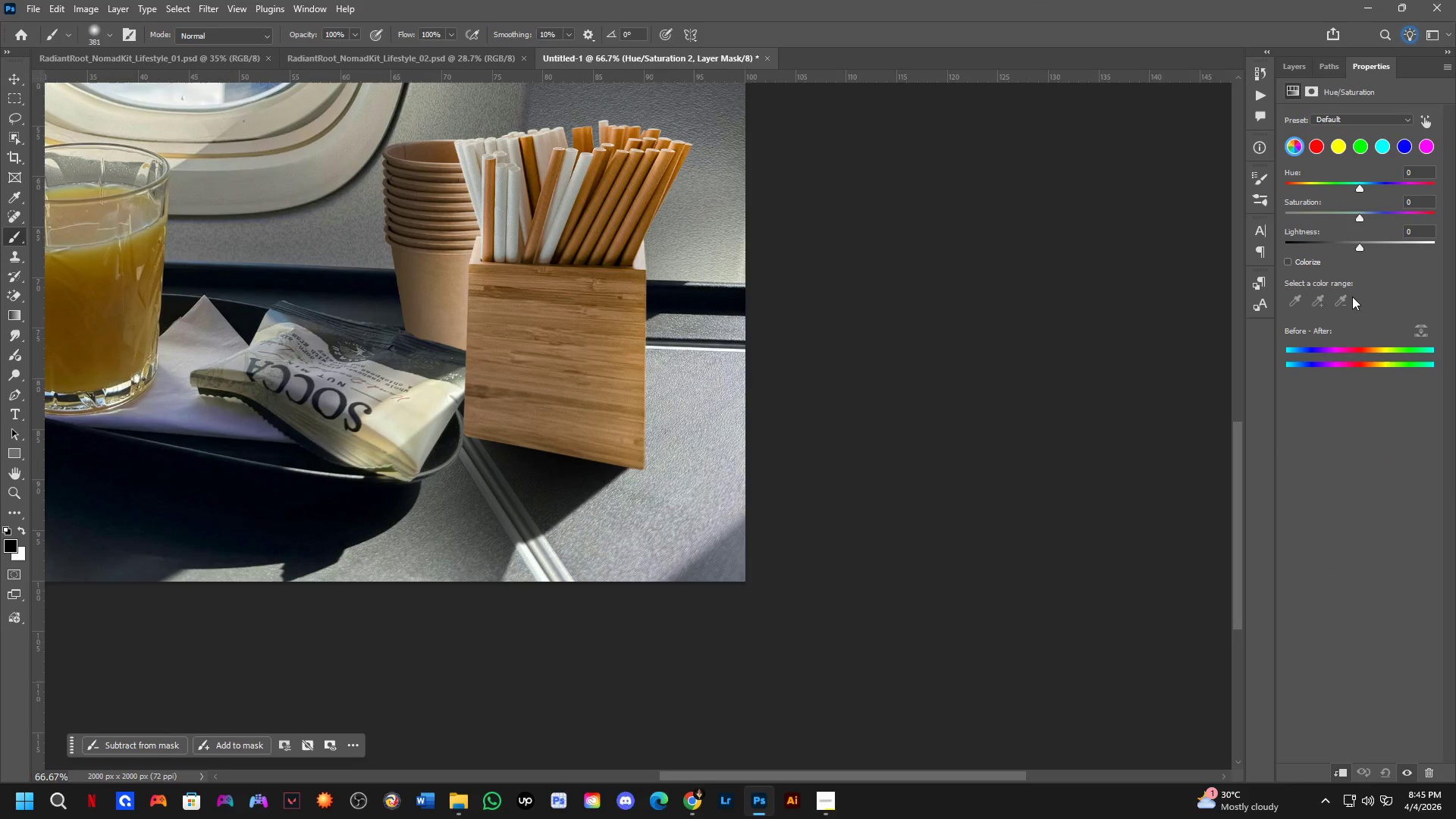 
left_click_drag(start_coordinate=[1360, 249], to_coordinate=[1198, 297])
 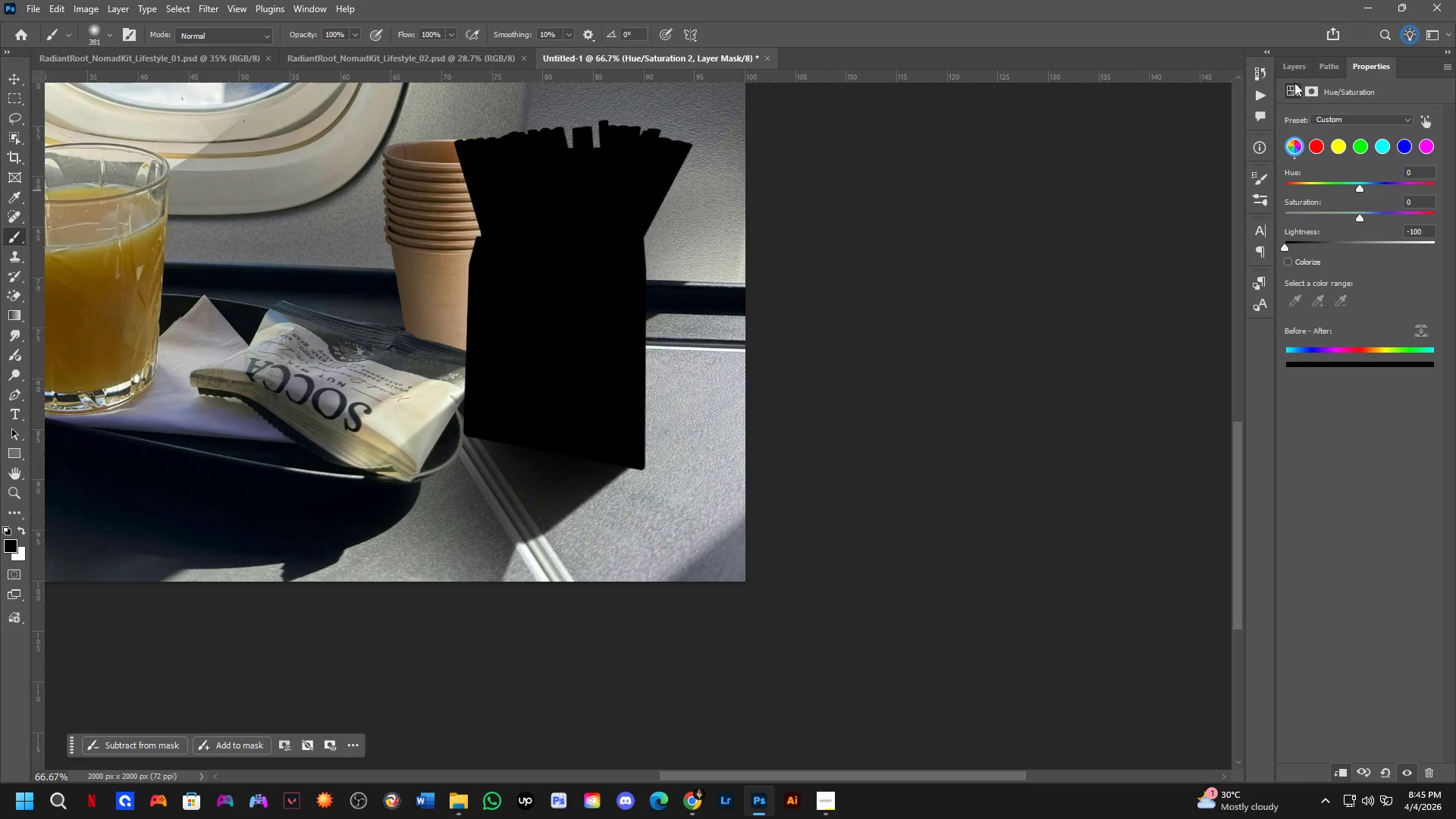 
left_click([1289, 77])
 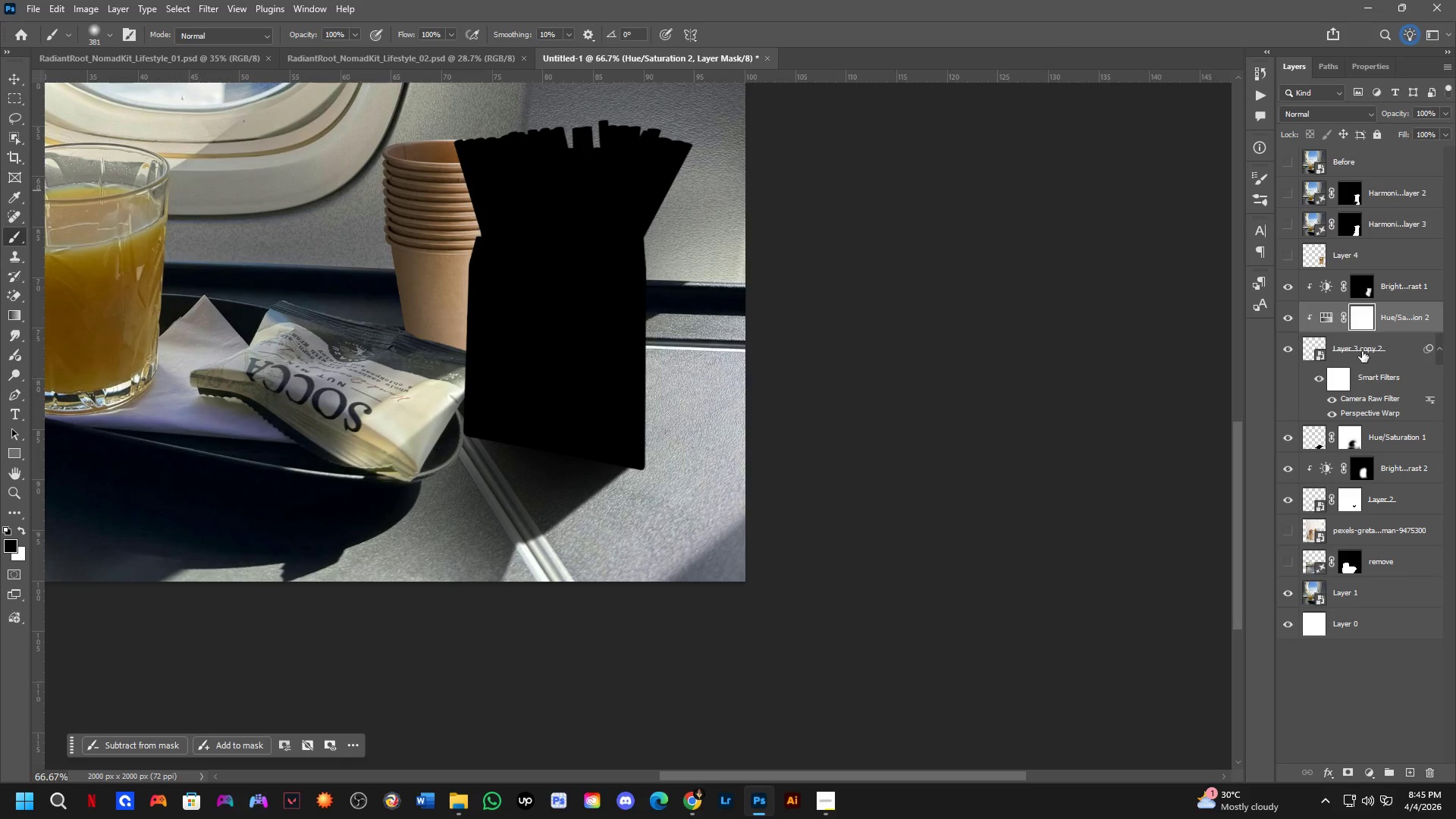 
key(Control+I)
 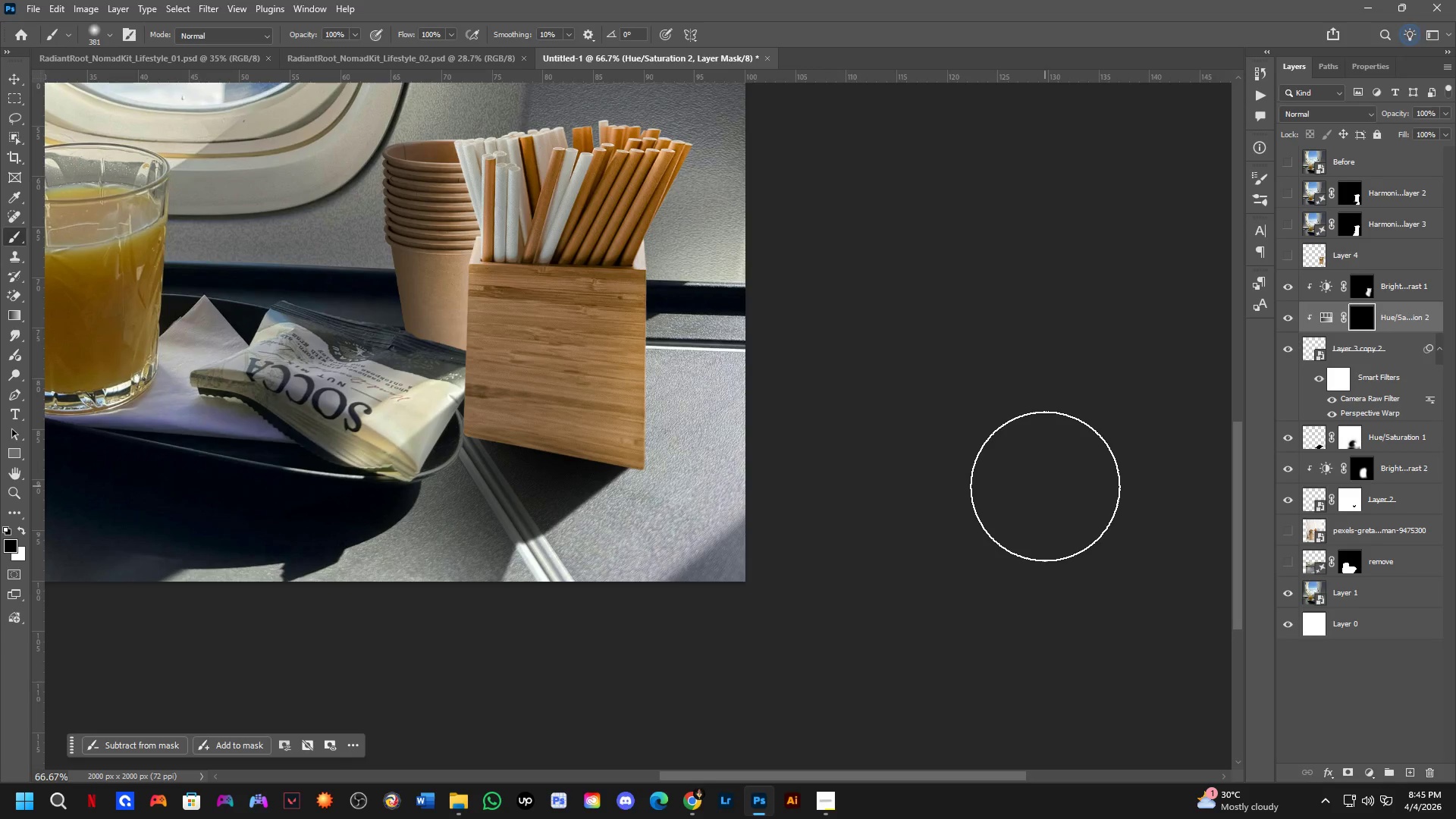 
scroll: coordinate [1045, 485], scroll_direction: down, amount: 2.0
 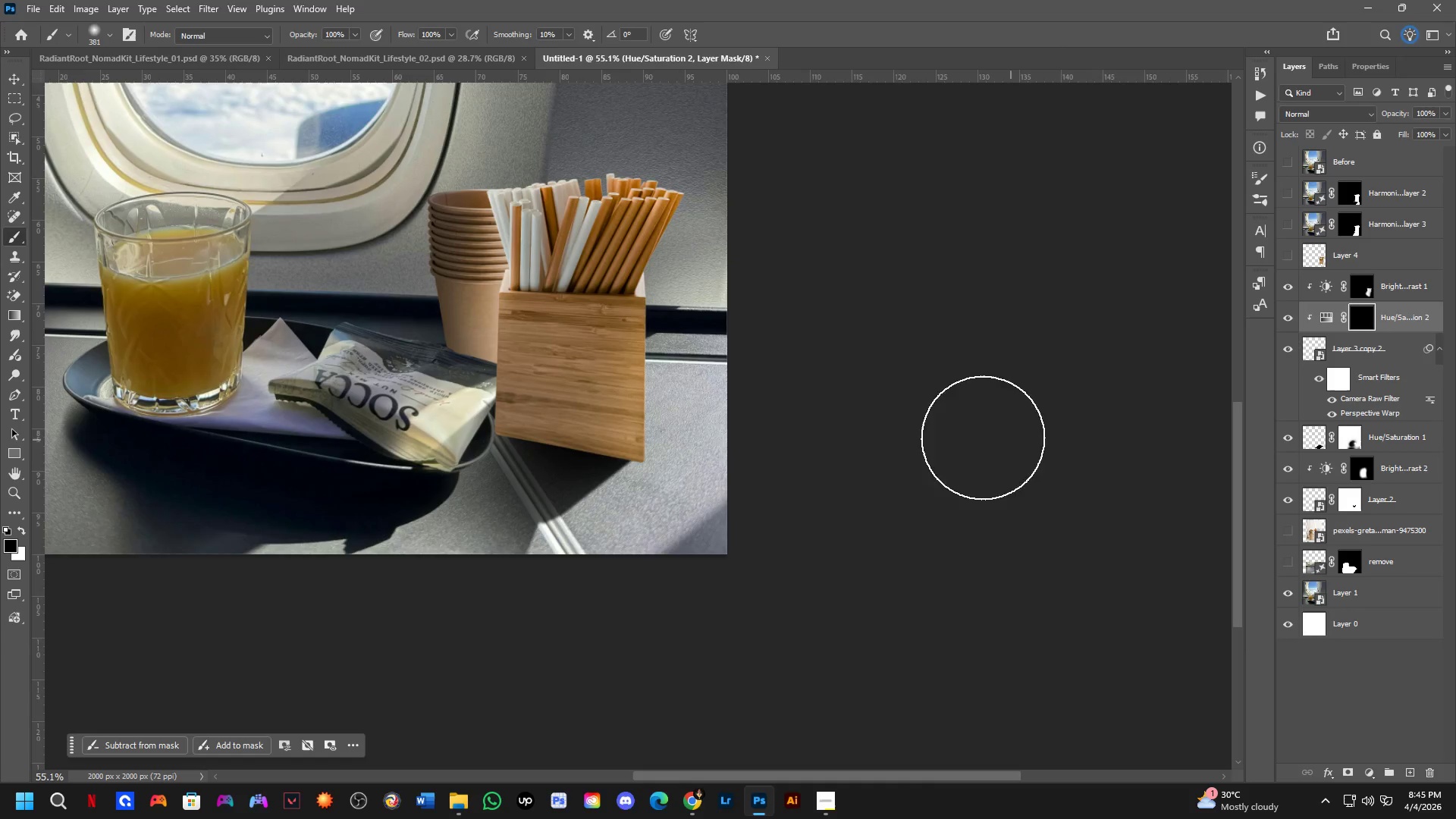 
scroll: coordinate [540, 513], scroll_direction: up, amount: 7.0
 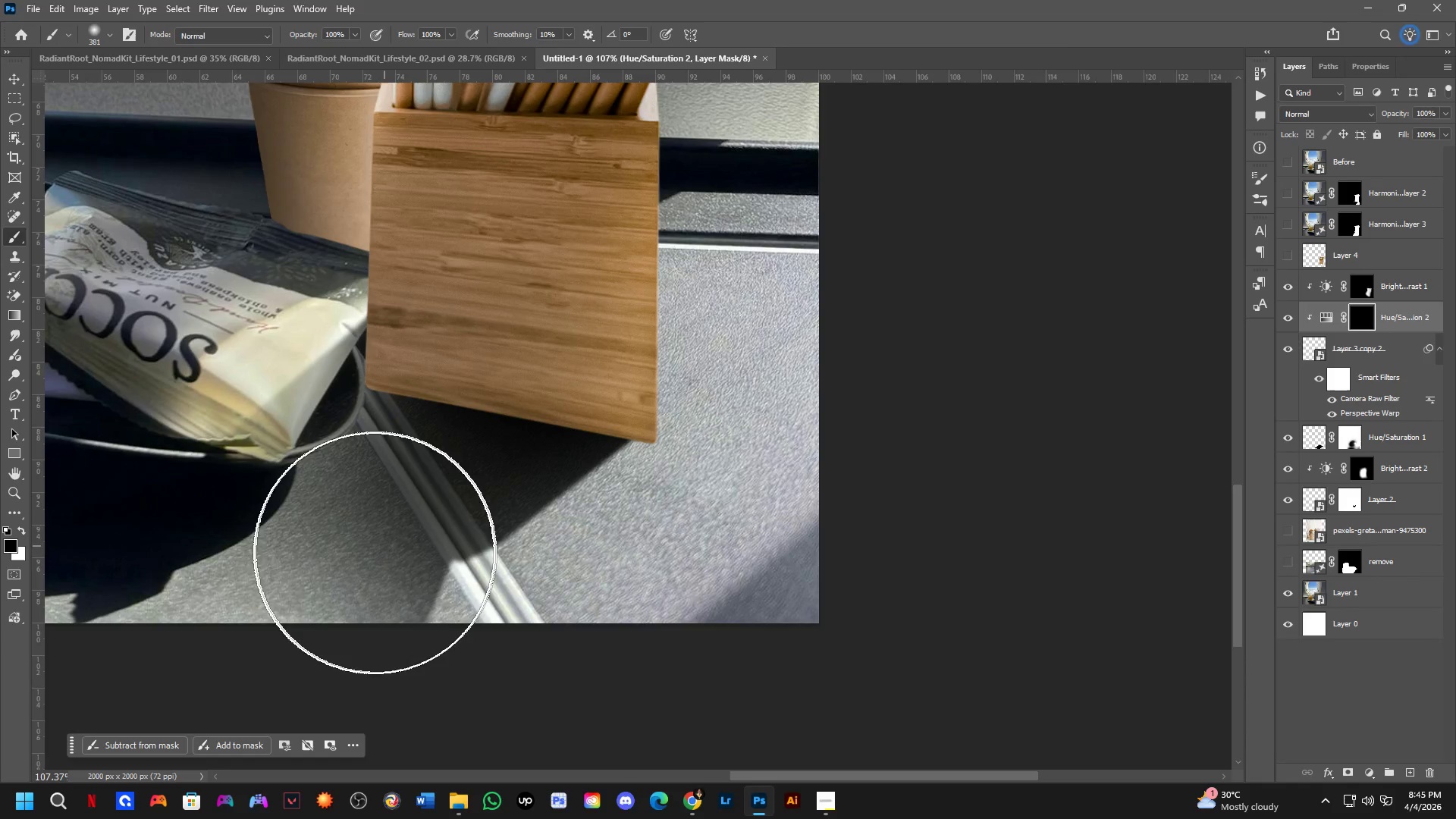 
left_click_drag(start_coordinate=[277, 522], to_coordinate=[426, 545])
 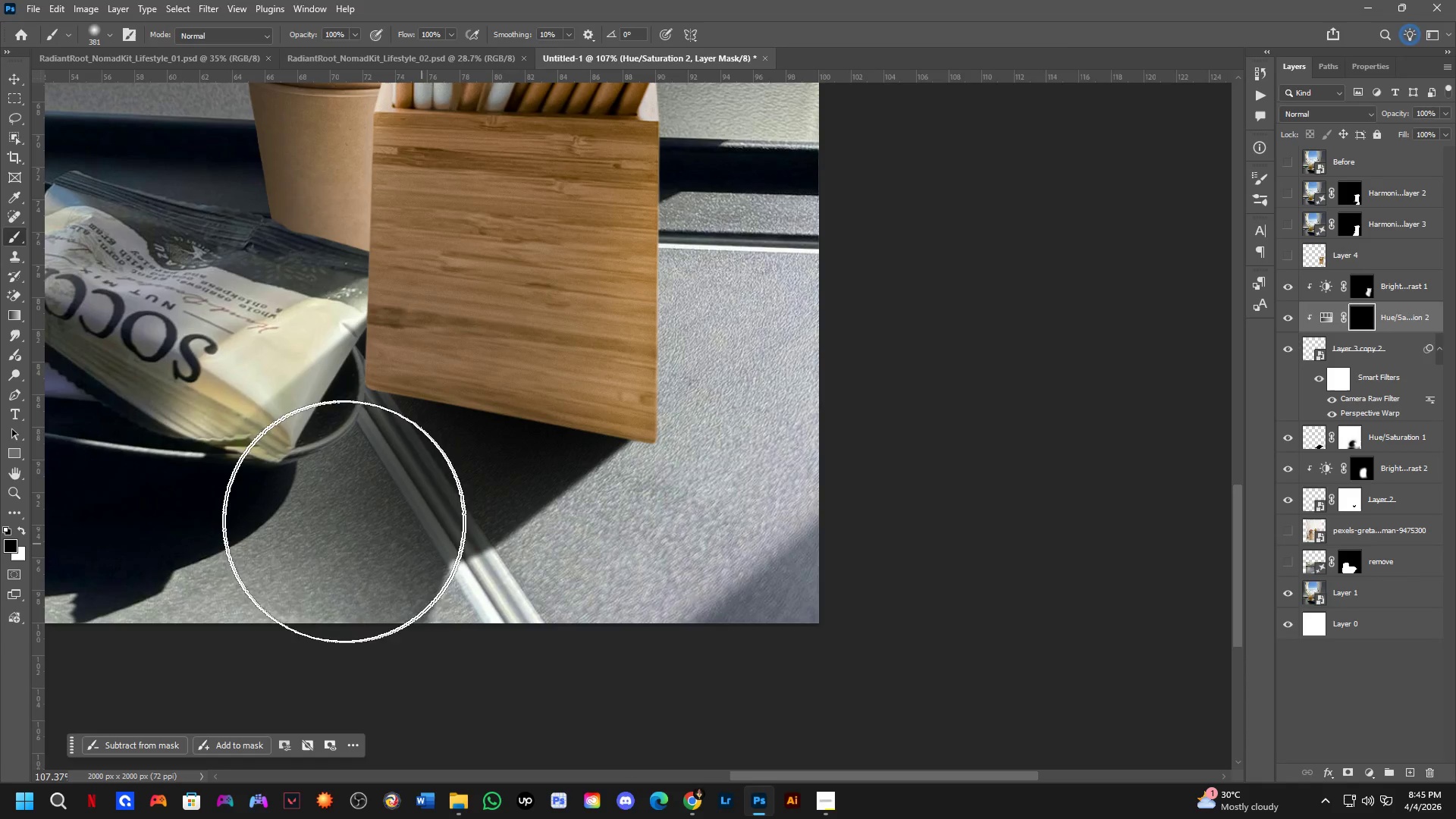 
key(X)
 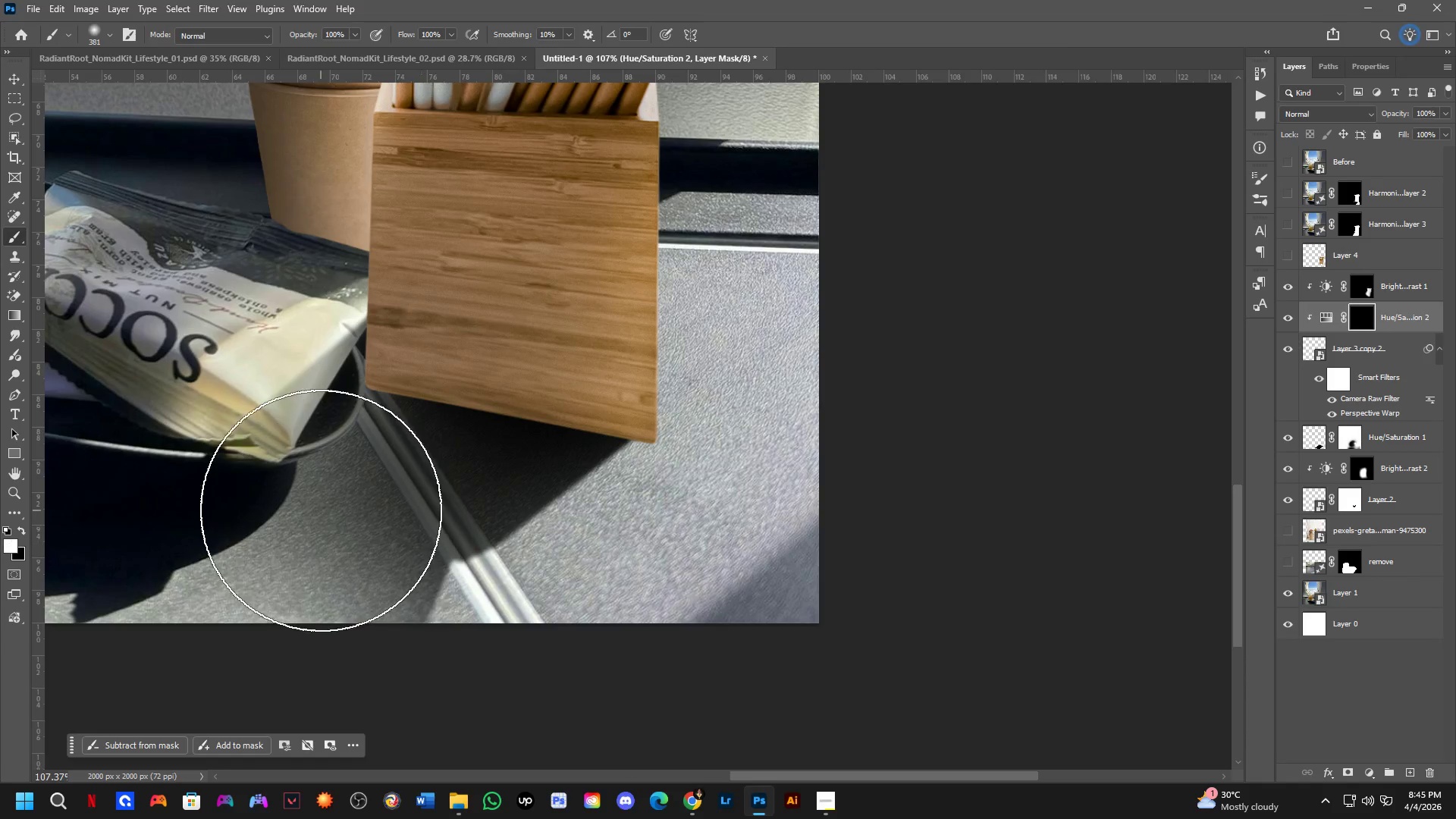 
left_click_drag(start_coordinate=[320, 510], to_coordinate=[560, 580])
 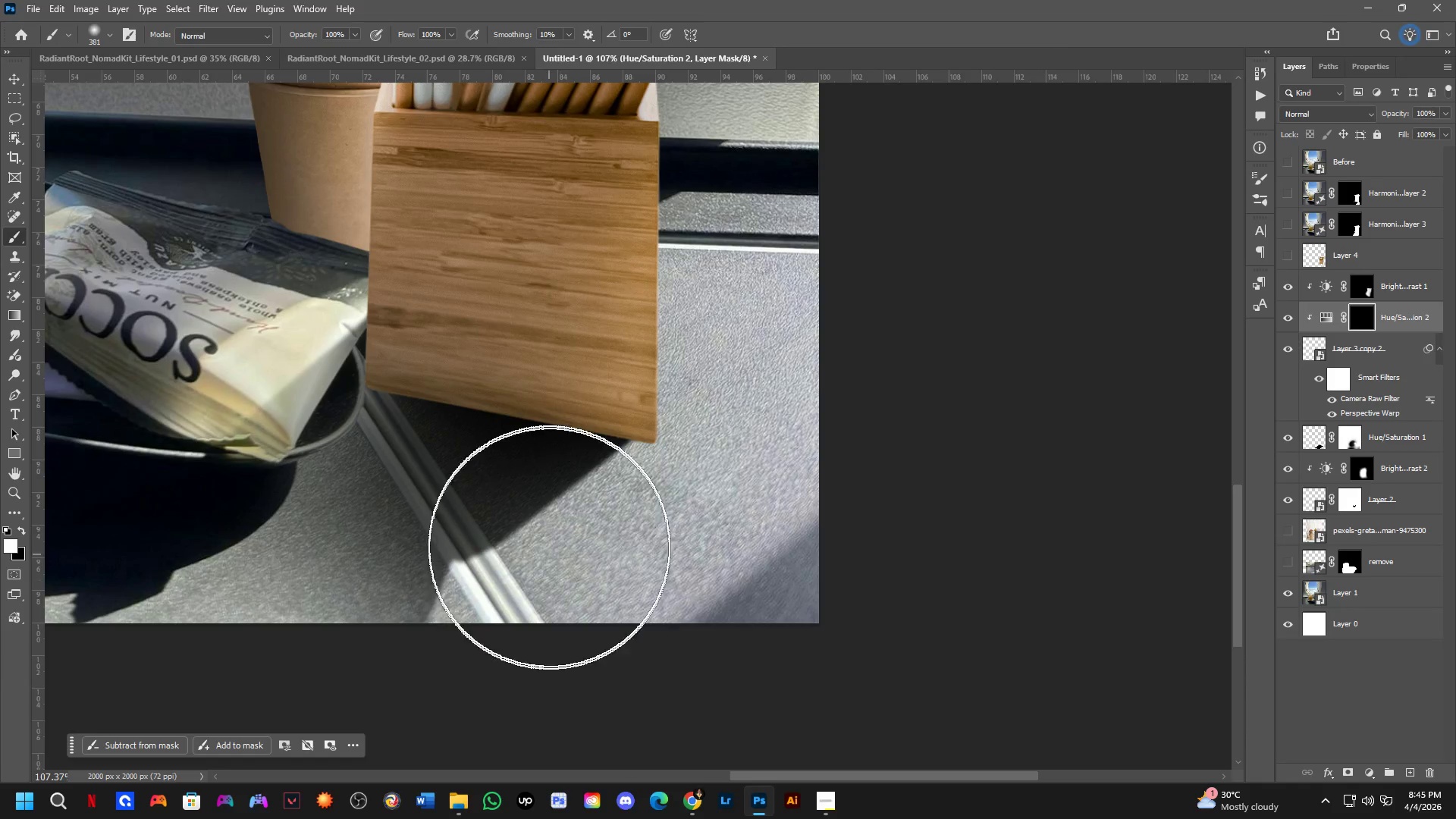 
key(Control+ControlLeft)
 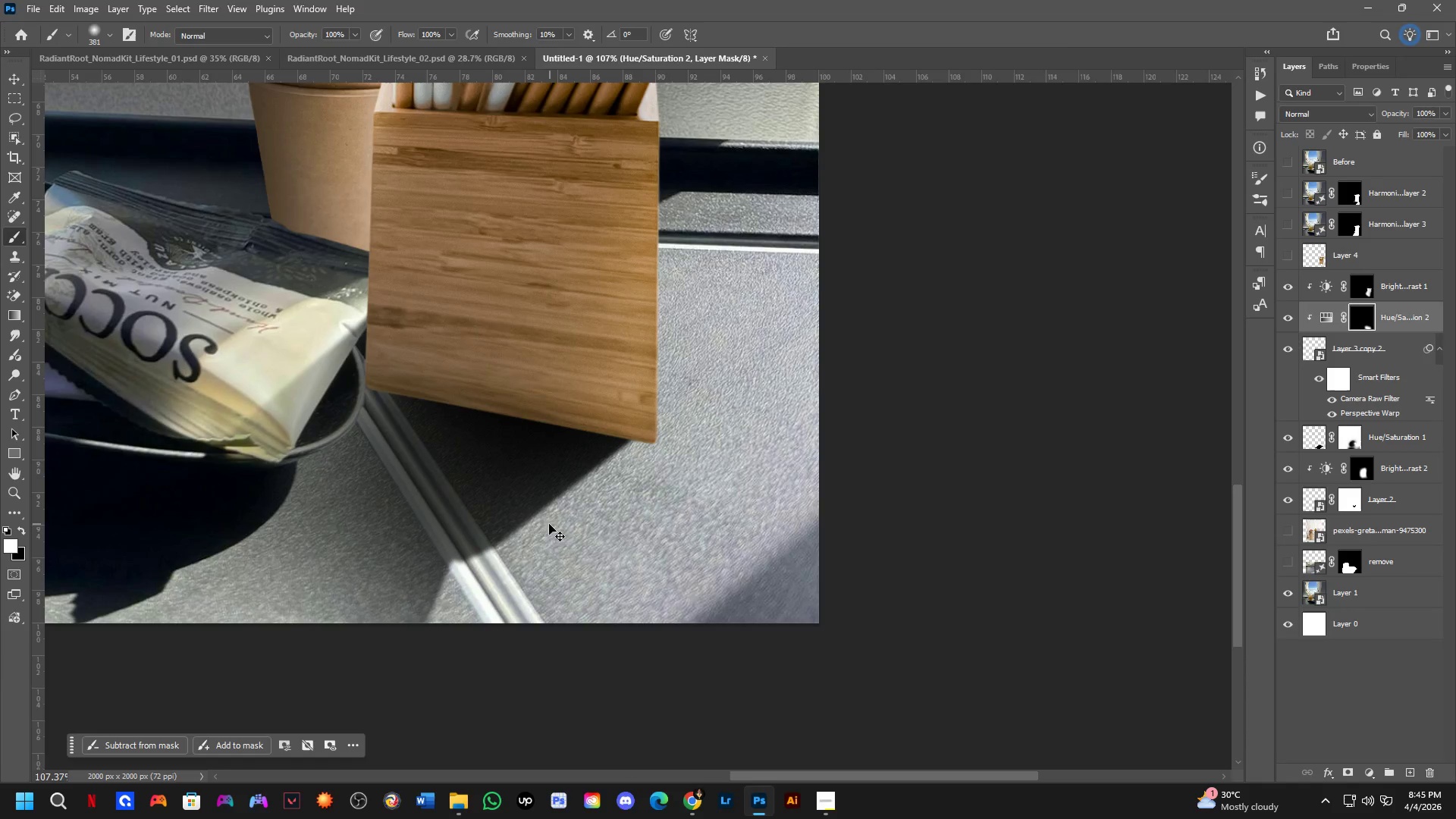 
key(Control+Z)
 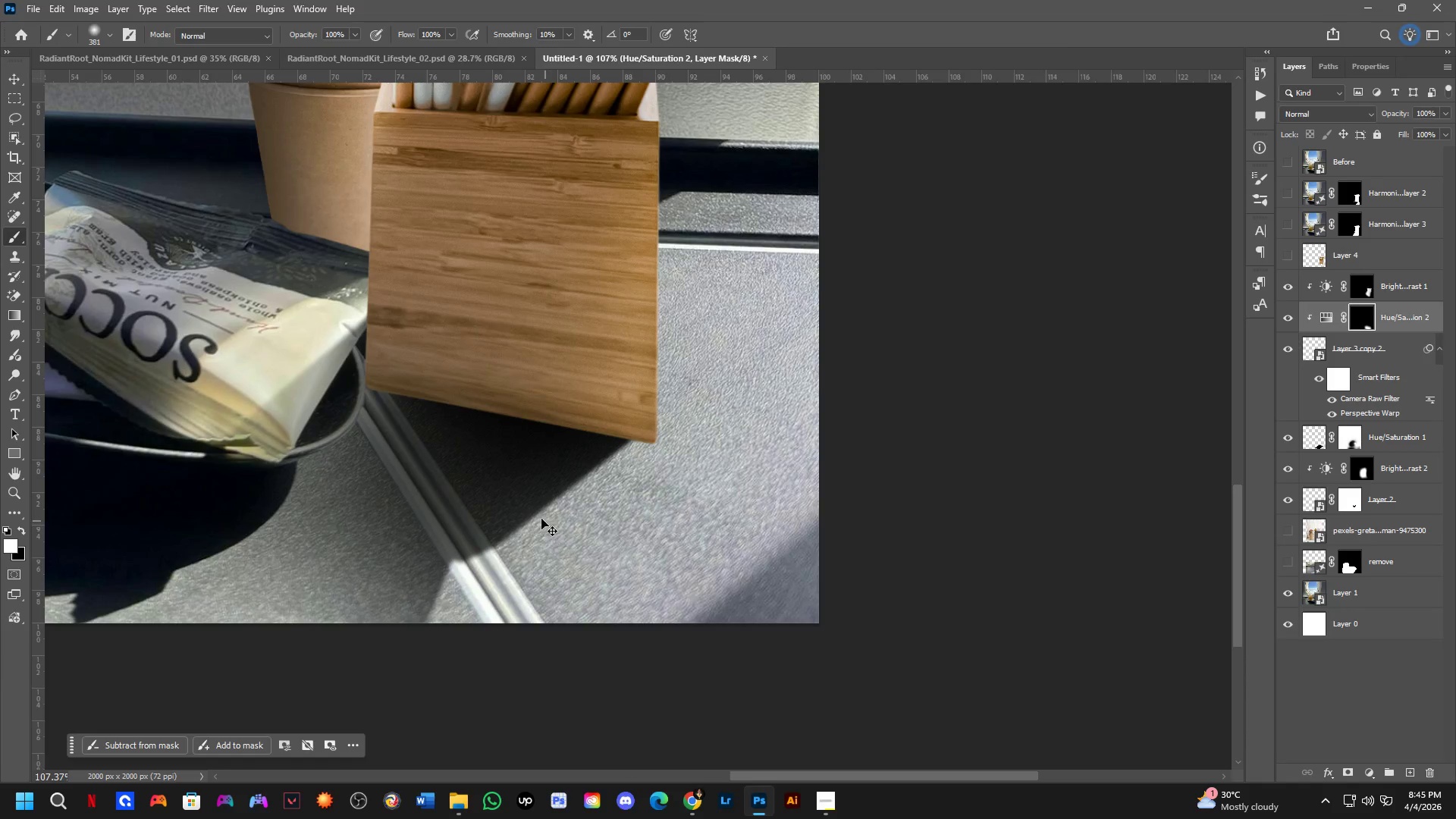 
key(Control+X)
 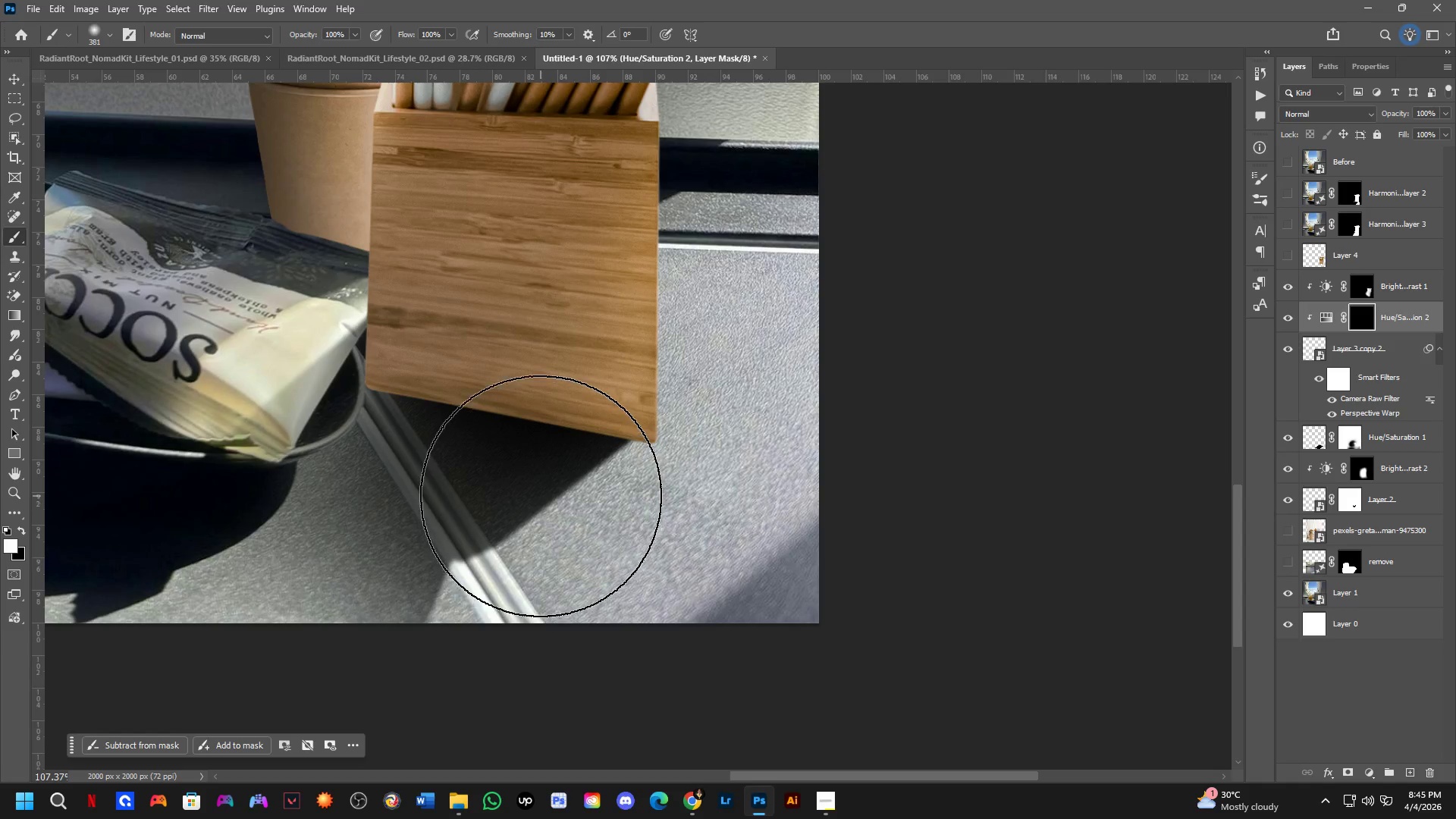 
hold_key(key=AltLeft, duration=0.55)
 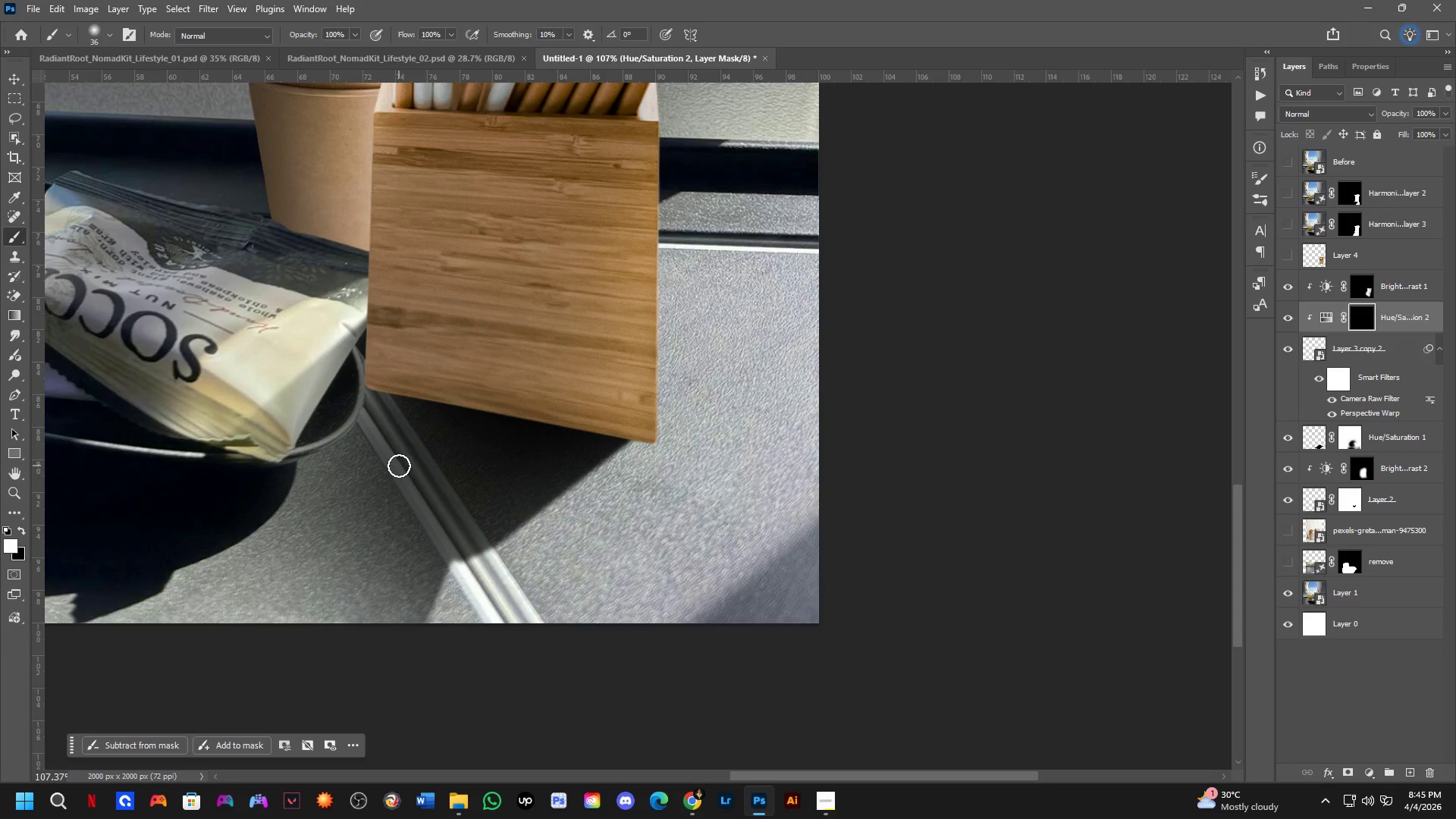 
hold_key(key=AltLeft, duration=0.31)
 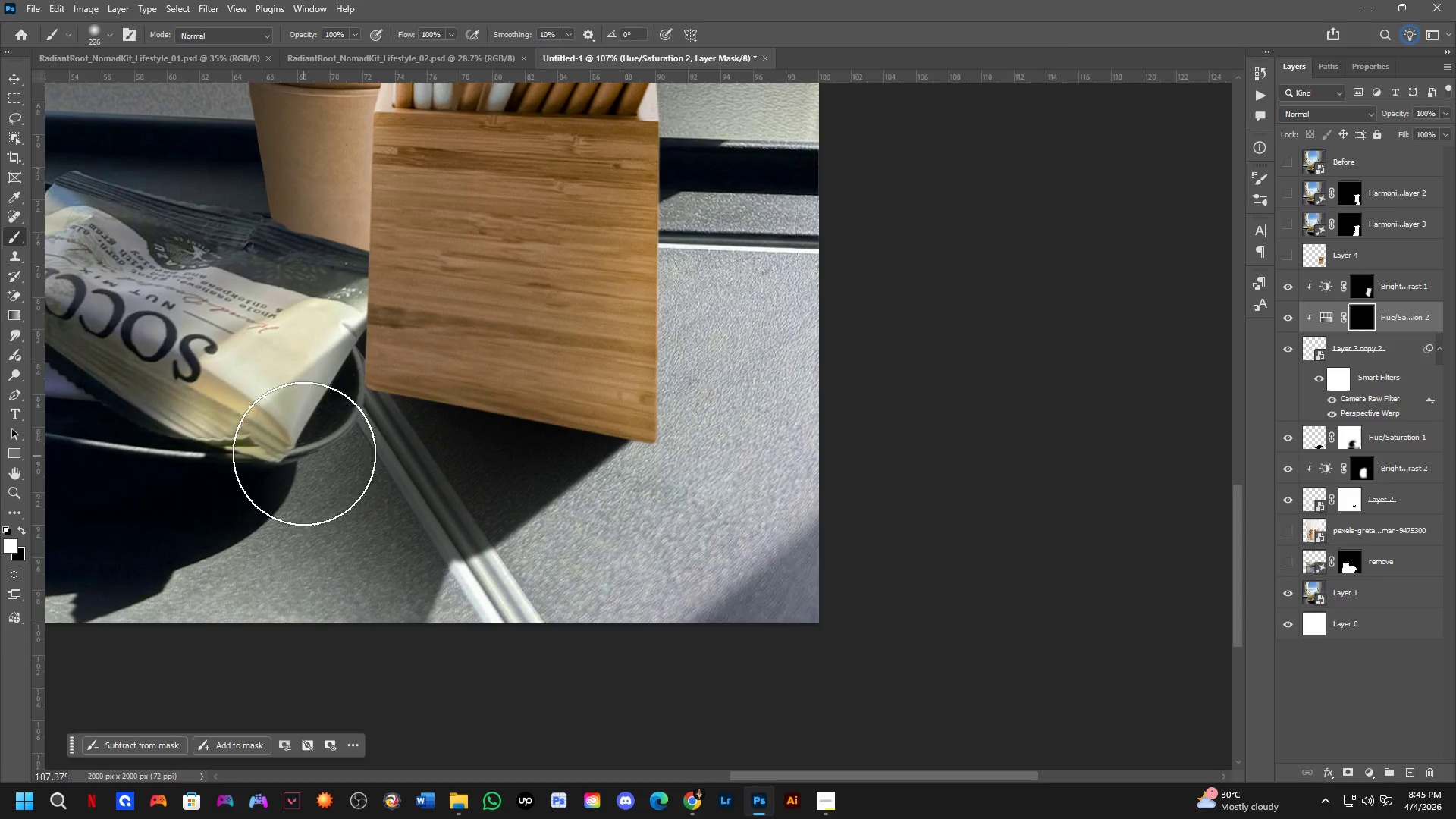 
left_click_drag(start_coordinate=[317, 447], to_coordinate=[681, 523])
 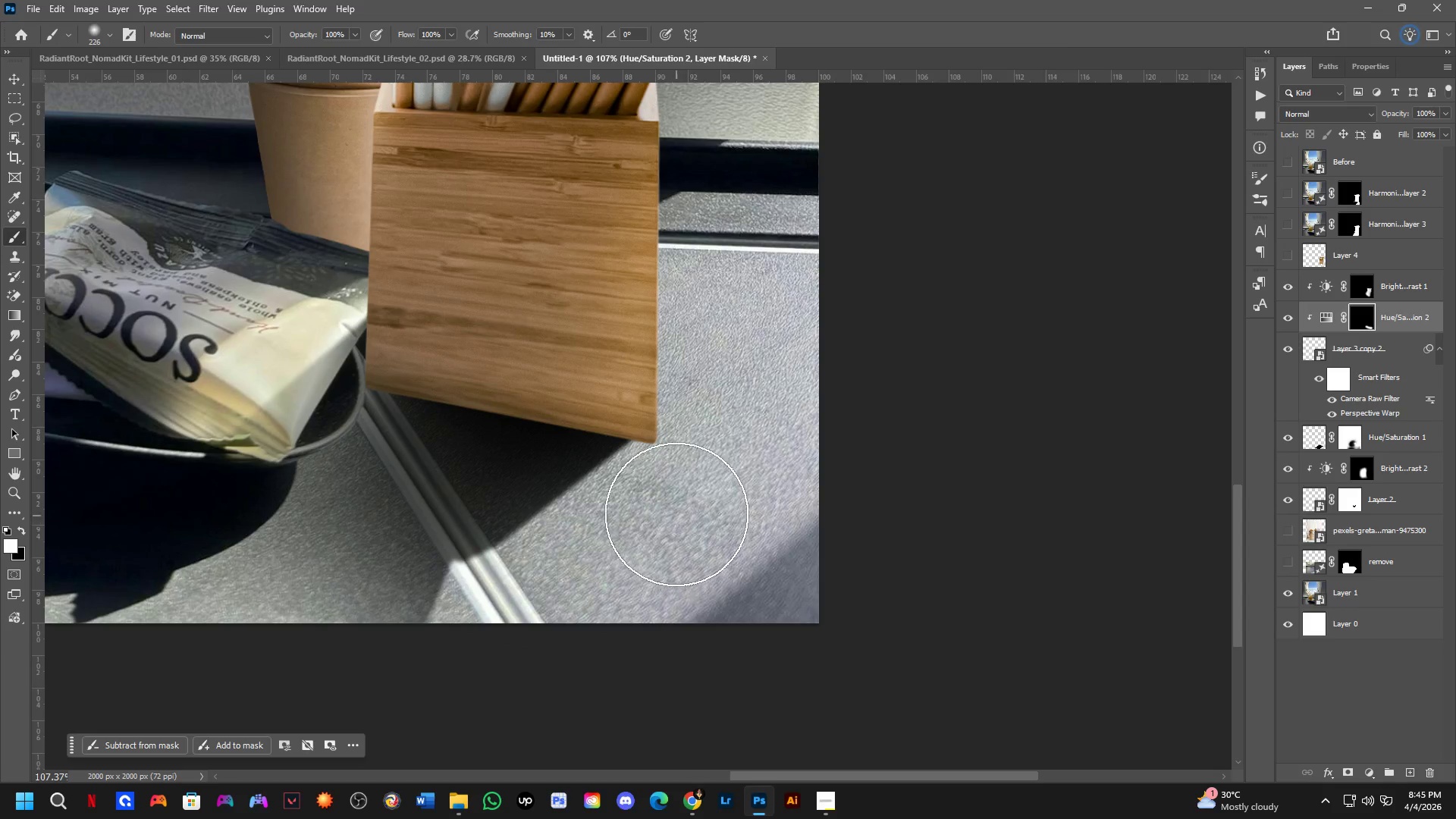 
left_click([676, 513])
 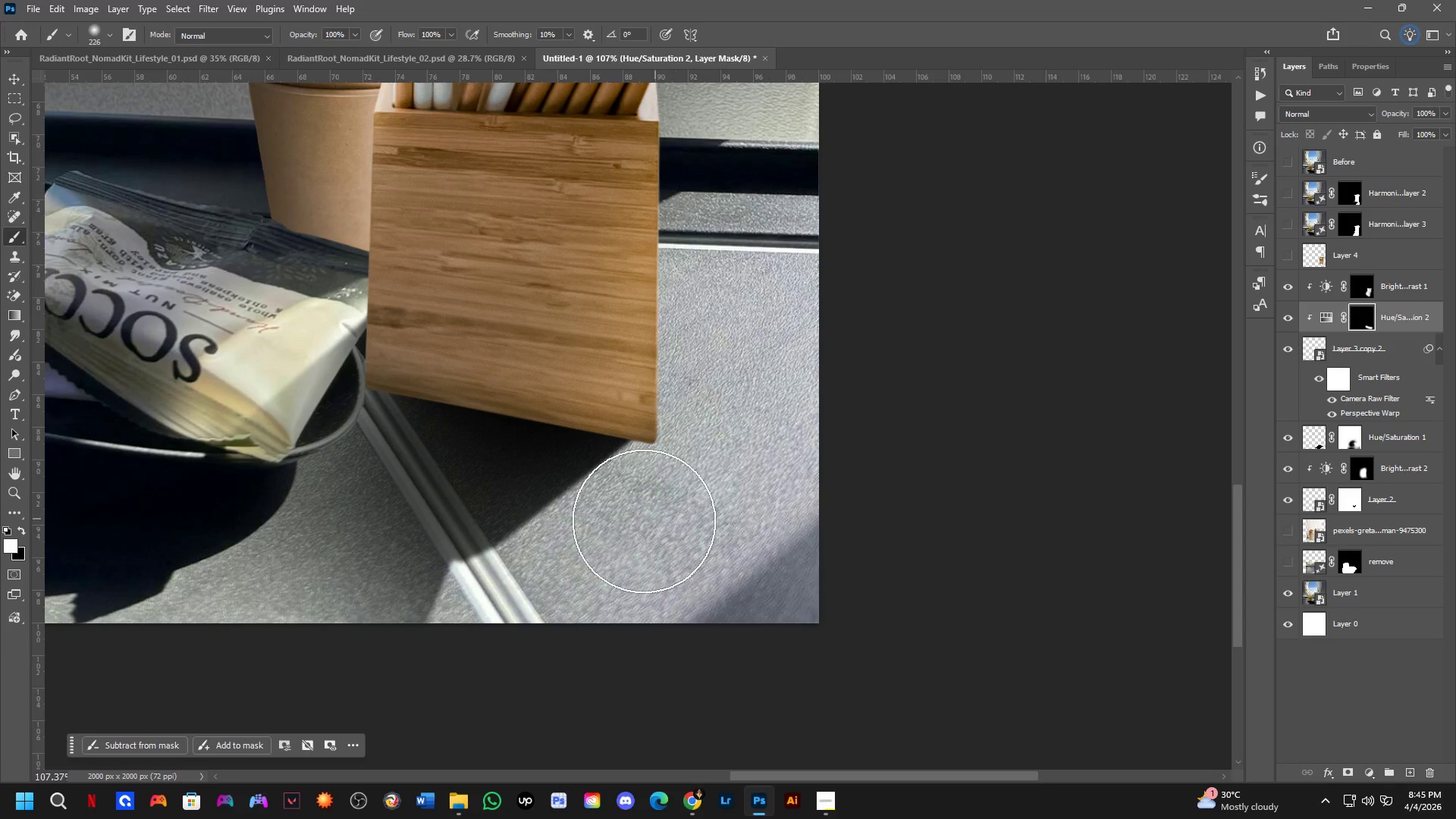 
hold_key(key=ShiftLeft, duration=0.52)
left_click([323, 455])
 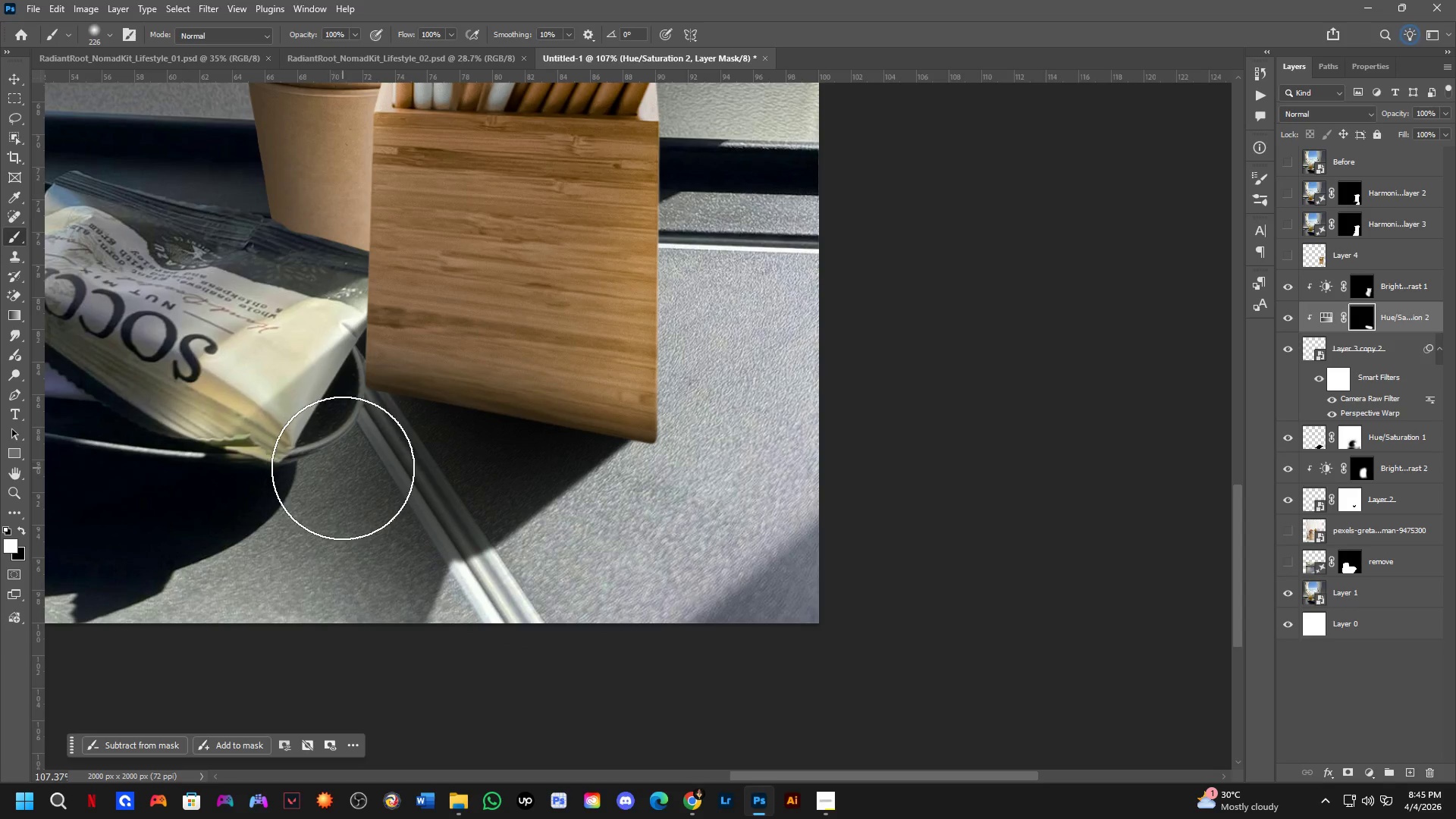 
left_click_drag(start_coordinate=[346, 468], to_coordinate=[785, 561])
 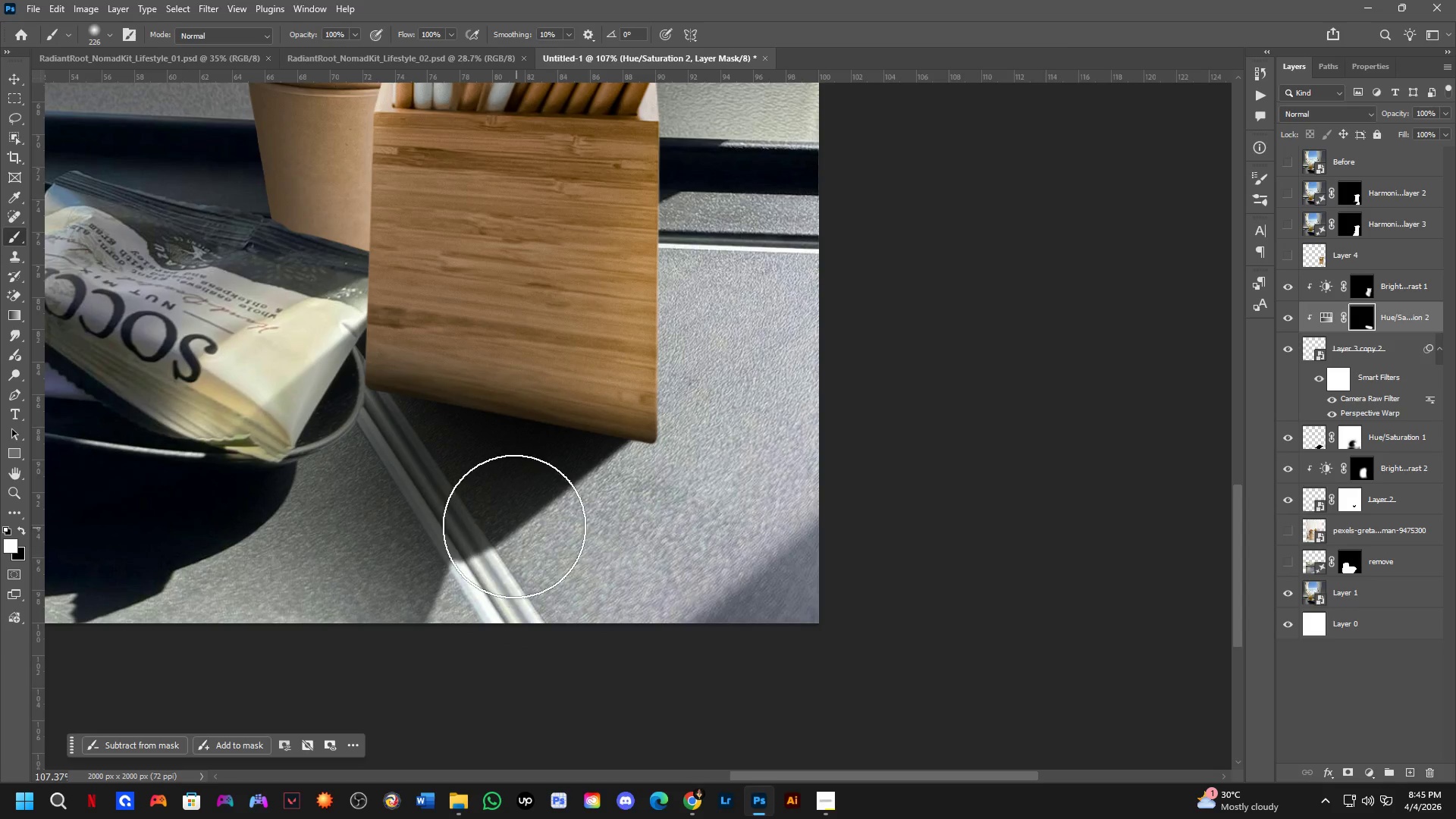 
key(Alt+AltLeft)
 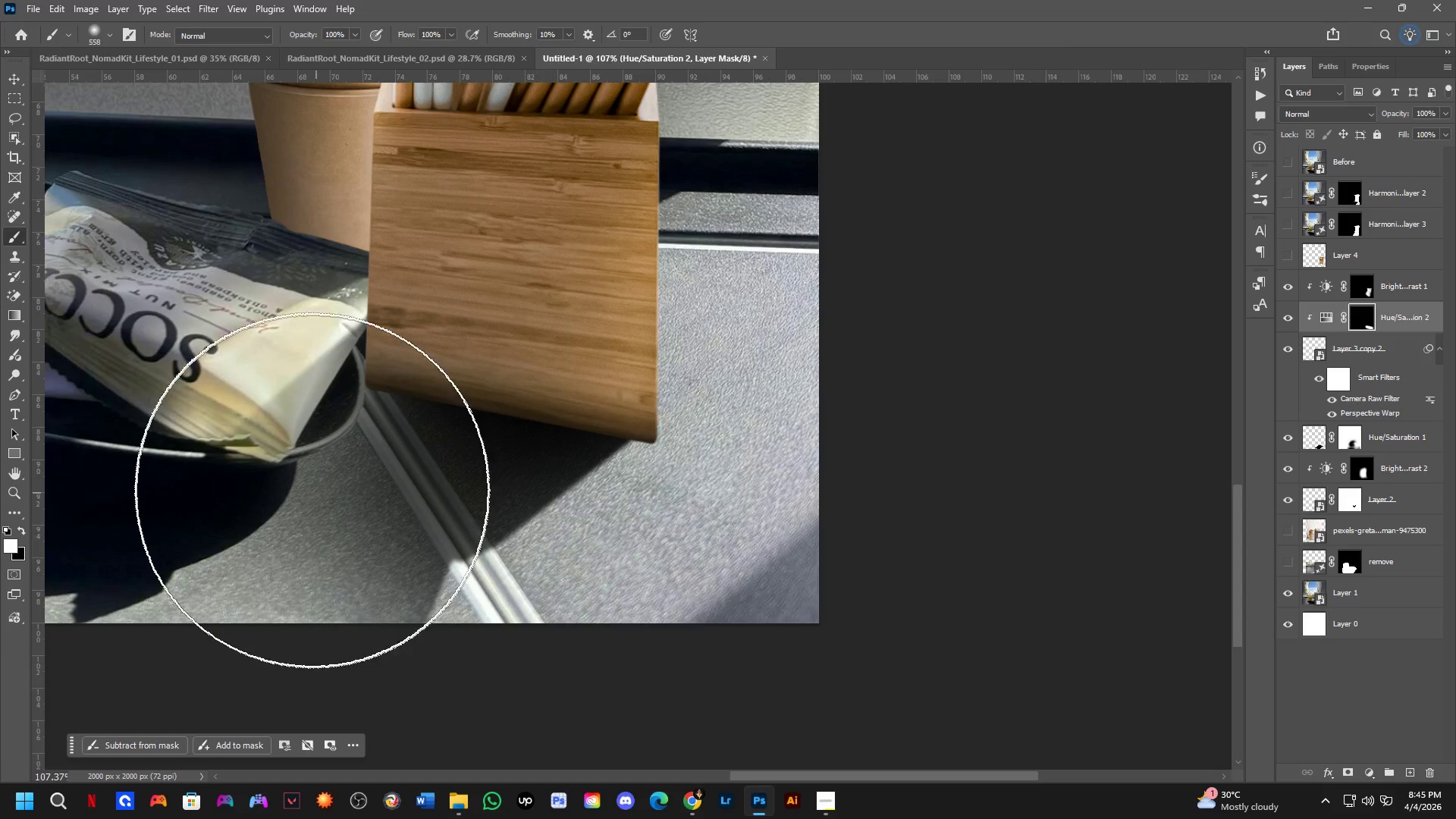 
left_click_drag(start_coordinate=[306, 484], to_coordinate=[890, 657])
 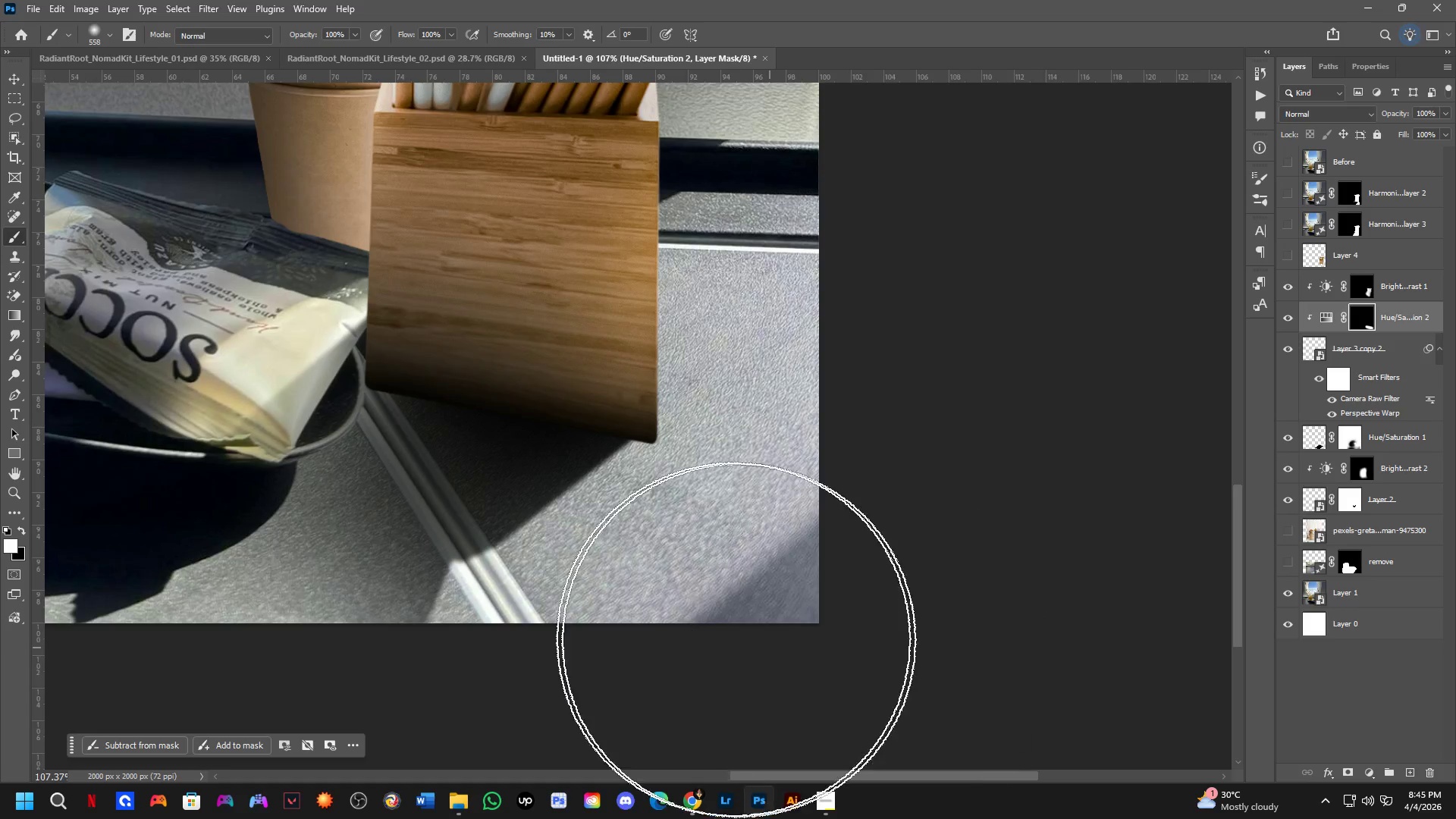 
hold_key(key=Space, duration=0.55)
 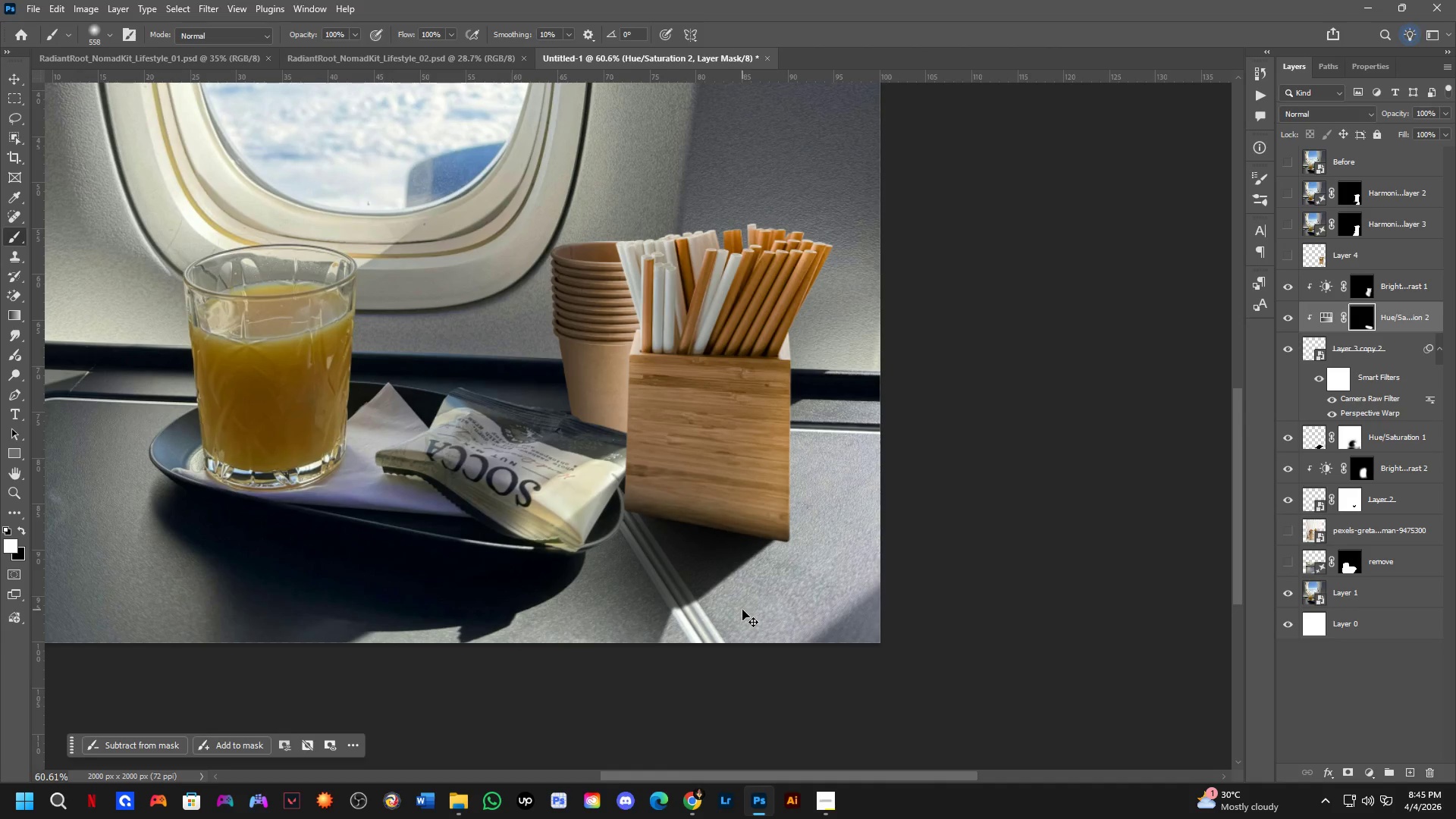 
left_click_drag(start_coordinate=[616, 579], to_coordinate=[791, 612])
 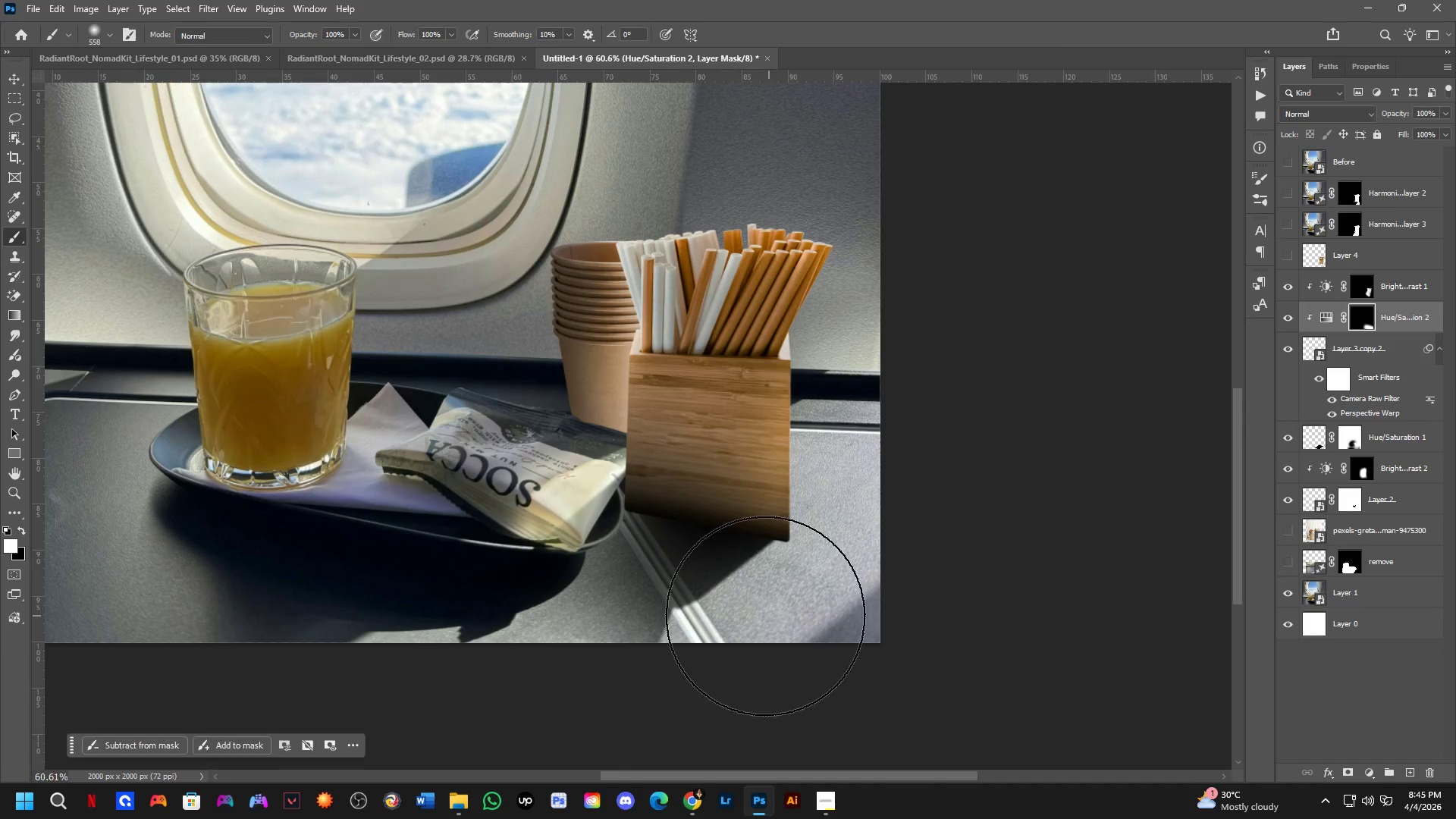 
scroll: coordinate [557, 593], scroll_direction: down, amount: 6.0
 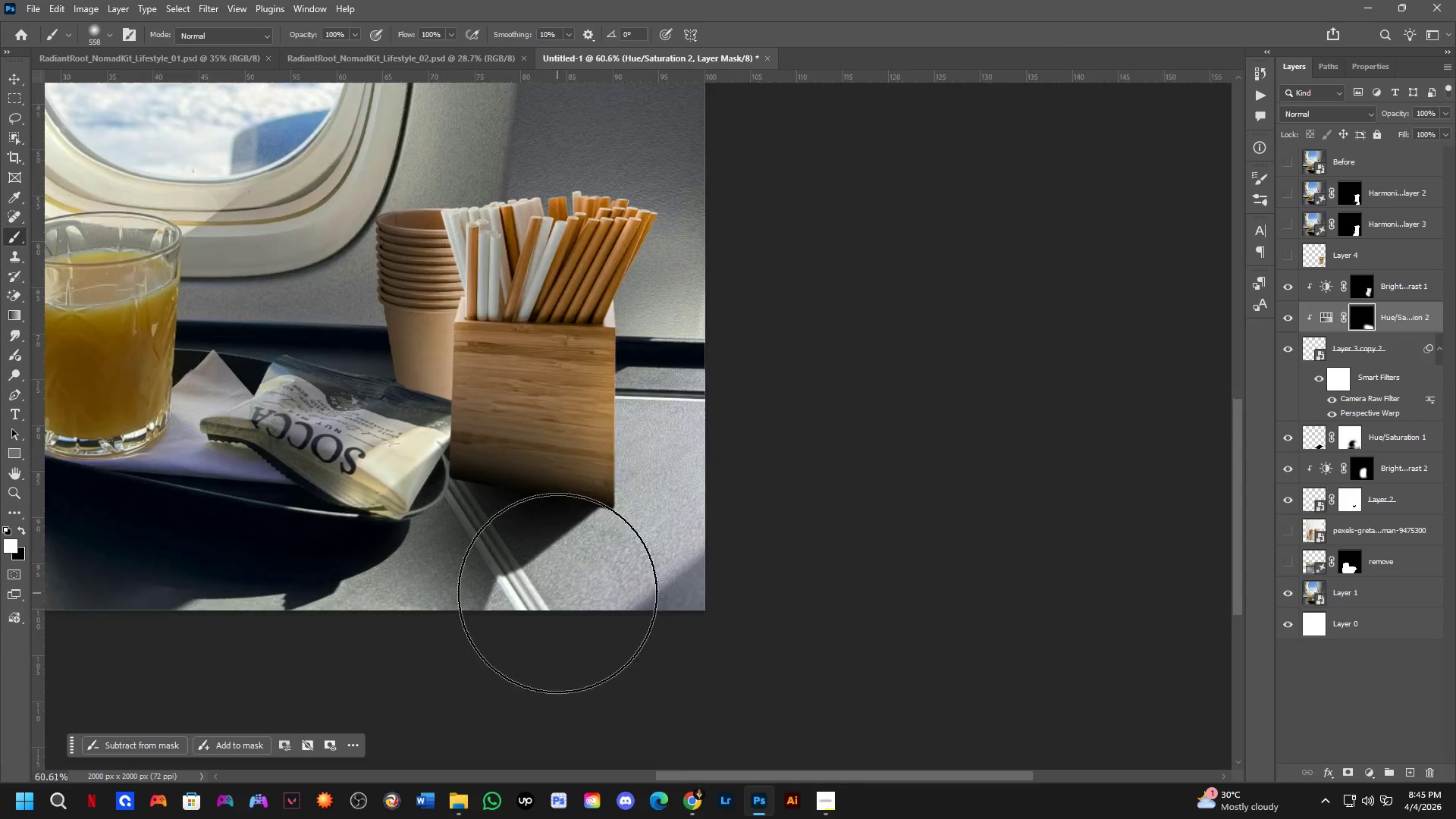 
key(Control+ControlLeft)
 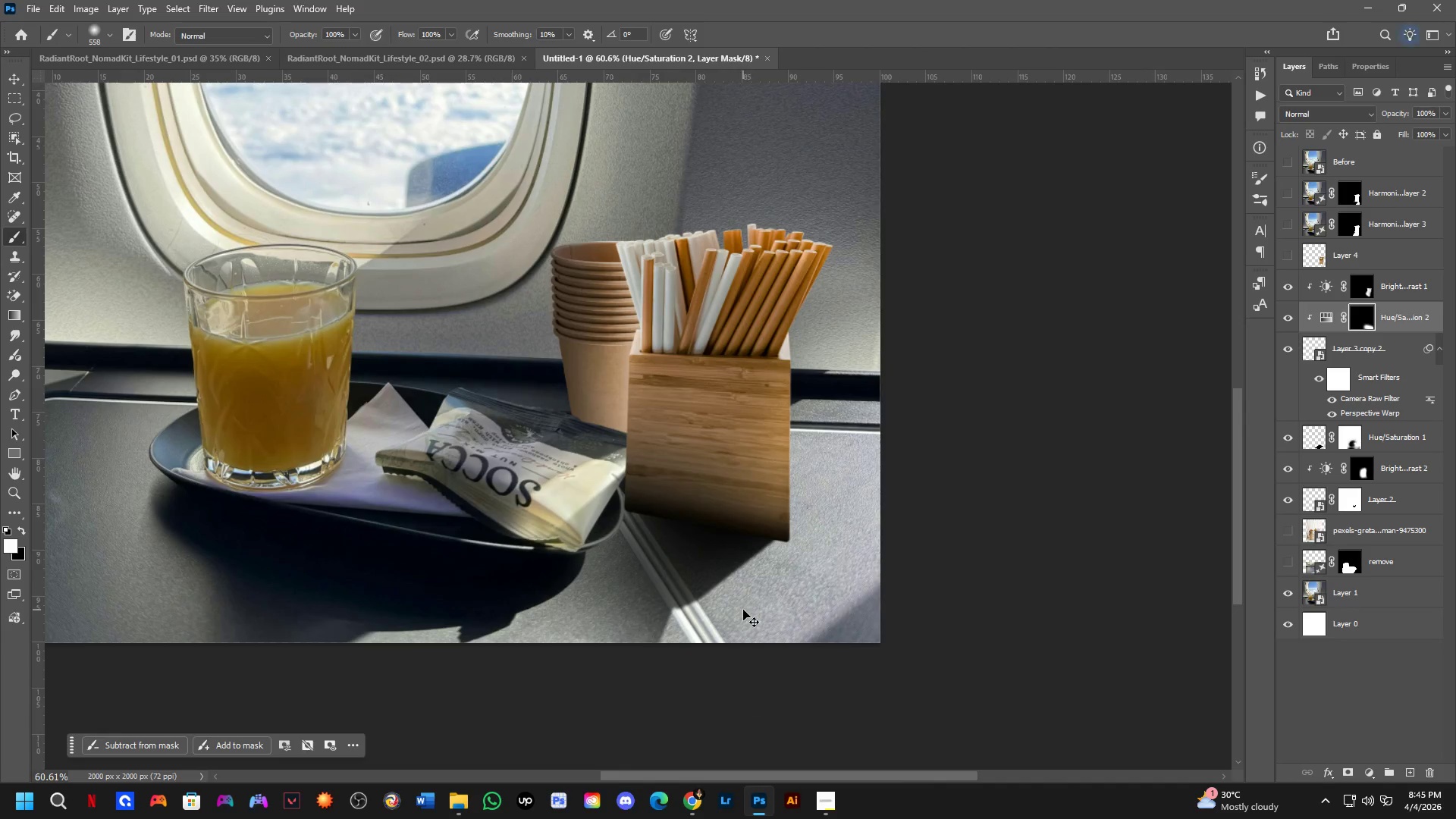 
key(Control+Z)
 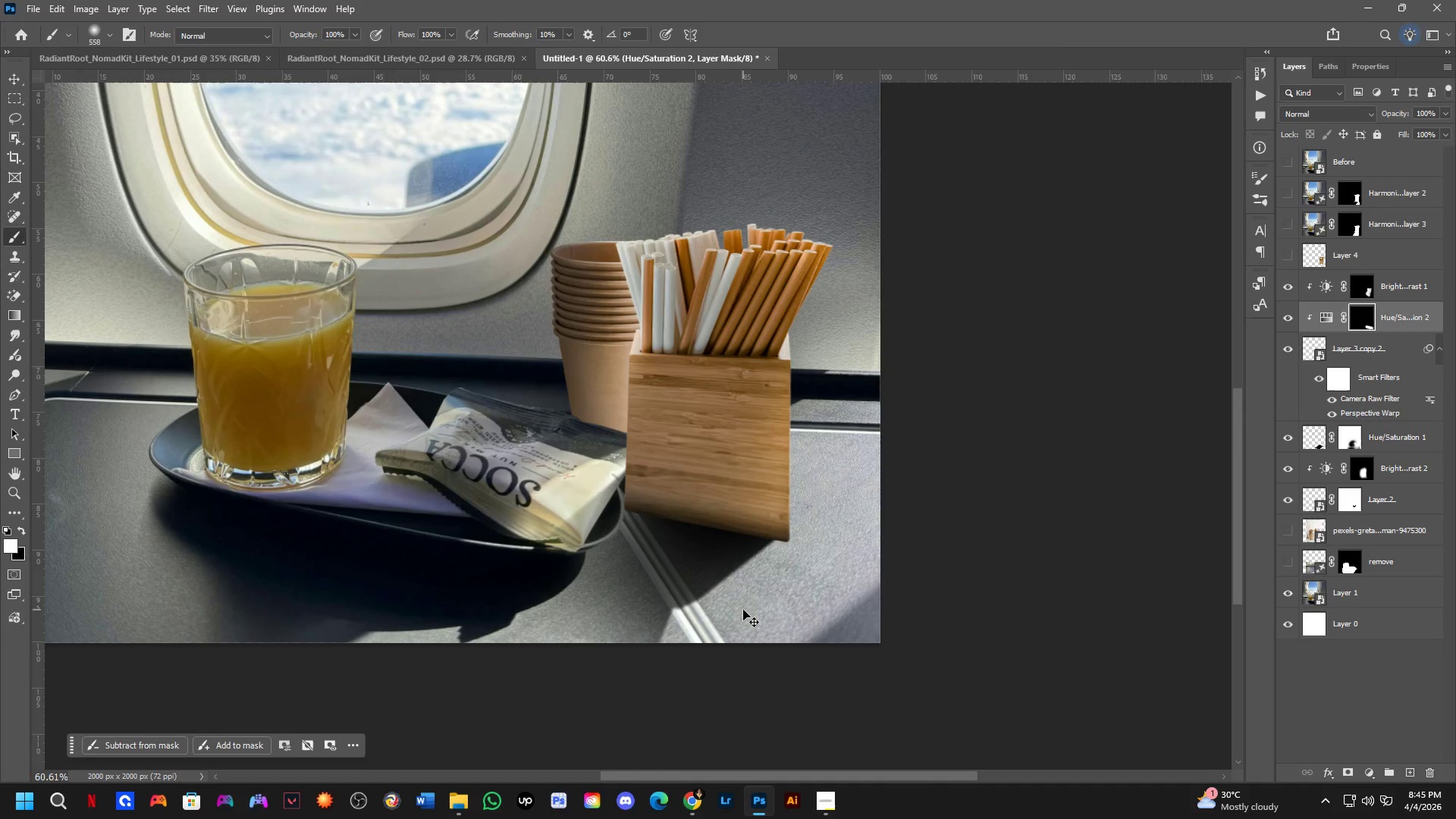 
key(Control+Z)
 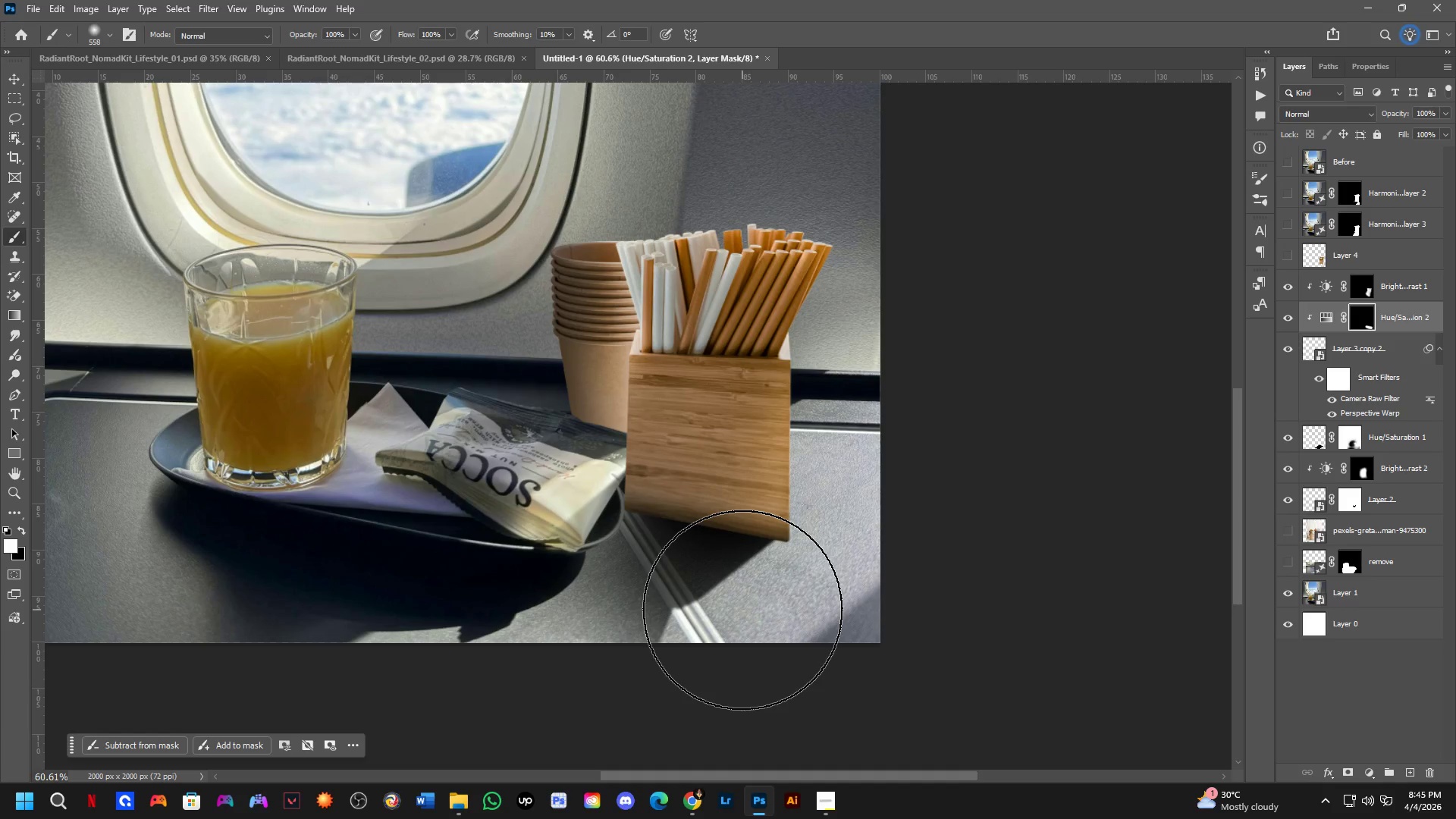 
wait(16.67)
 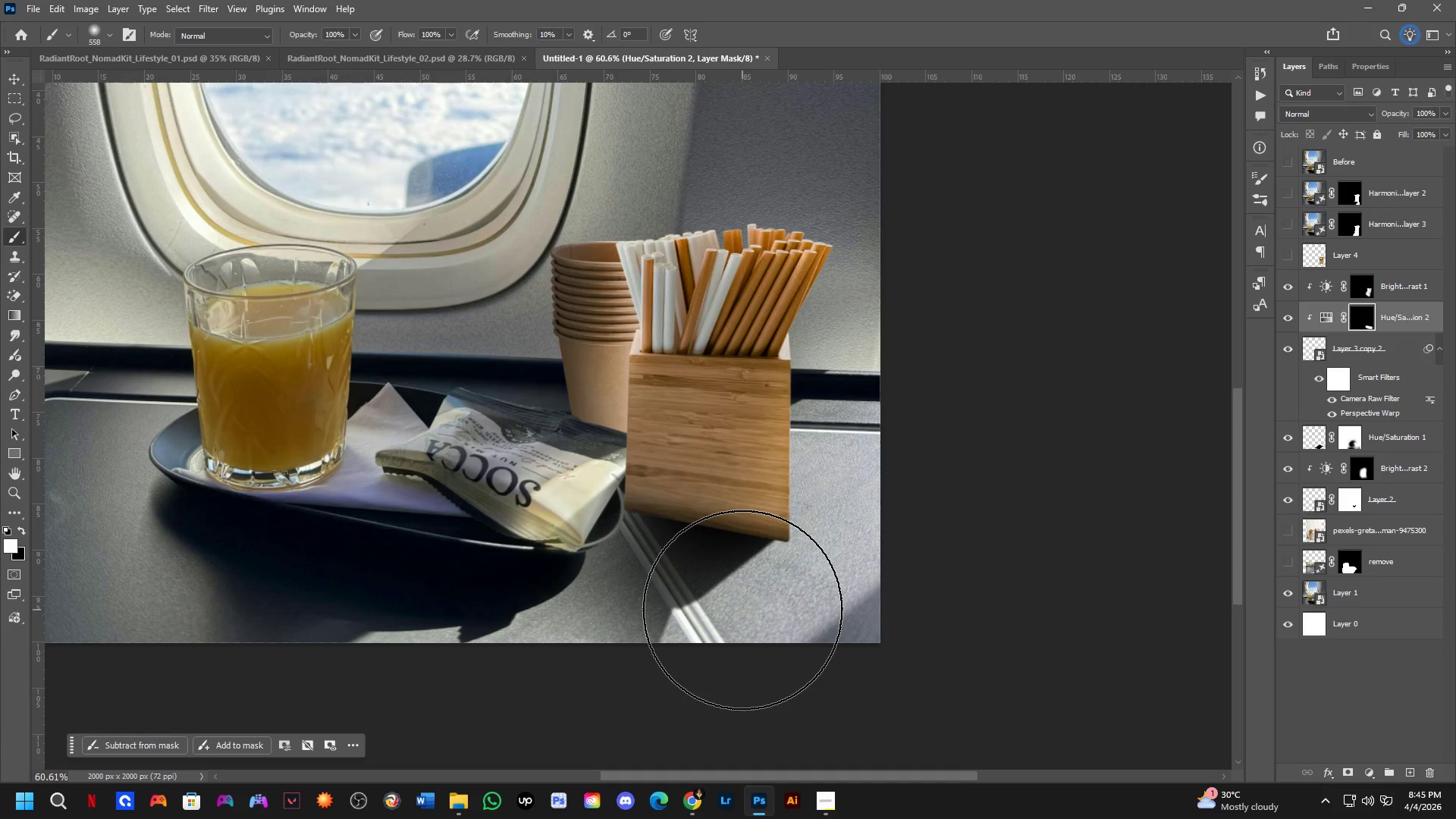 
scroll: coordinate [634, 310], scroll_direction: down, amount: 1.0
 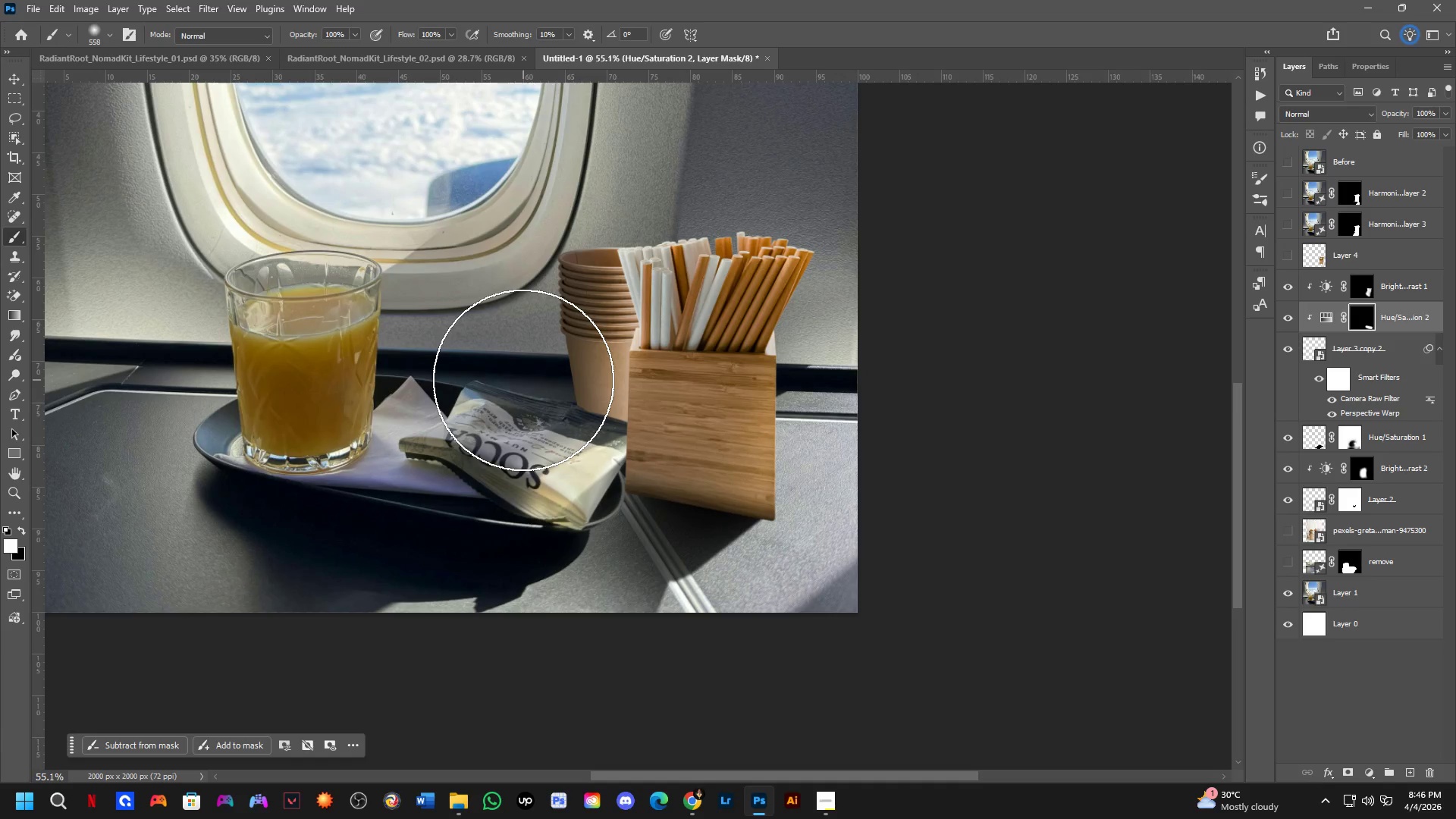 
wait(5.31)
 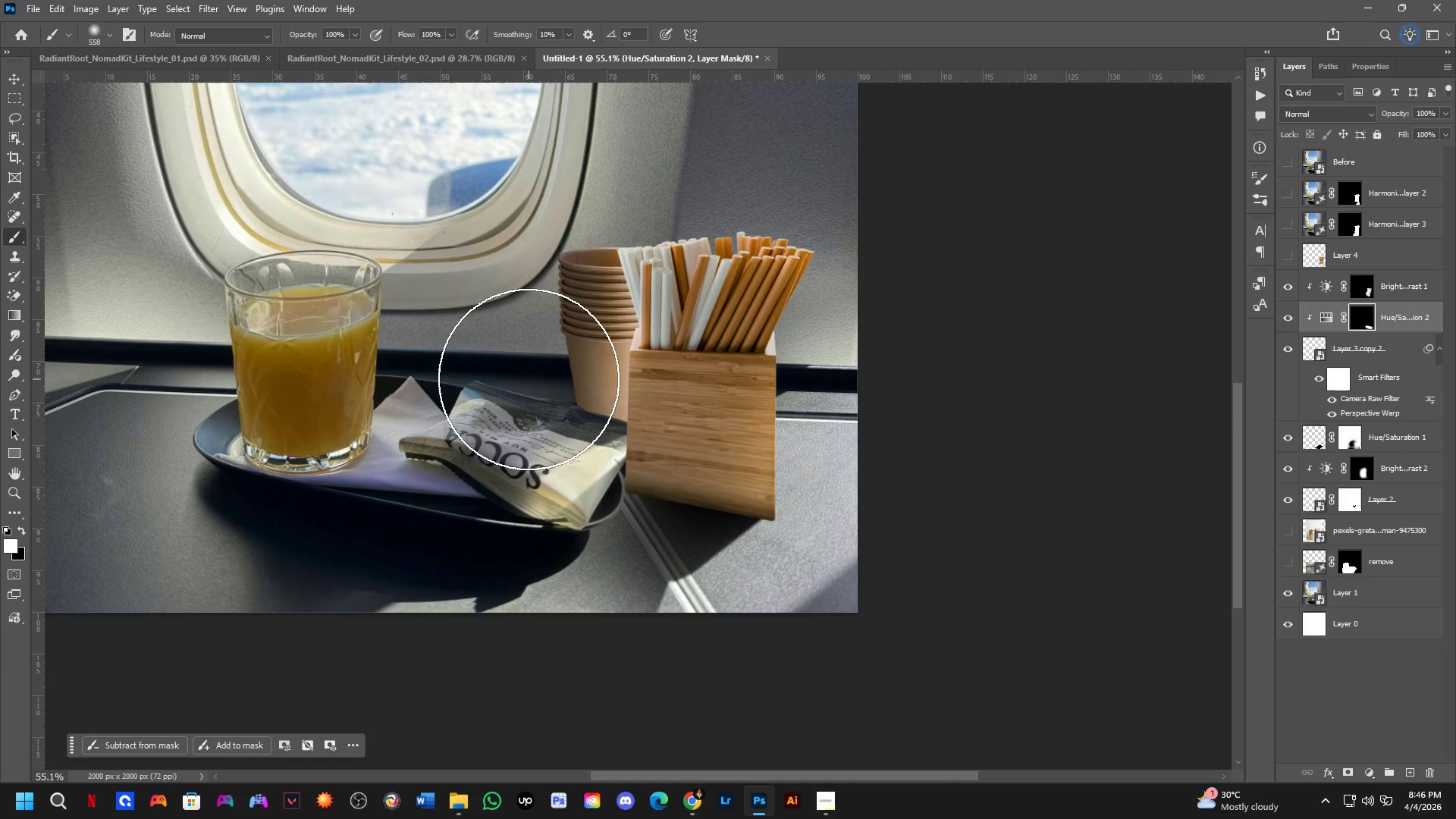 
scroll: coordinate [520, 383], scroll_direction: down, amount: 3.0
 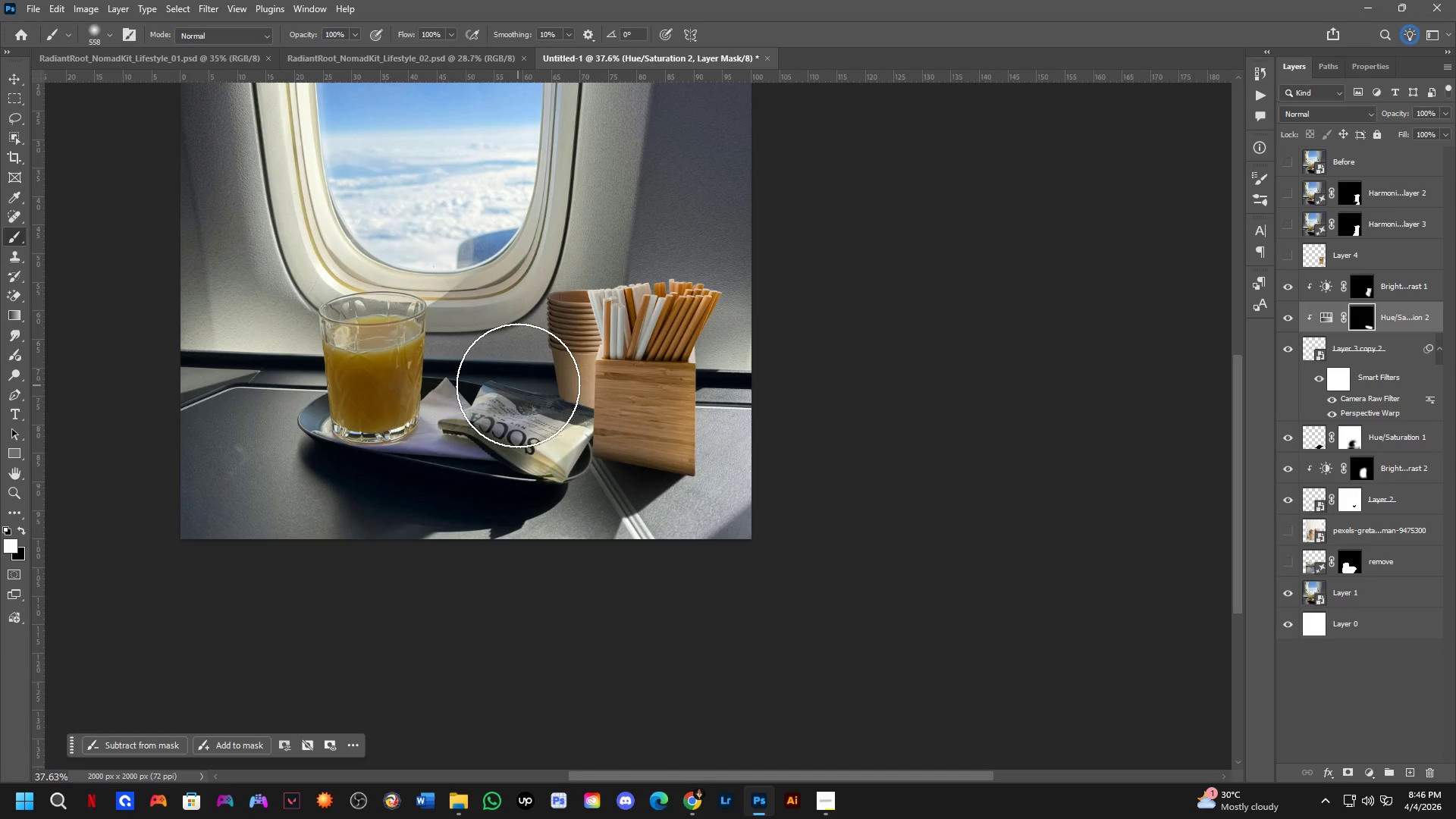 
scroll: coordinate [422, 417], scroll_direction: up, amount: 17.0
 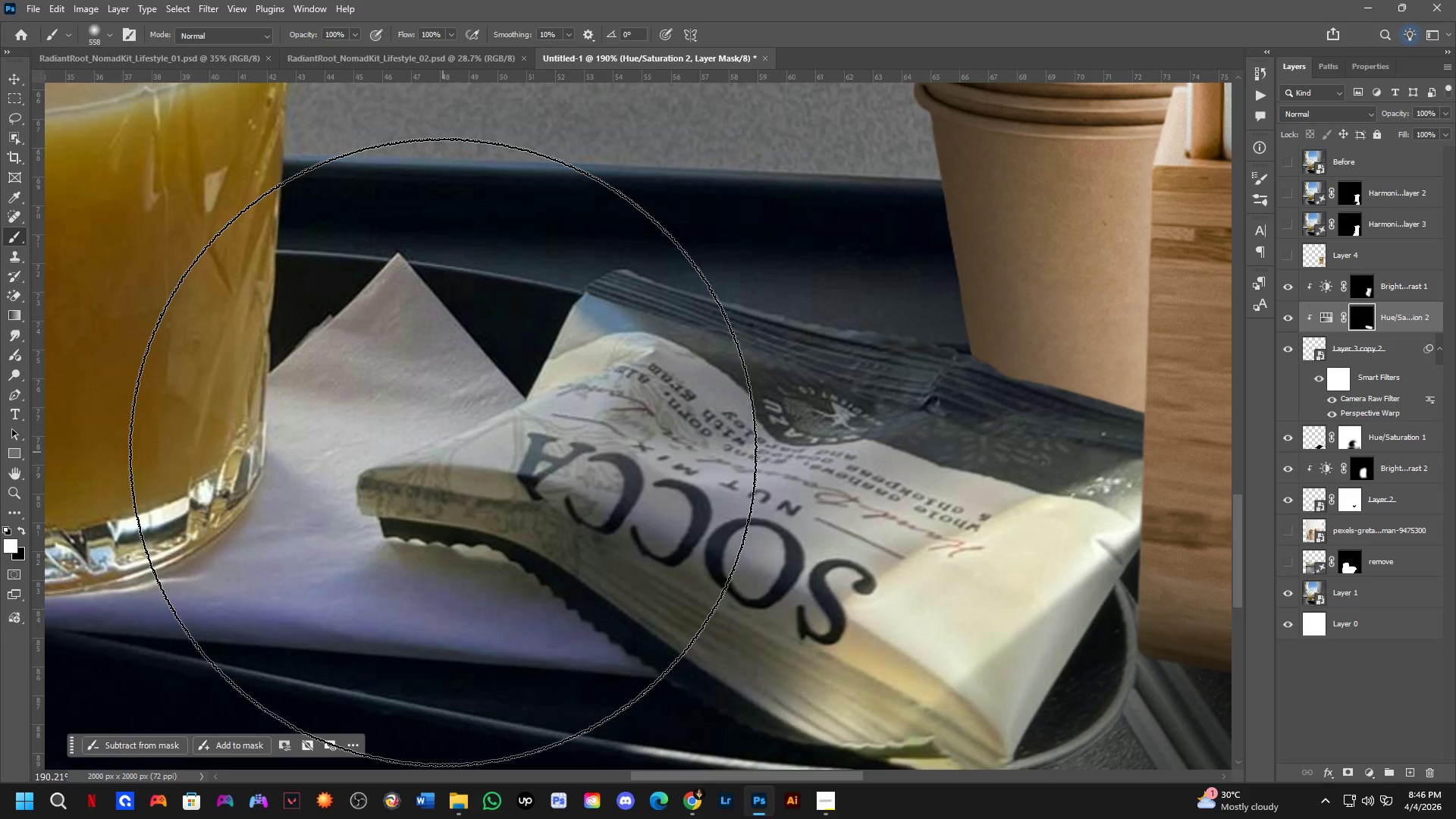 
scroll: coordinate [215, 450], scroll_direction: down, amount: 6.0
 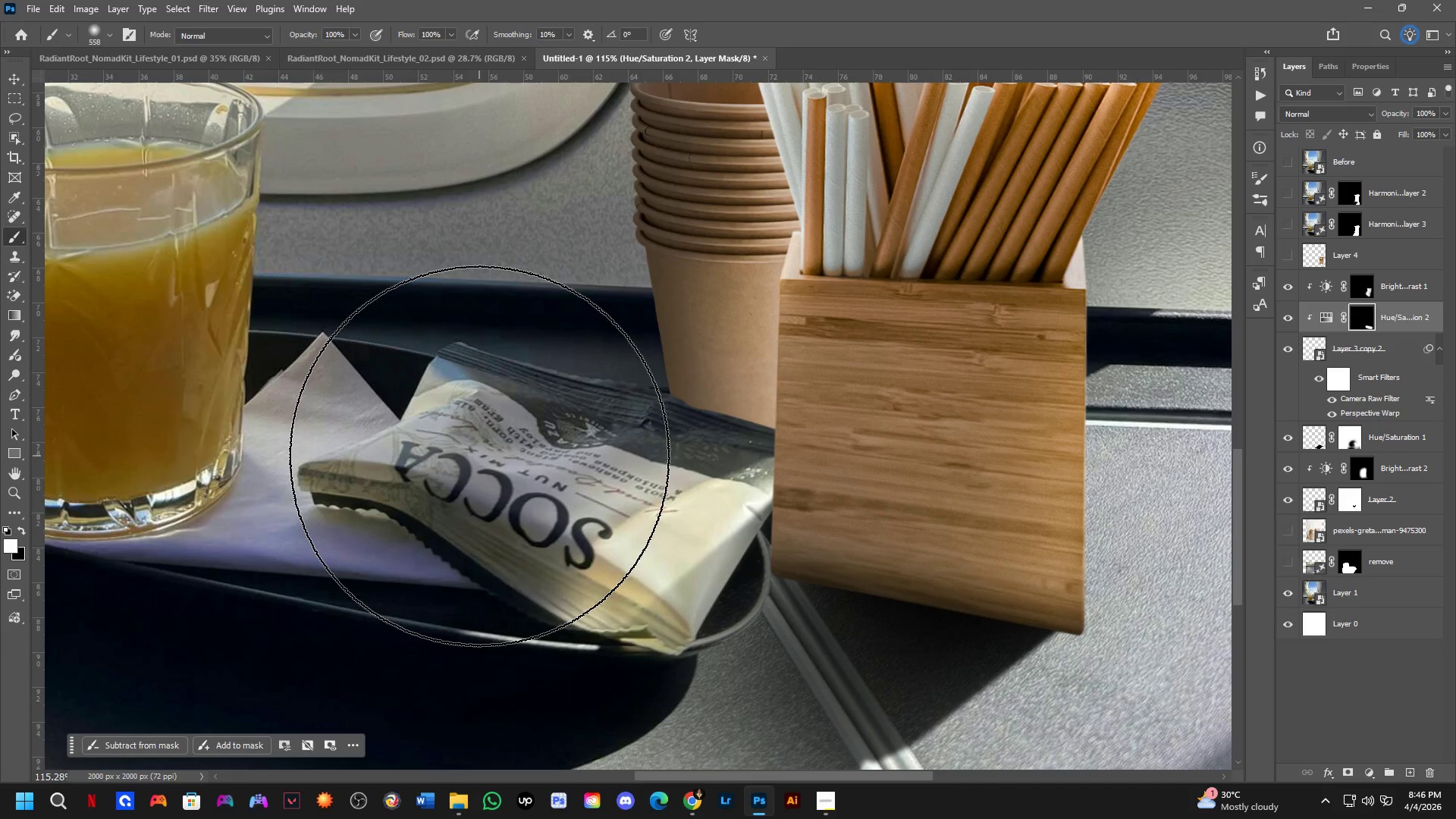 
scroll: coordinate [532, 459], scroll_direction: up, amount: 6.0
 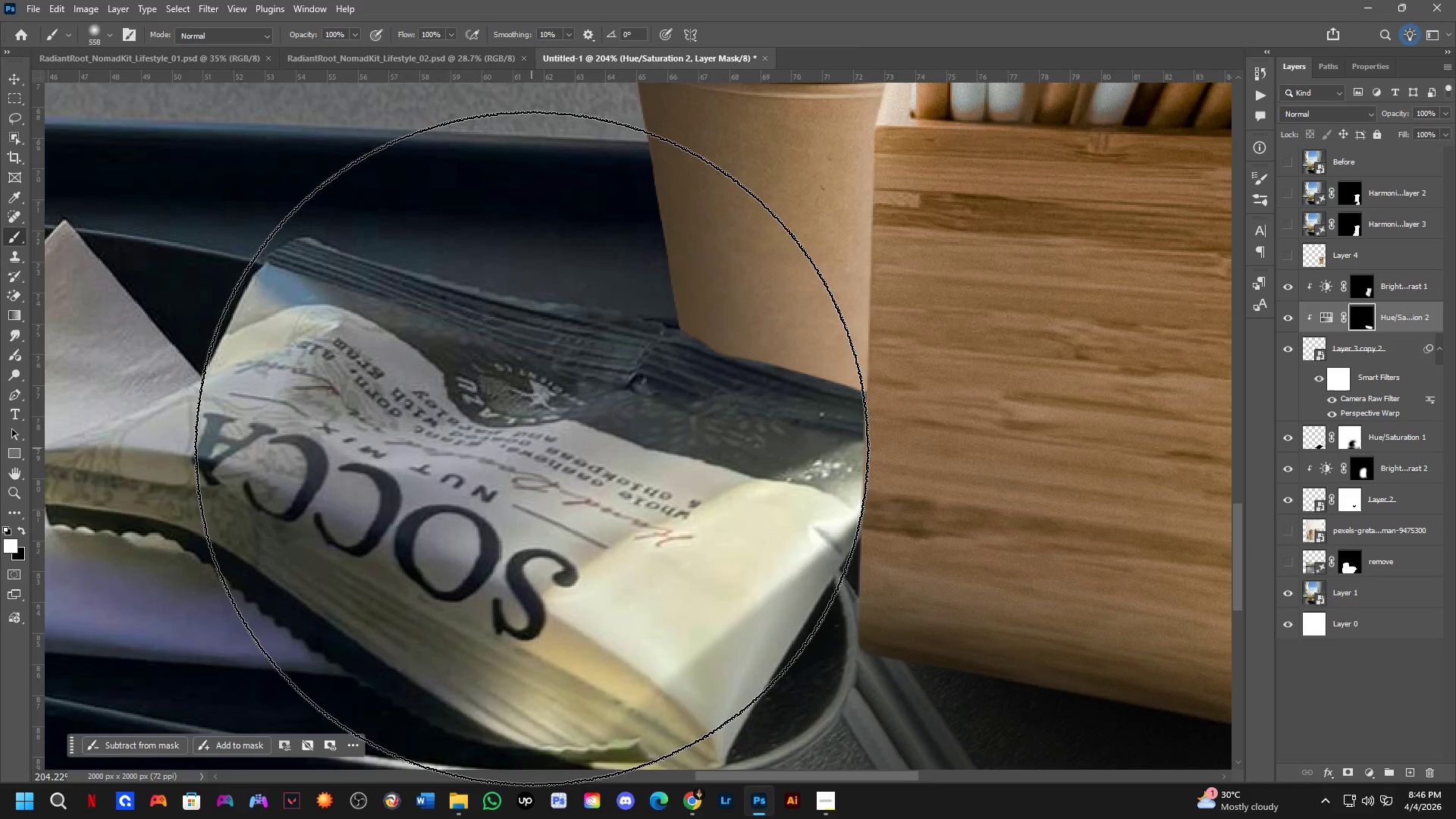 
scroll: coordinate [646, 509], scroll_direction: down, amount: 10.0
 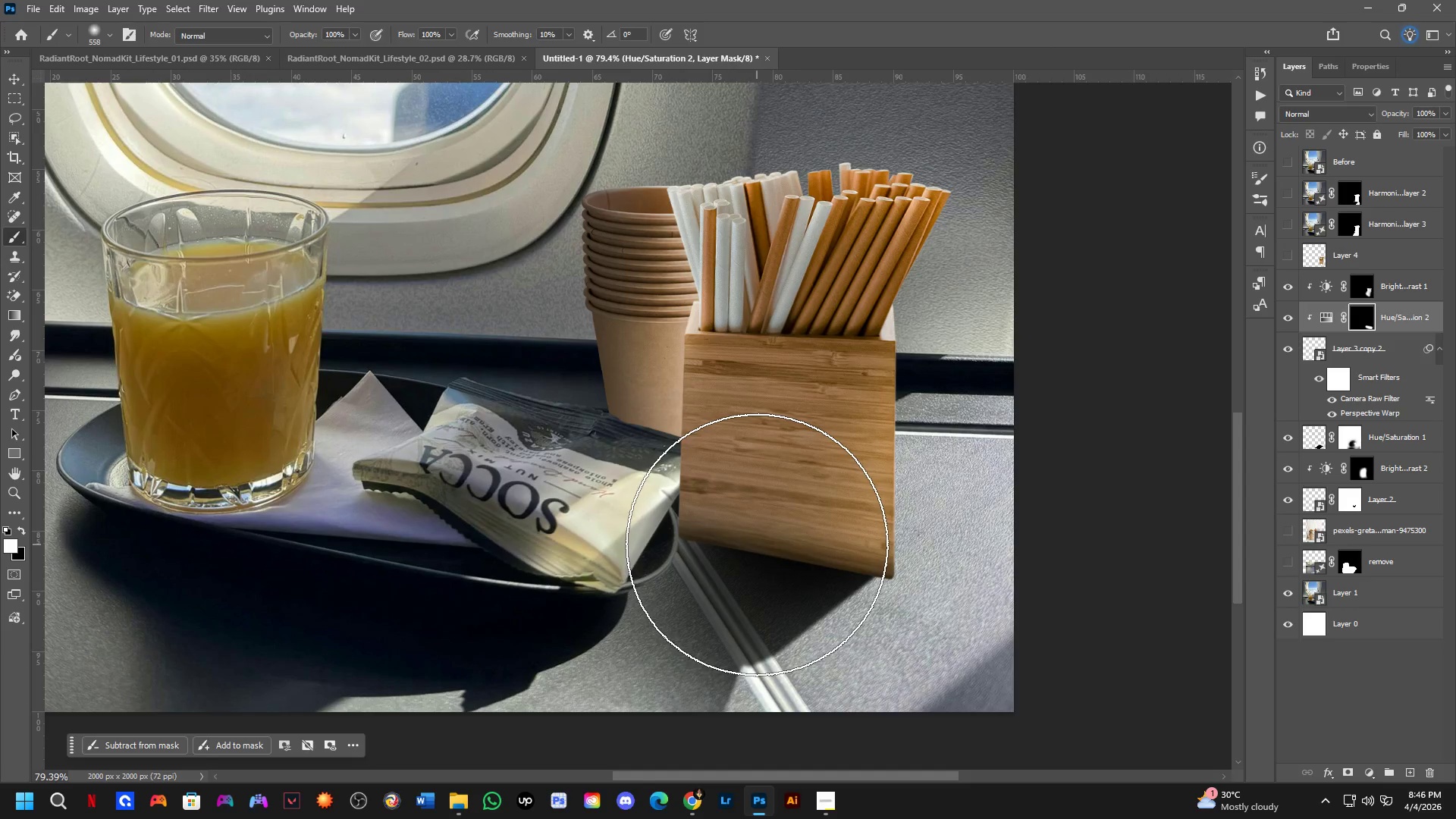 
left_click_drag(start_coordinate=[657, 592], to_coordinate=[1360, 601])
 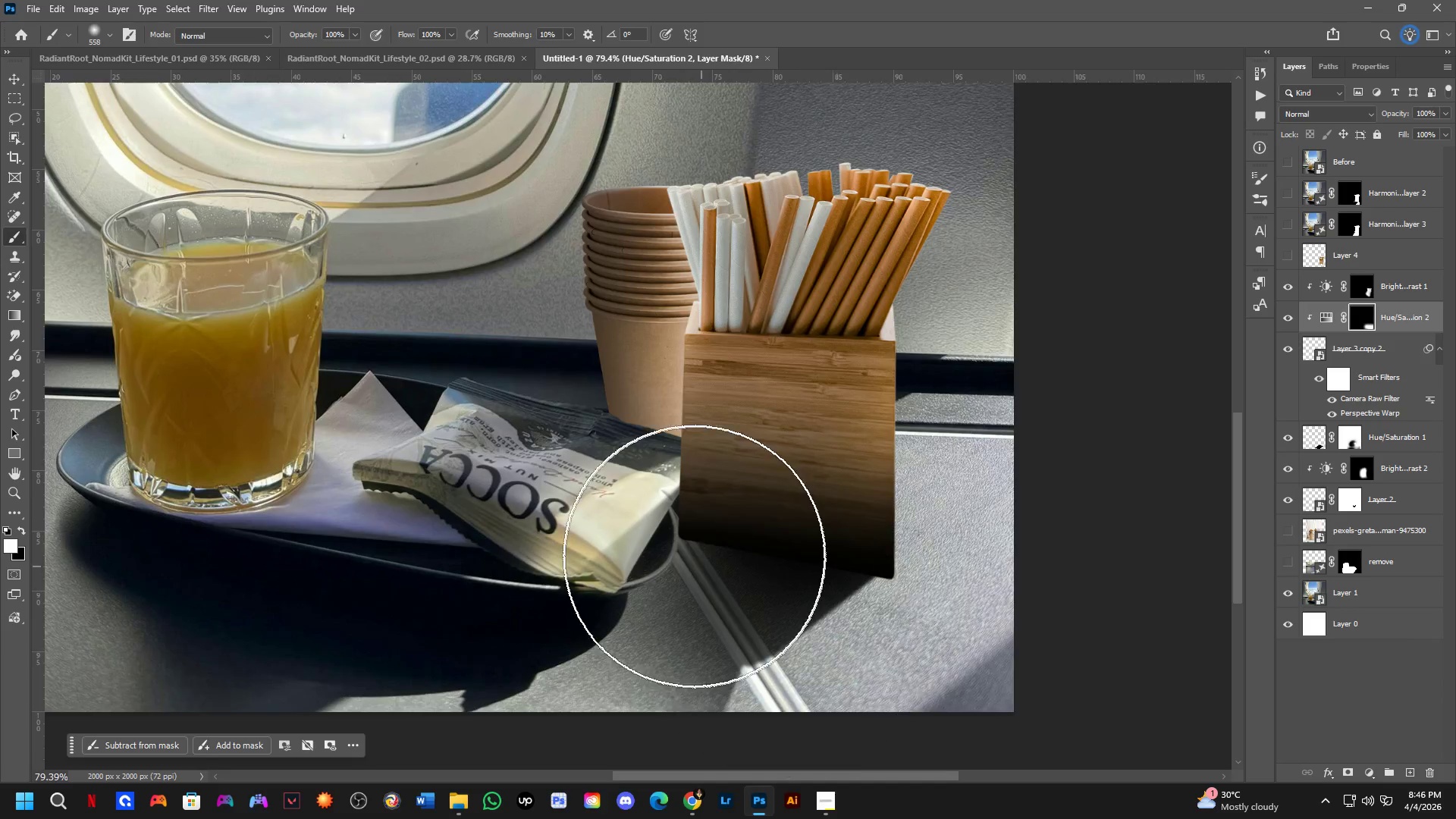 
scroll: coordinate [699, 606], scroll_direction: down, amount: 9.0
 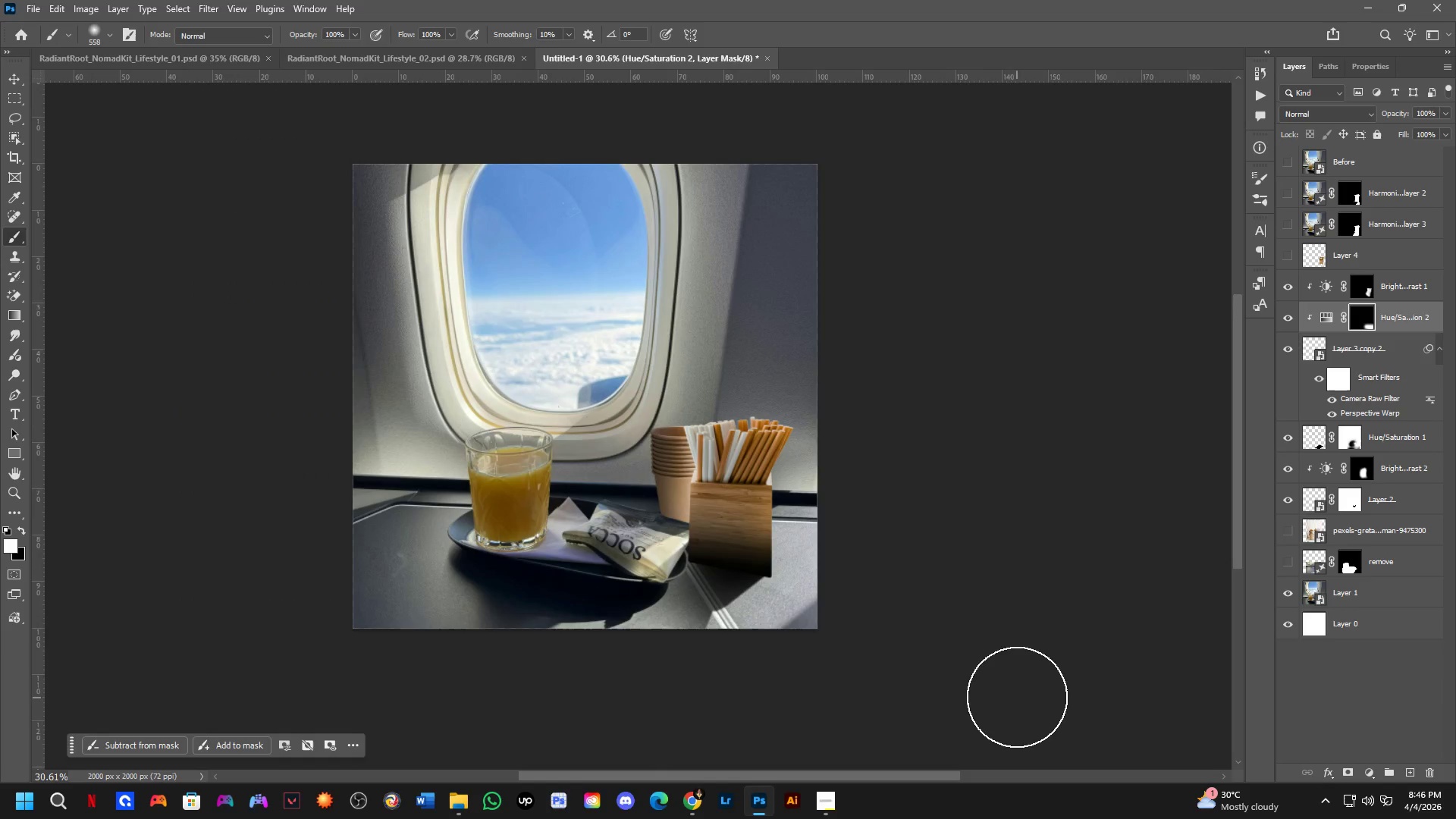 
key(Control+Z)
 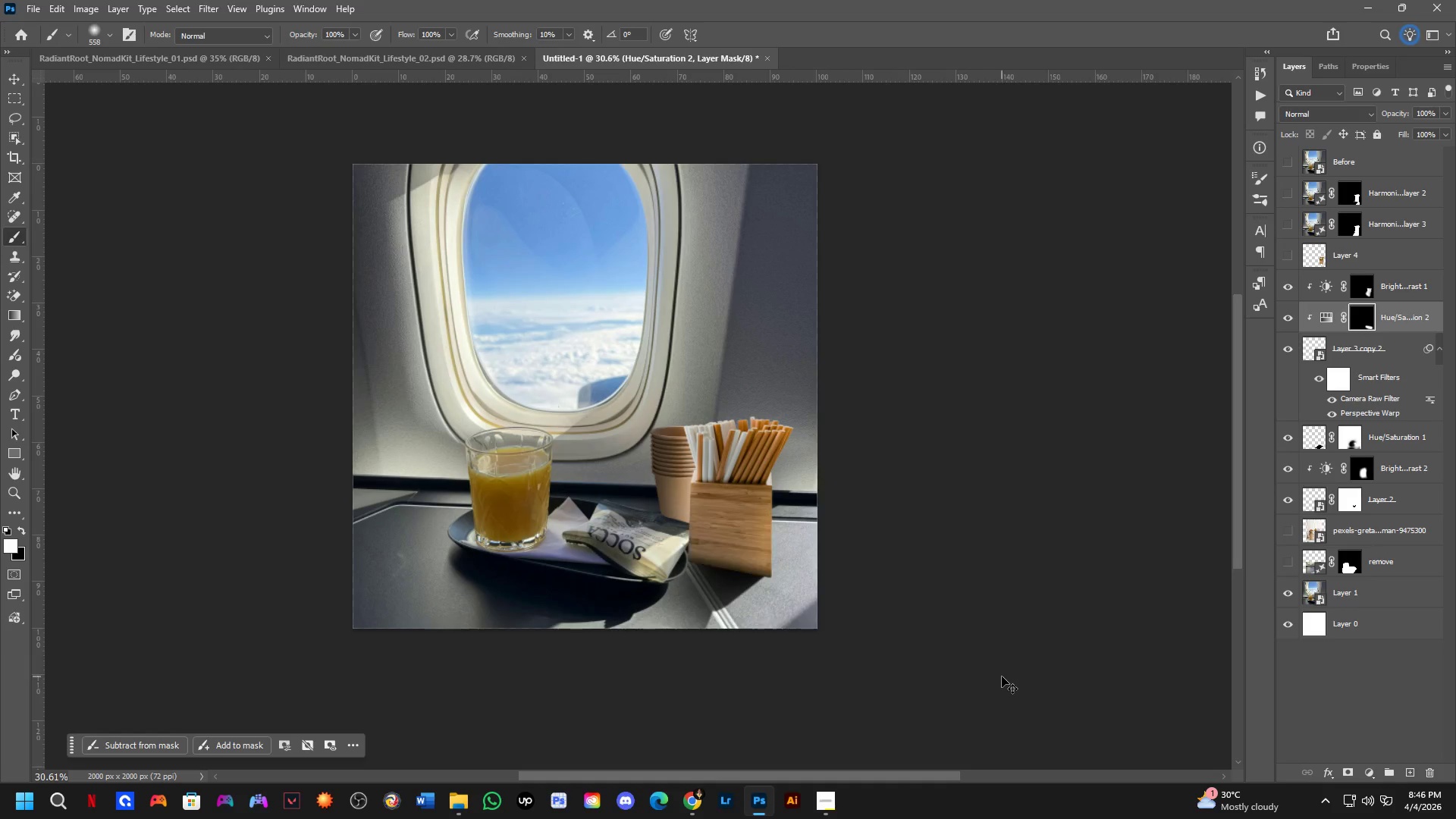 
key(Control+Z)
 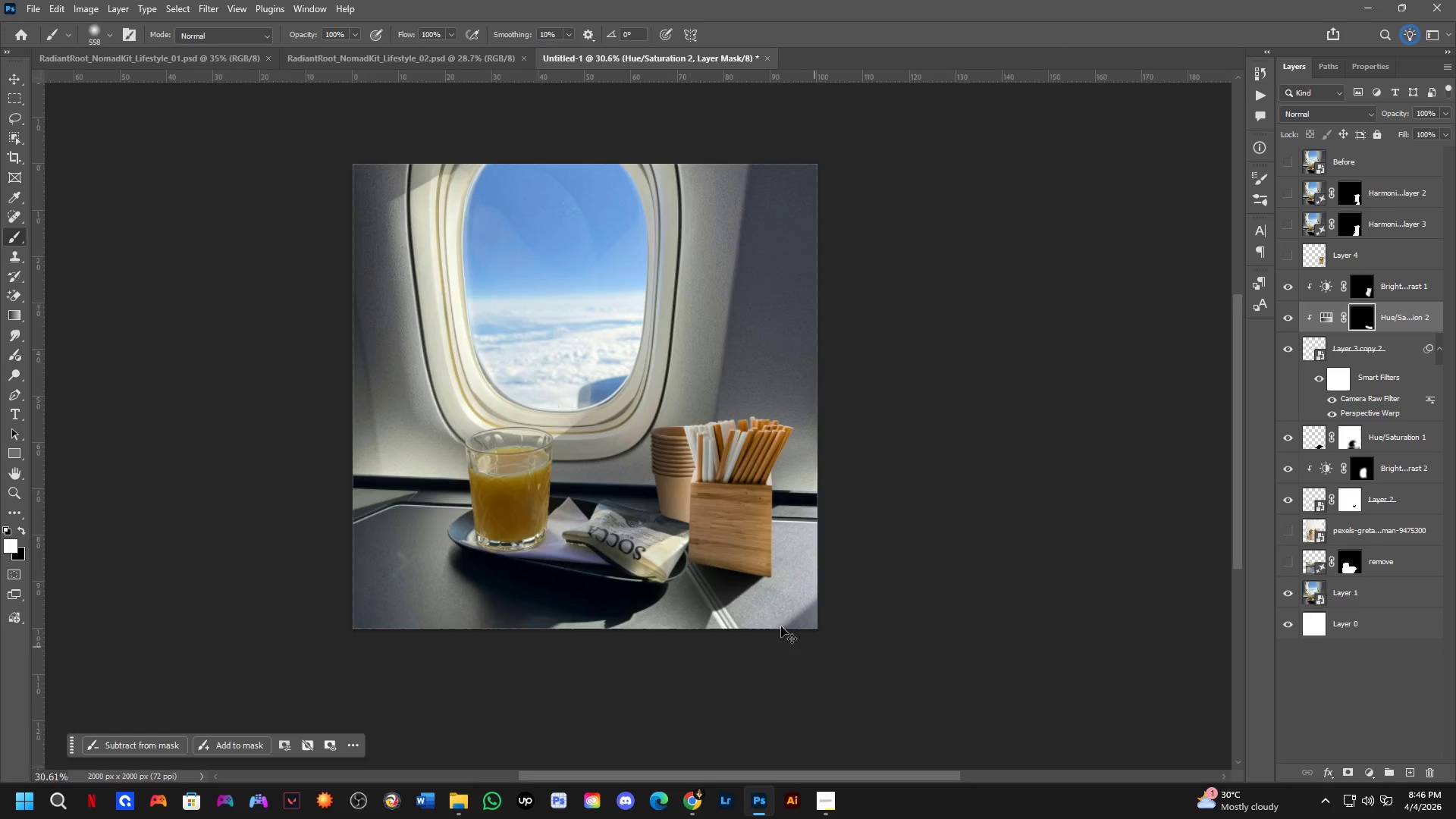 
left_click_drag(start_coordinate=[614, 464], to_coordinate=[613, 692])
 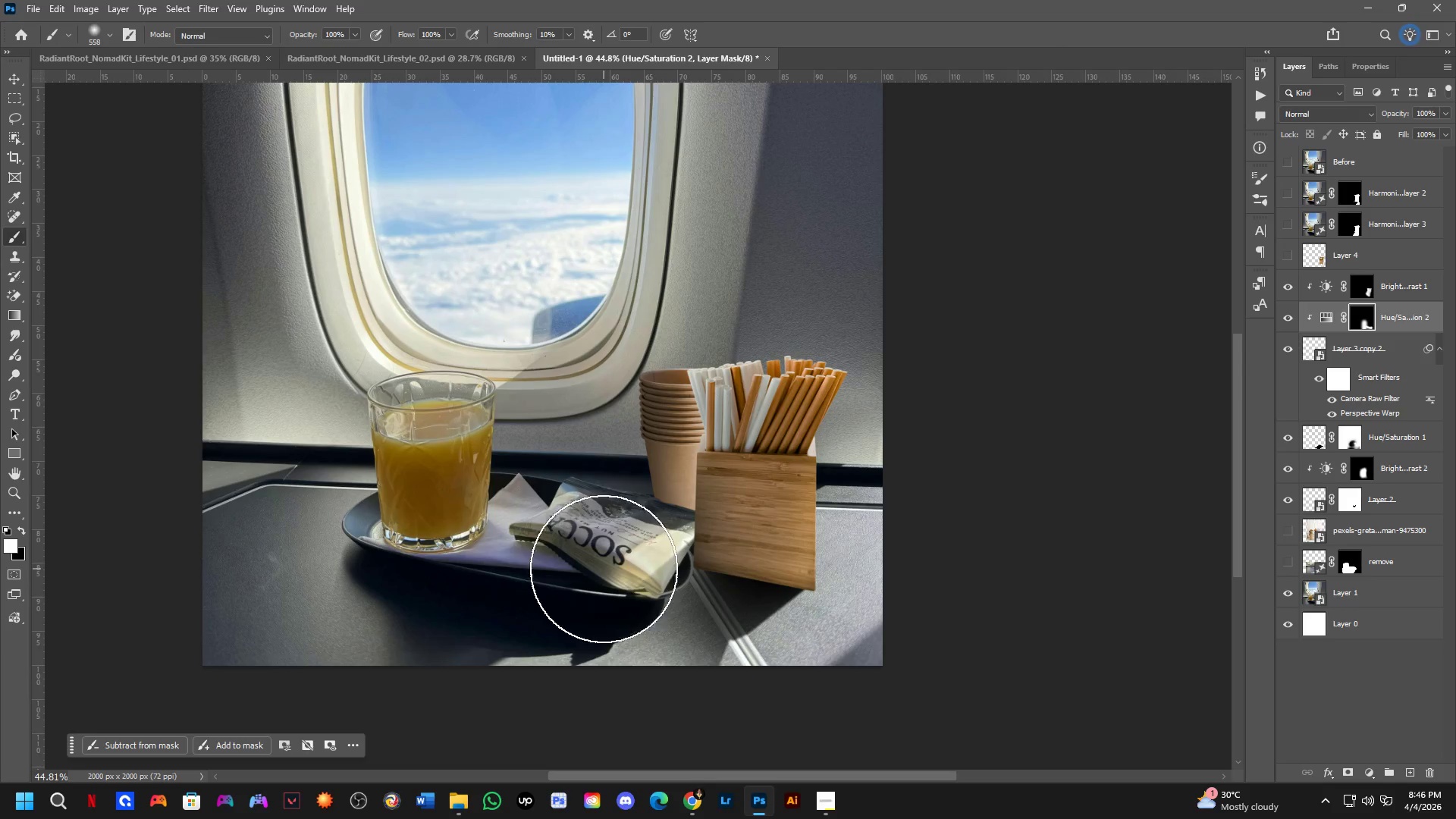 
scroll: coordinate [676, 547], scroll_direction: up, amount: 4.0
 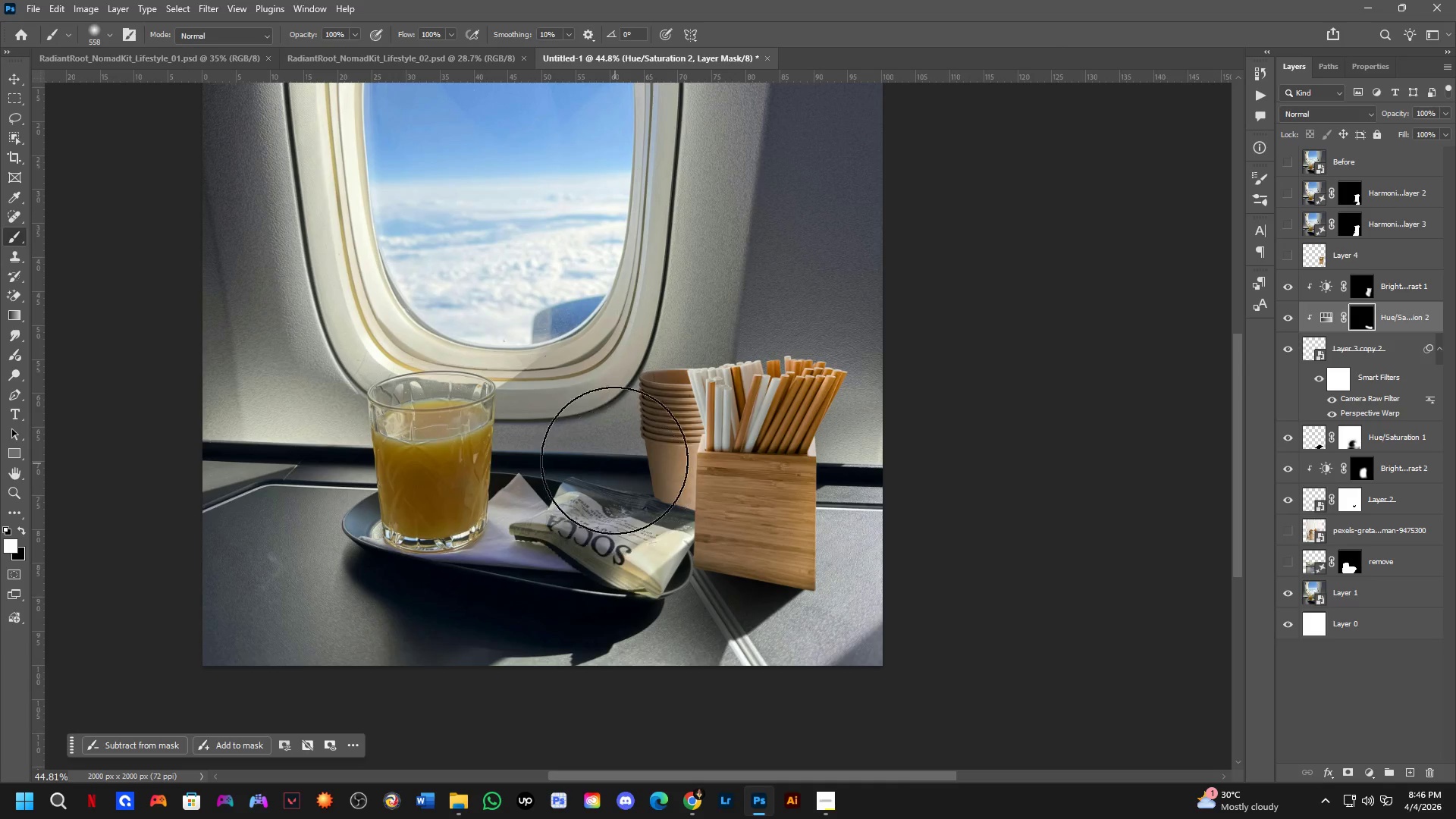 
key(Alt+AltLeft)
 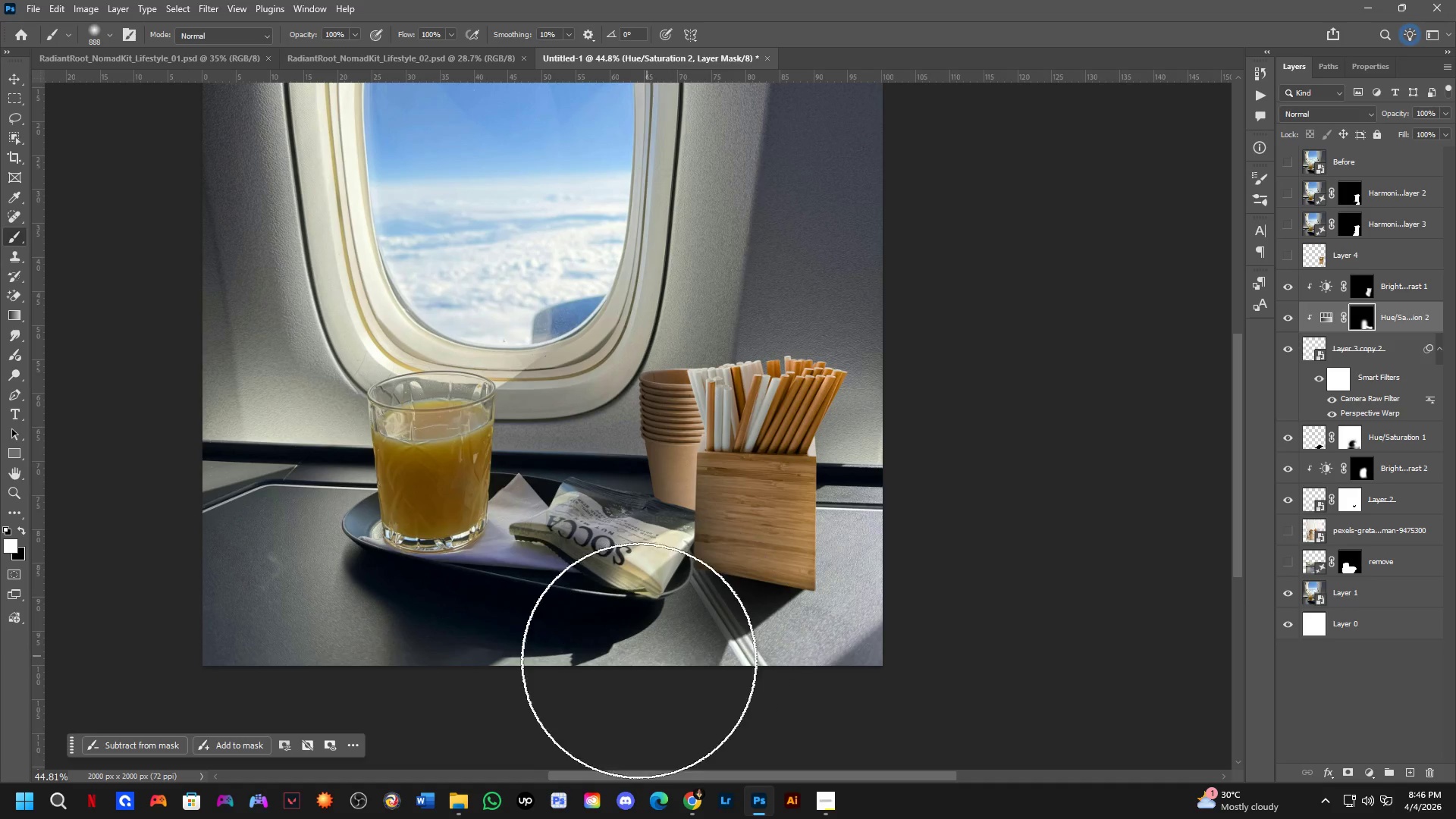 
left_click_drag(start_coordinate=[632, 664], to_coordinate=[639, 672])
 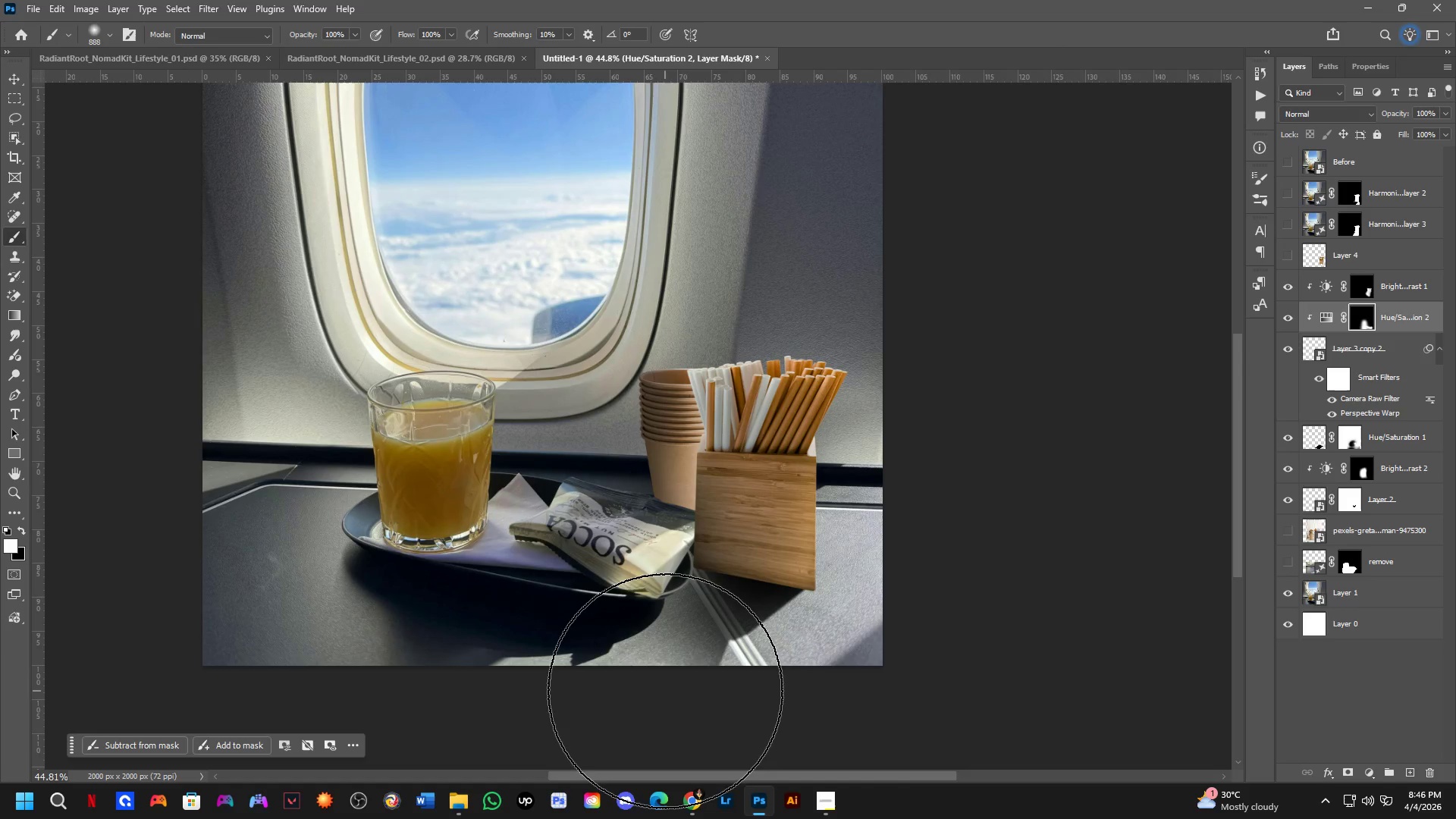 
left_click_drag(start_coordinate=[665, 691], to_coordinate=[187, 683])
 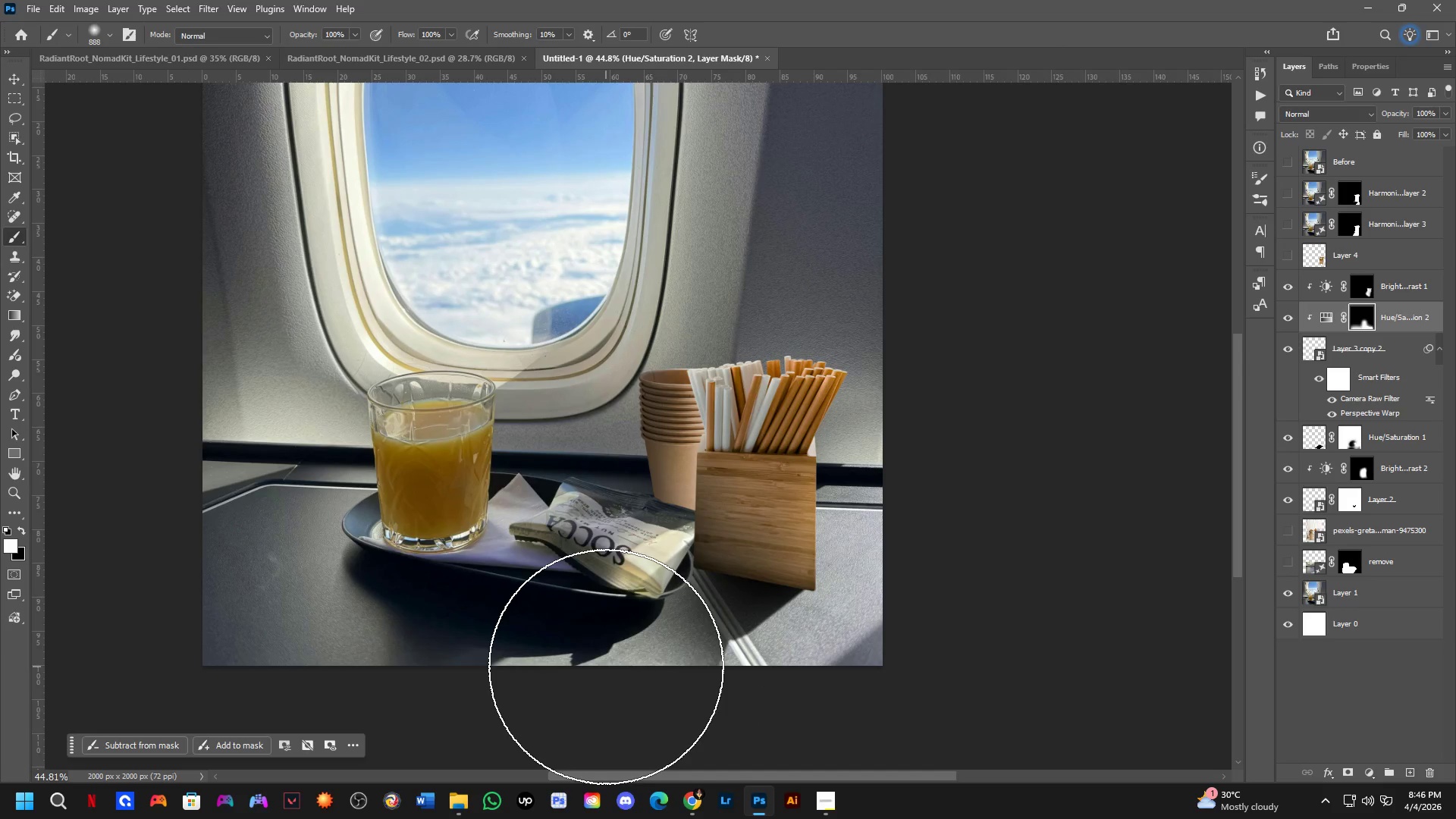 
left_click_drag(start_coordinate=[585, 659], to_coordinate=[1030, 789])
 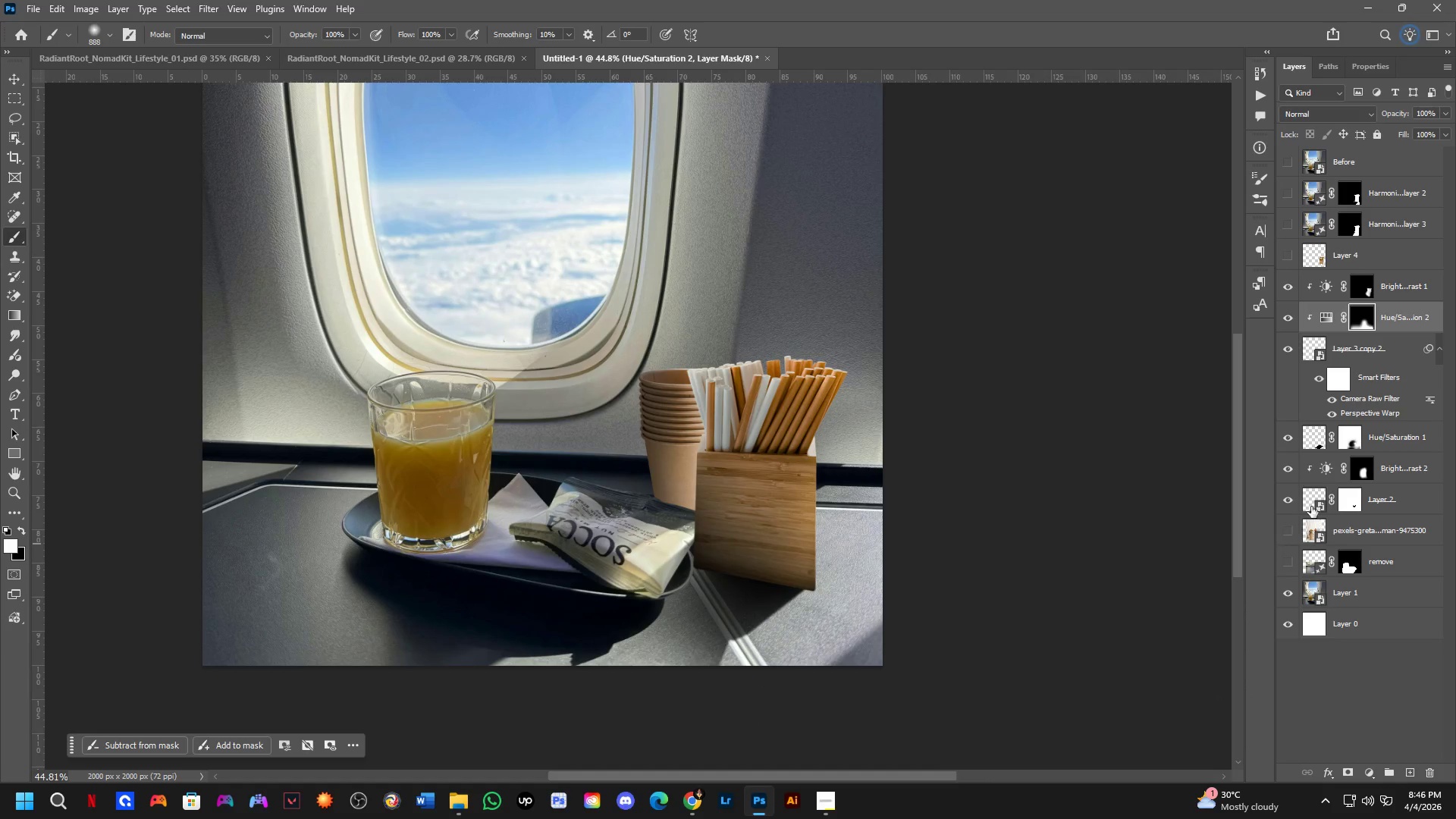 
left_click([1360, 466])
 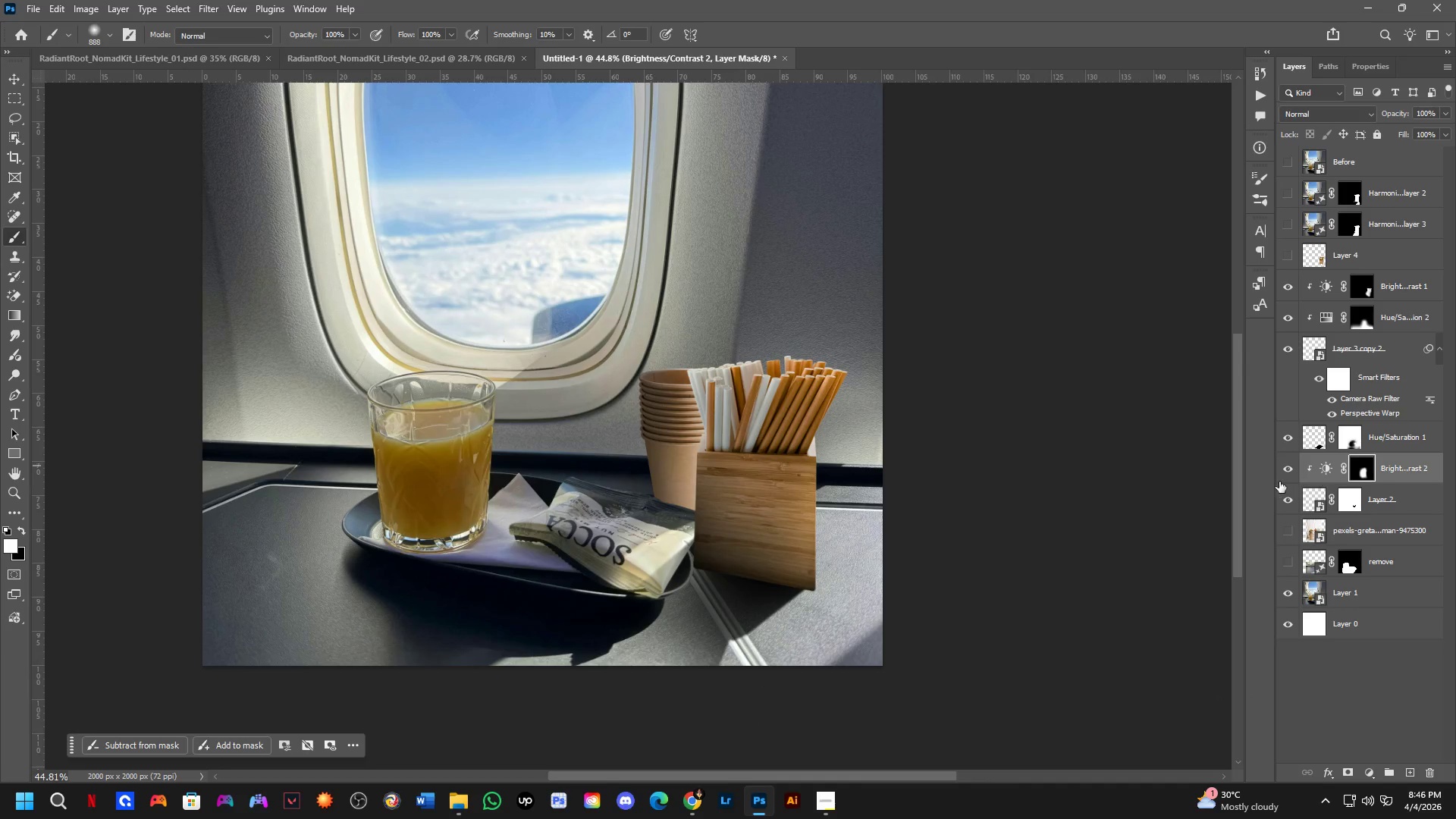 
left_click_drag(start_coordinate=[1279, 481], to_coordinate=[1284, 476])
 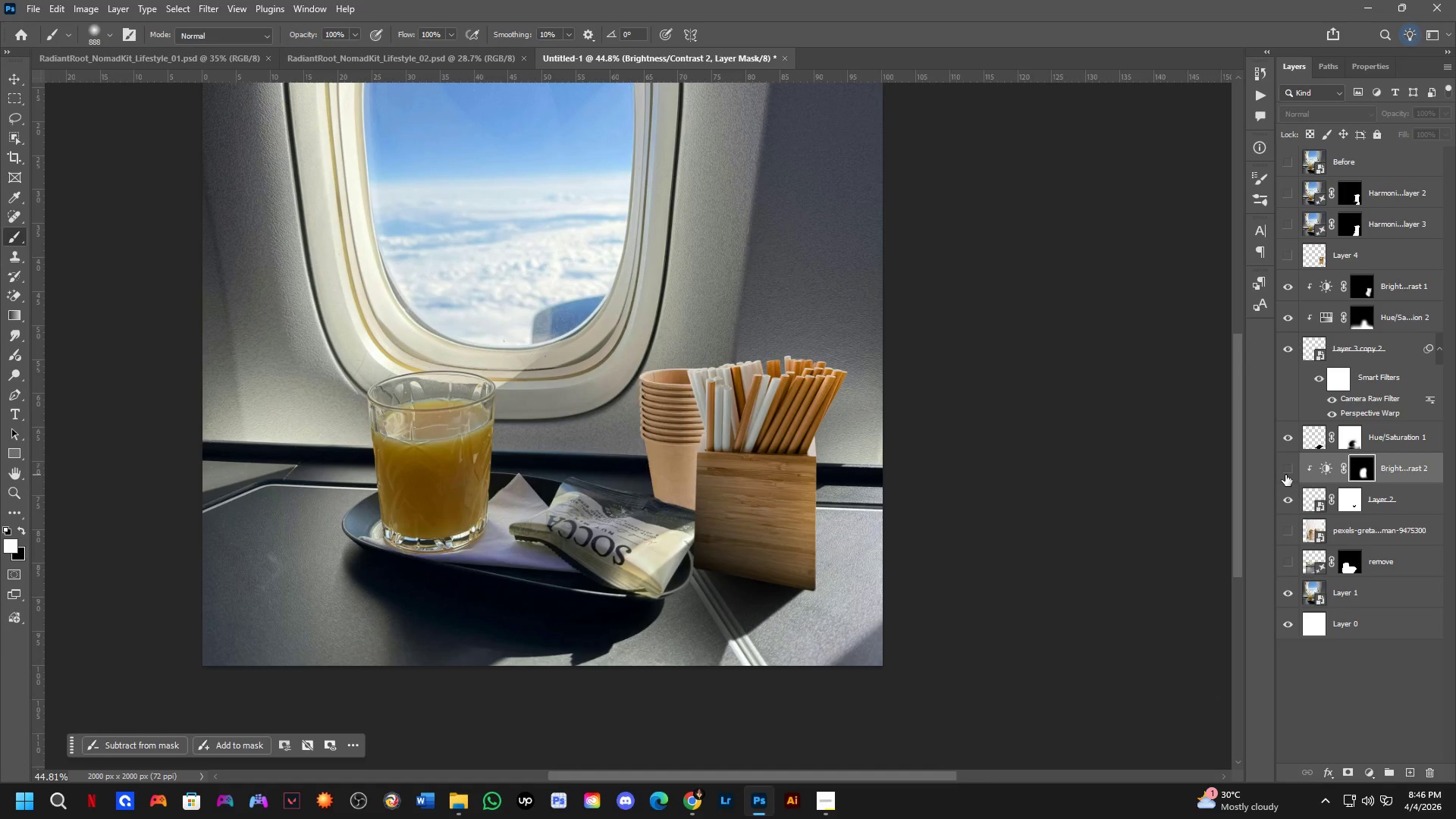 
double_click([1285, 475])
 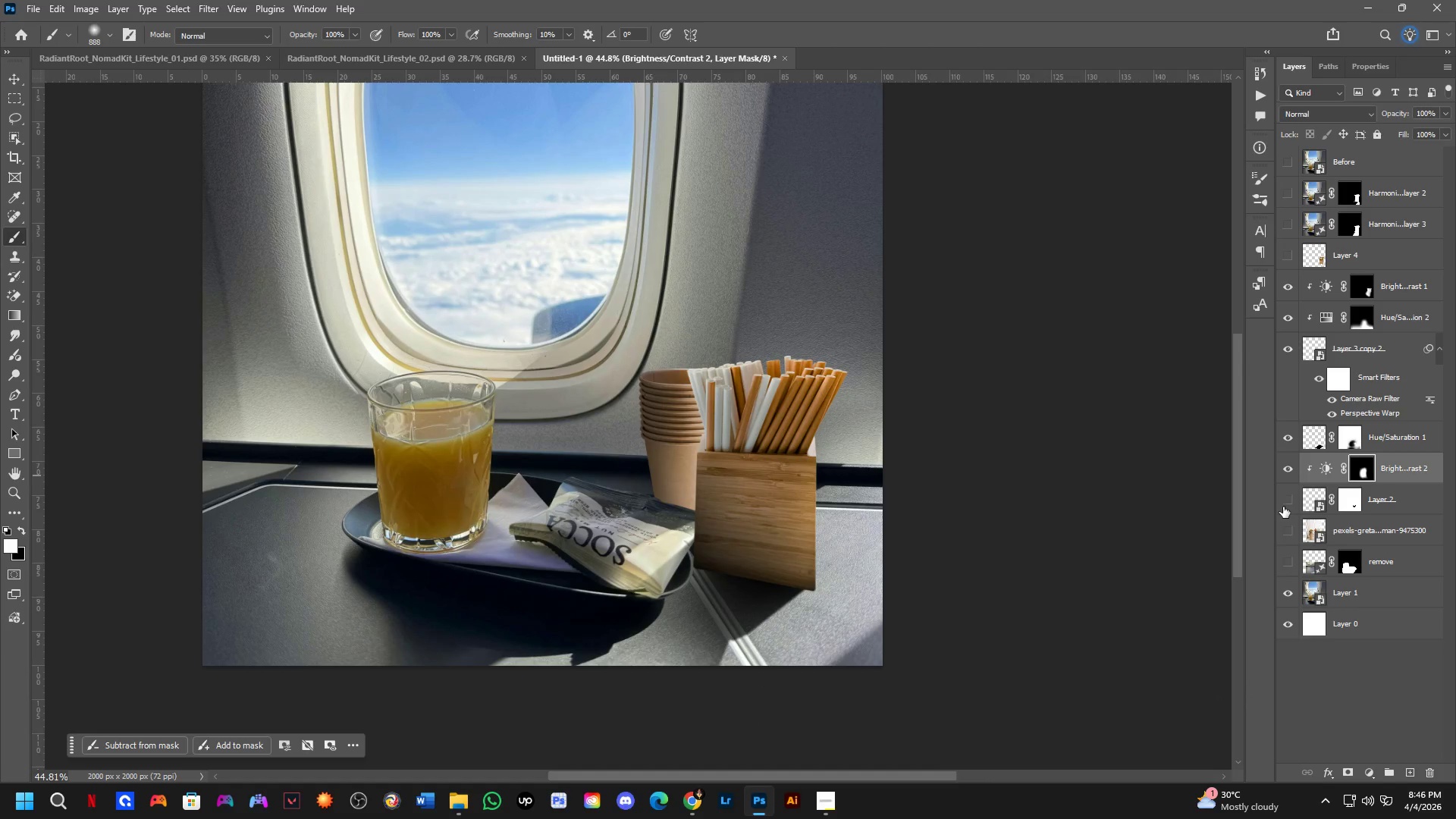 
double_click([1283, 507])
 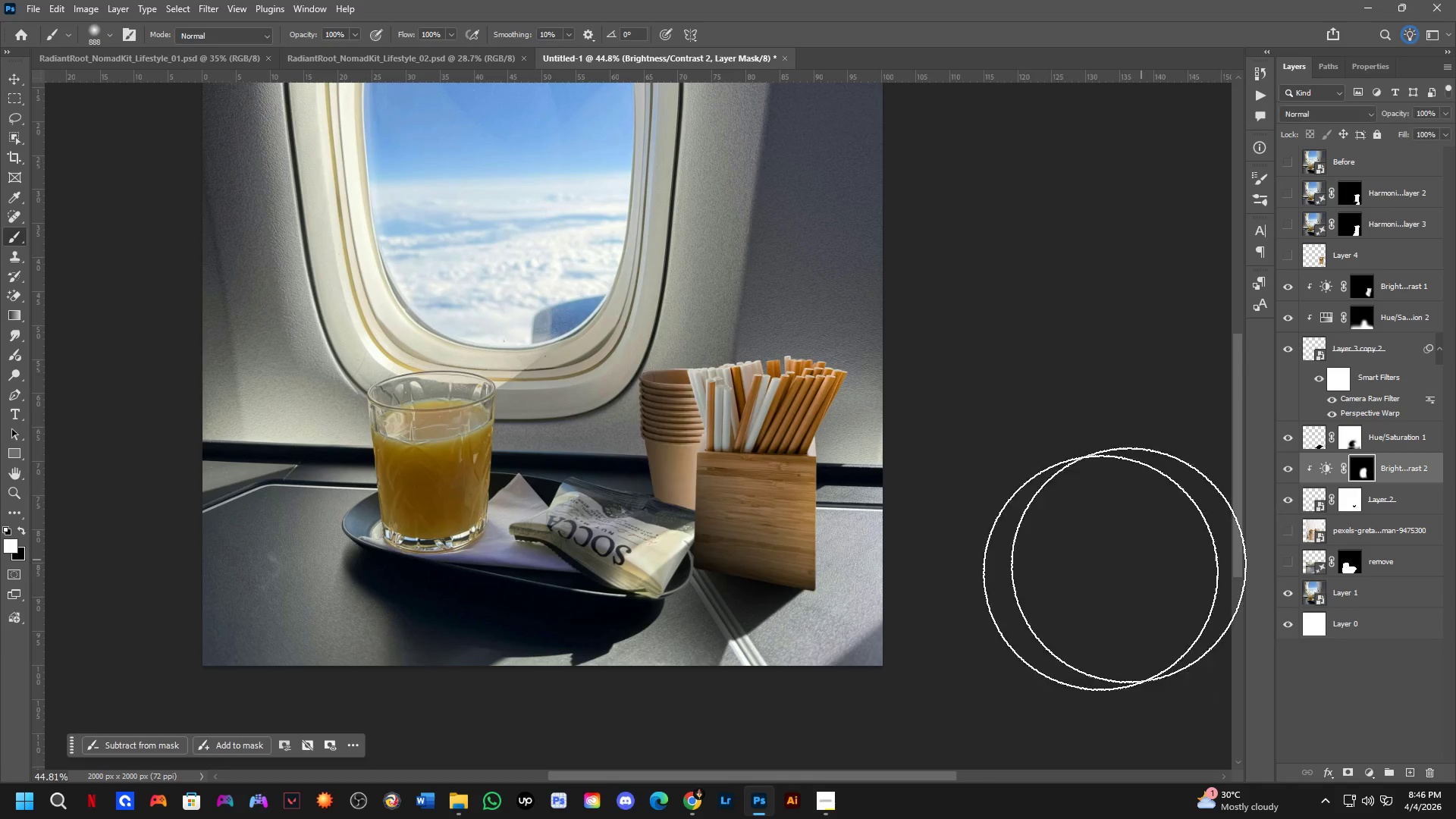 
hold_key(key=ControlLeft, duration=0.58)
left_click([698, 627])
 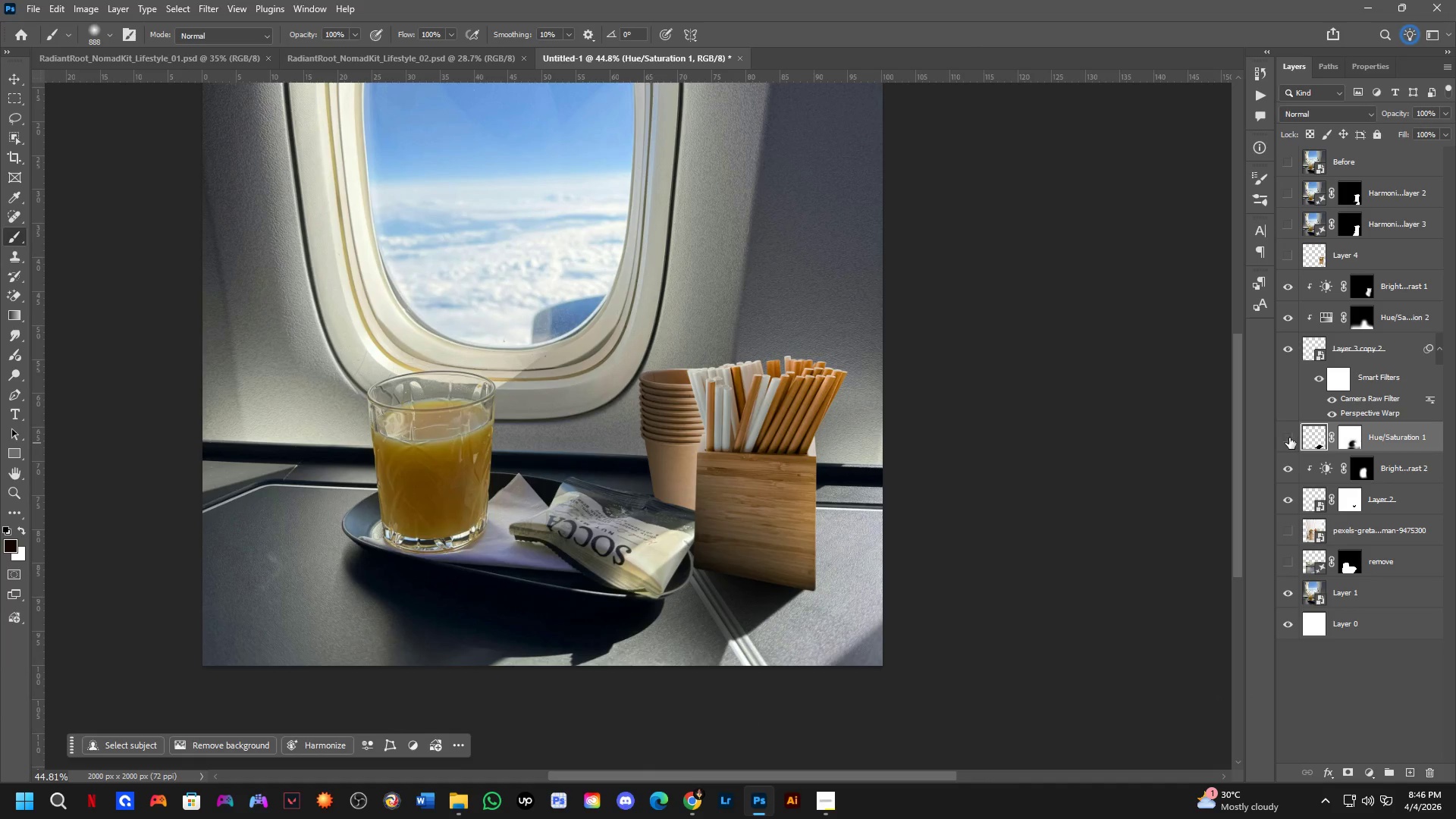 
double_click([1289, 438])
 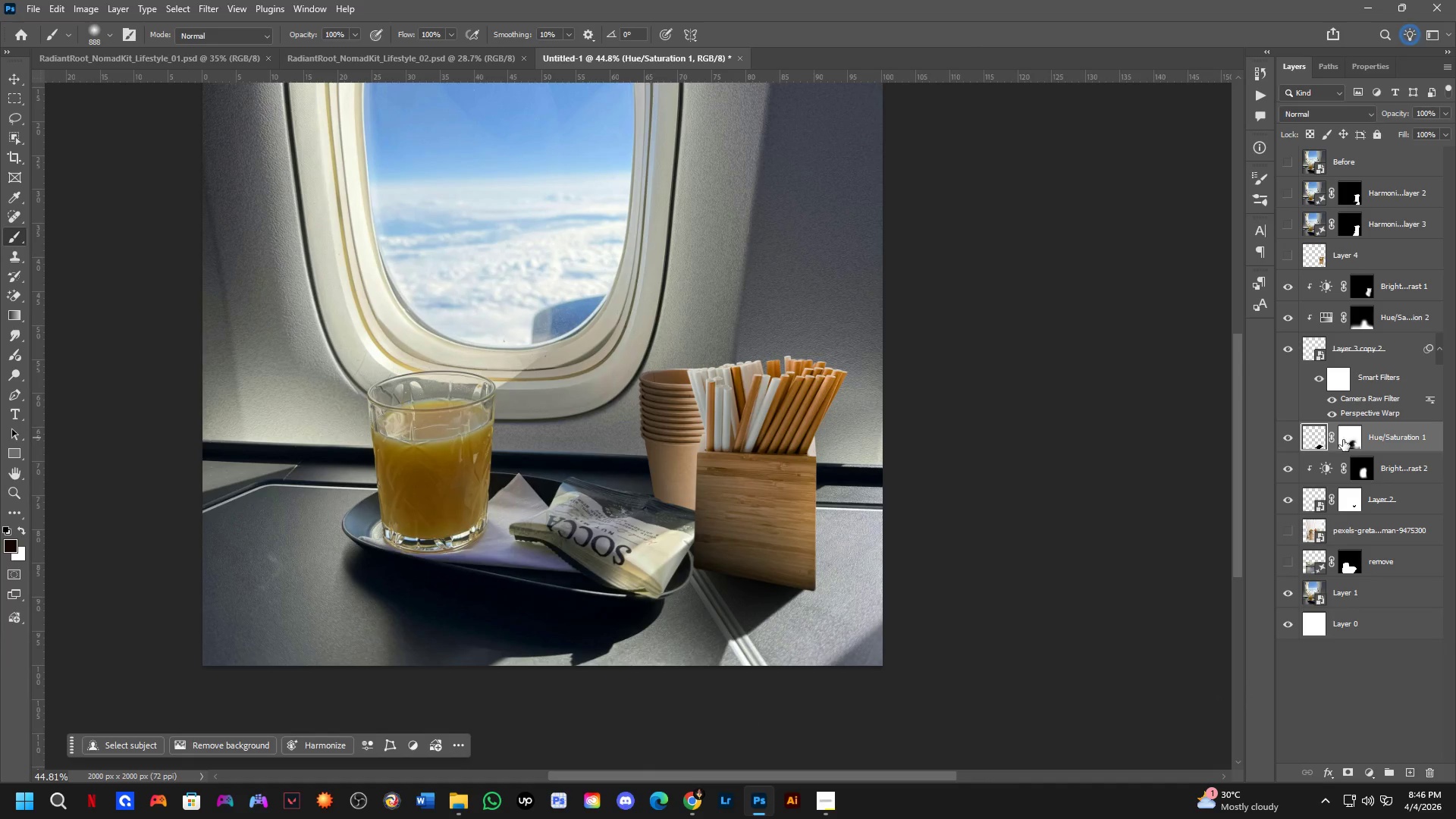 
left_click([1354, 440])
 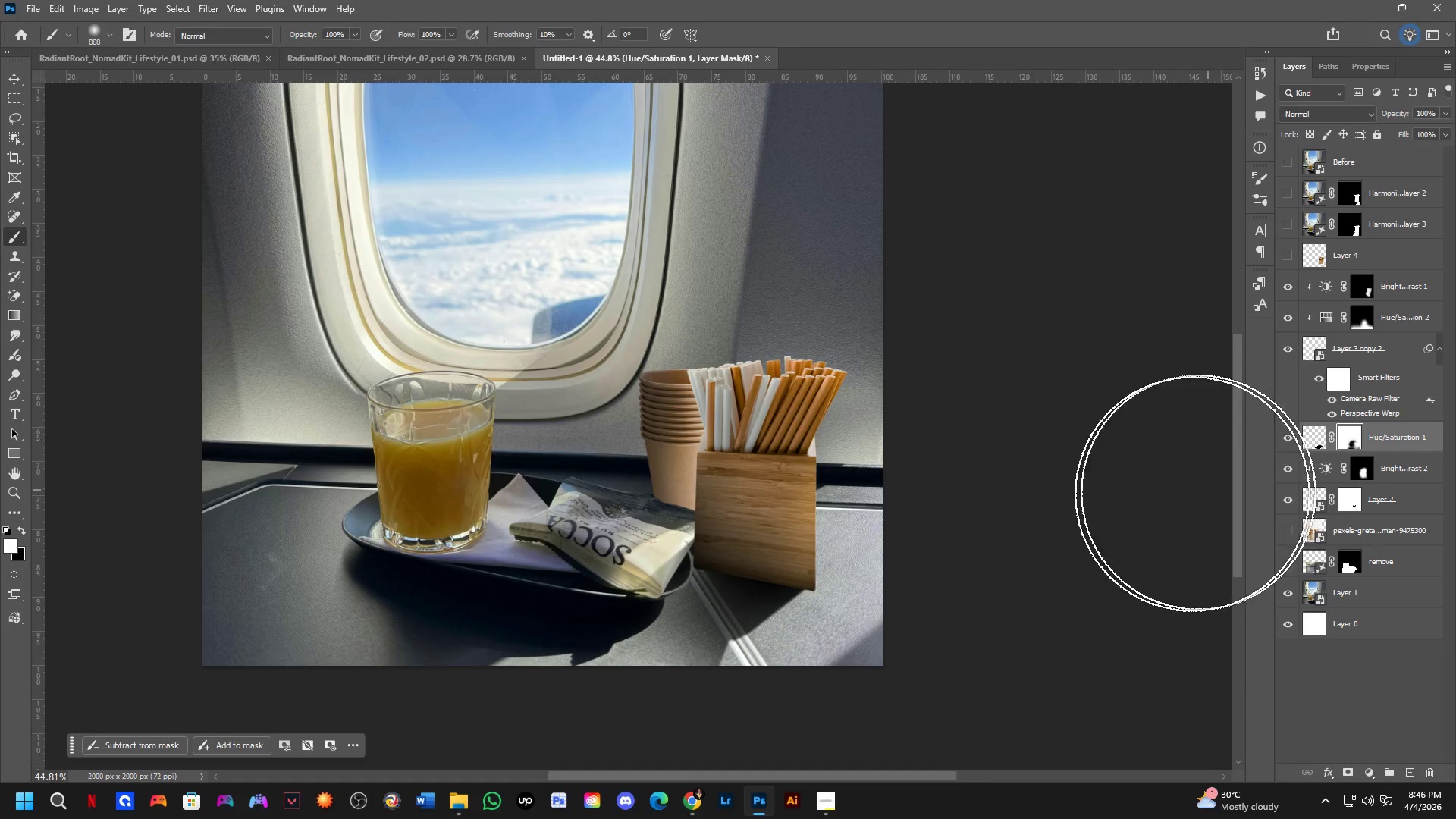 
key(Shift+ShiftLeft)
 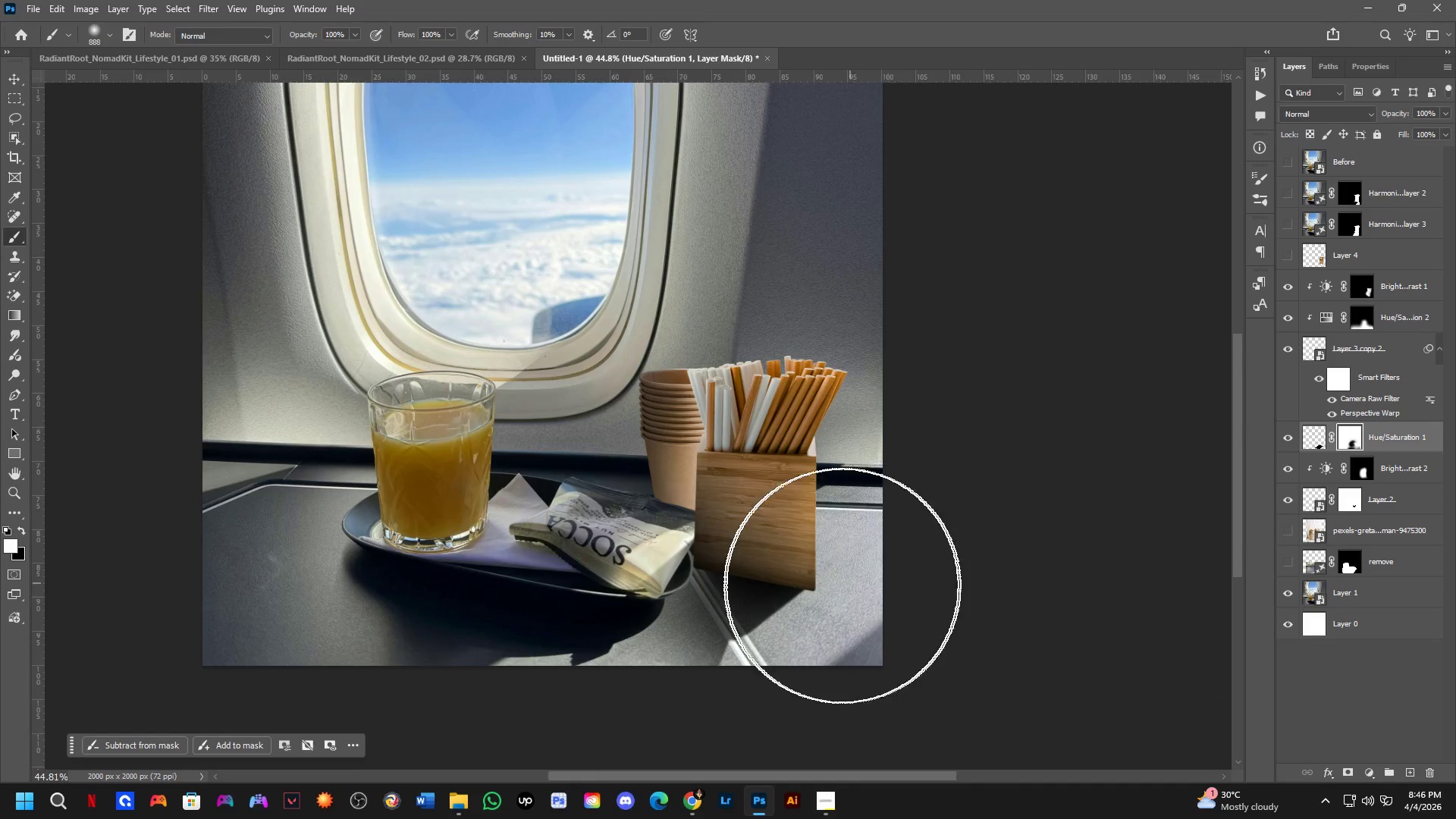 
hold_key(key=AltLeft, duration=0.73)
 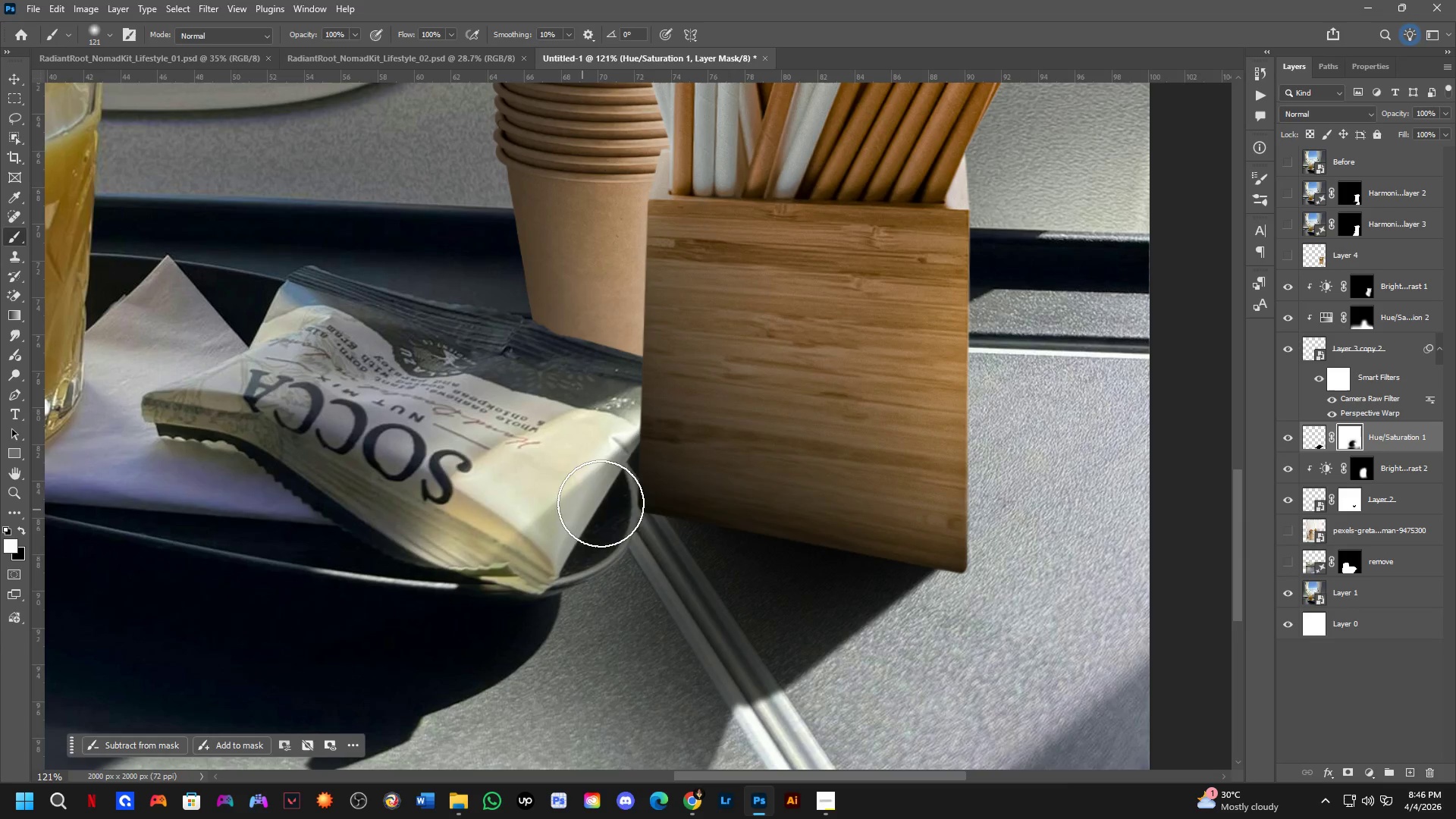 
scroll: coordinate [749, 582], scroll_direction: up, amount: 5.0
 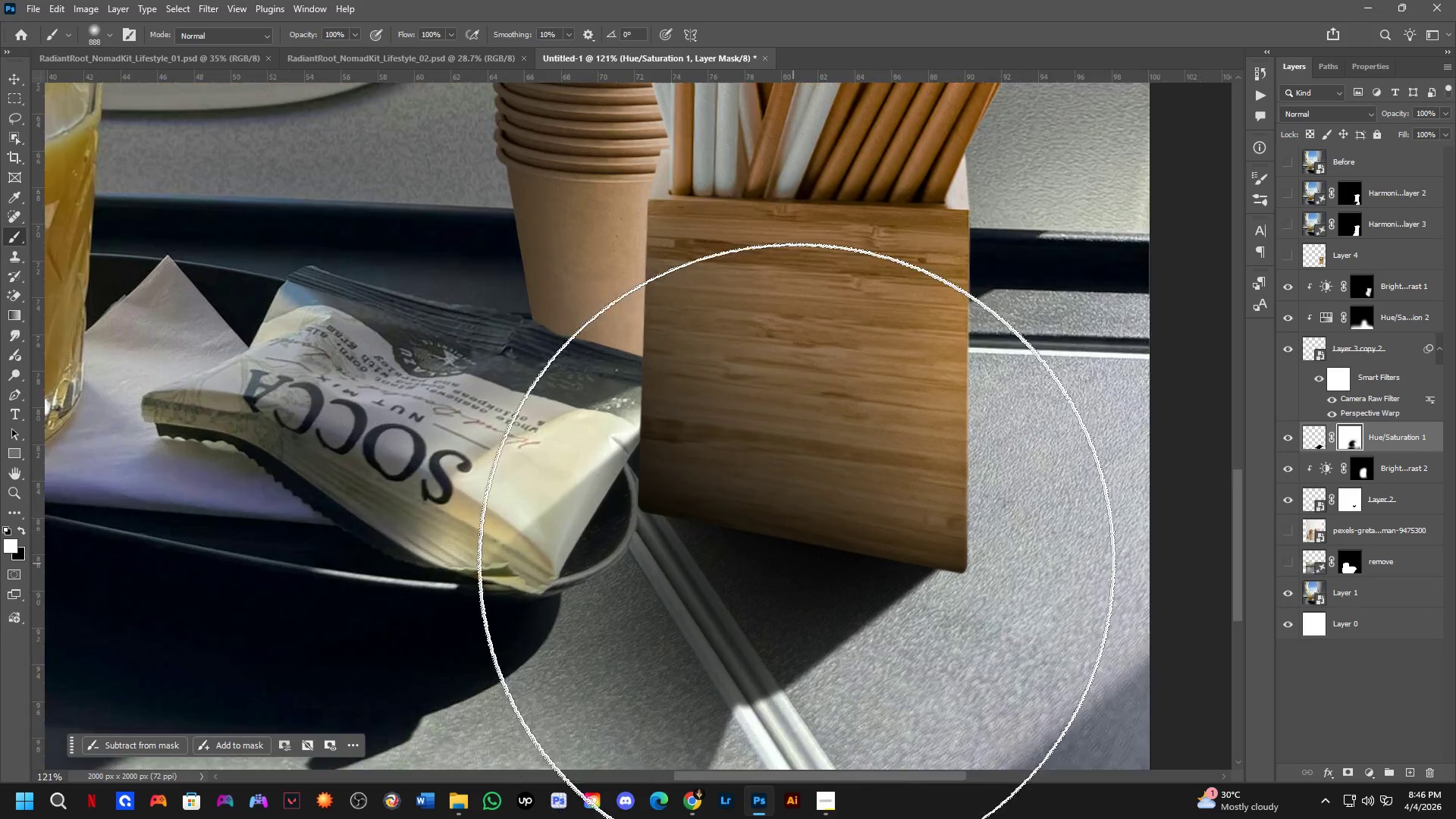 
key(X)
 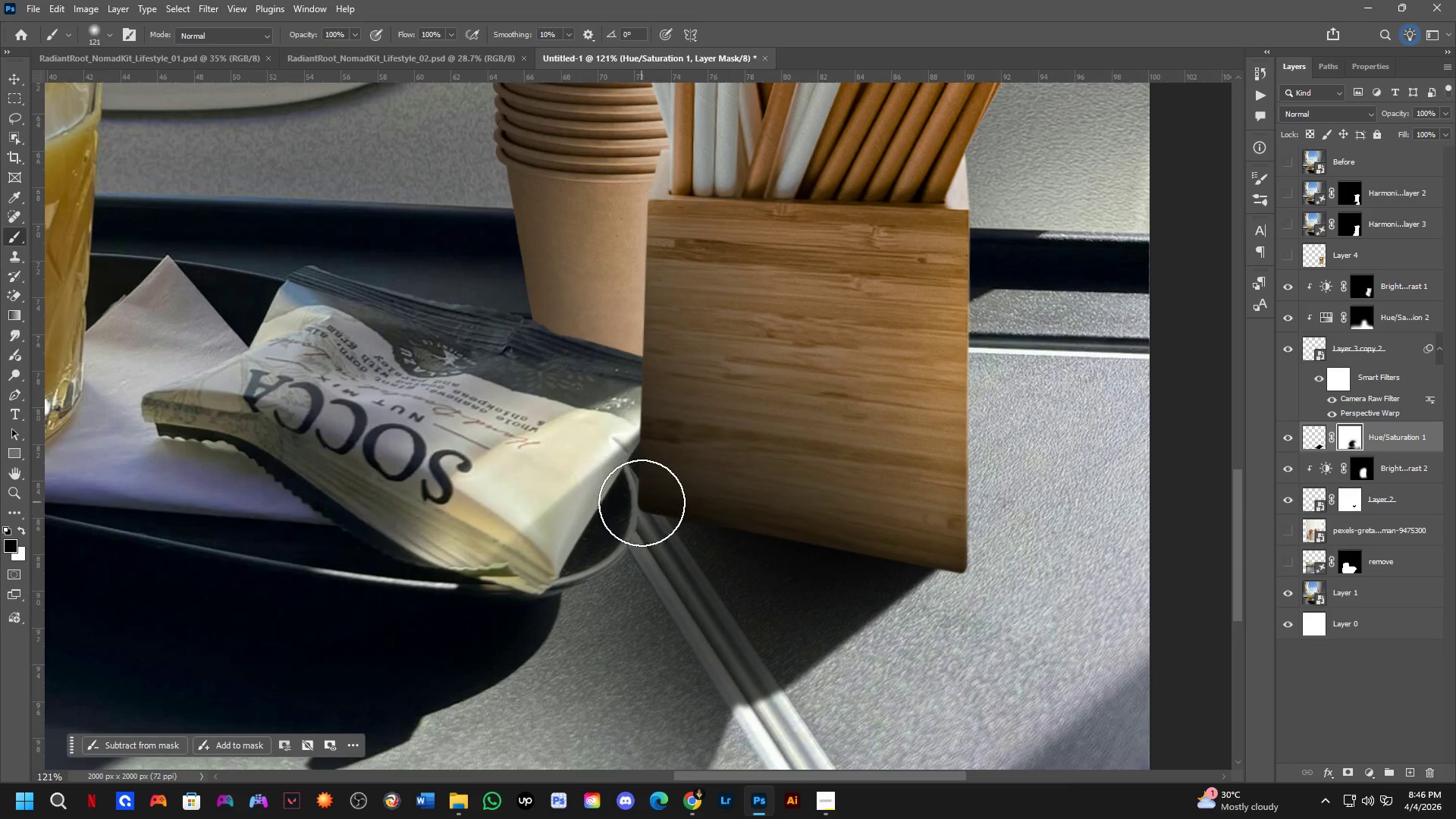 
left_click_drag(start_coordinate=[643, 503], to_coordinate=[767, 520])
 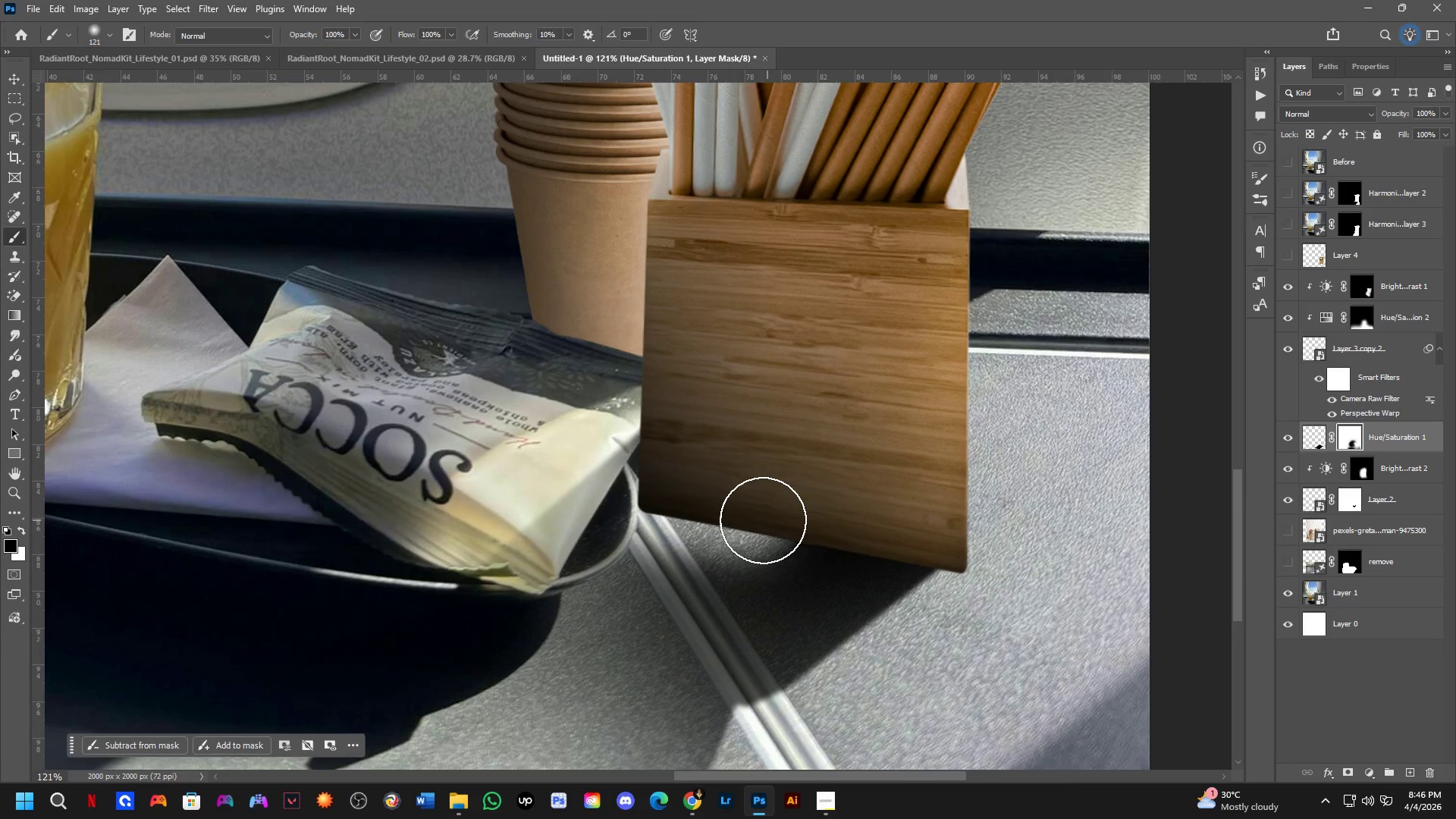 
key(Control+ControlLeft)
 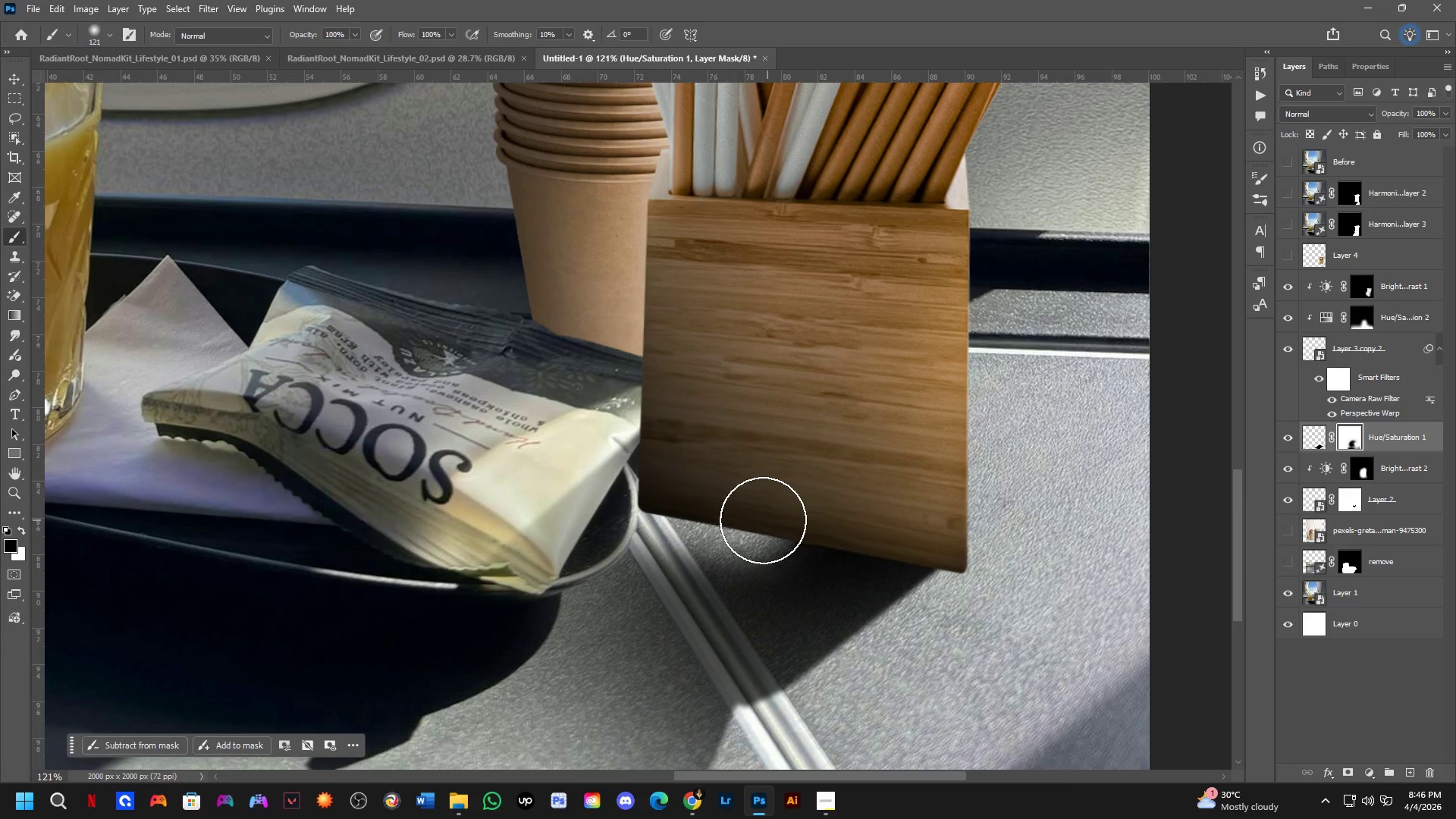 
key(Control+Z)
 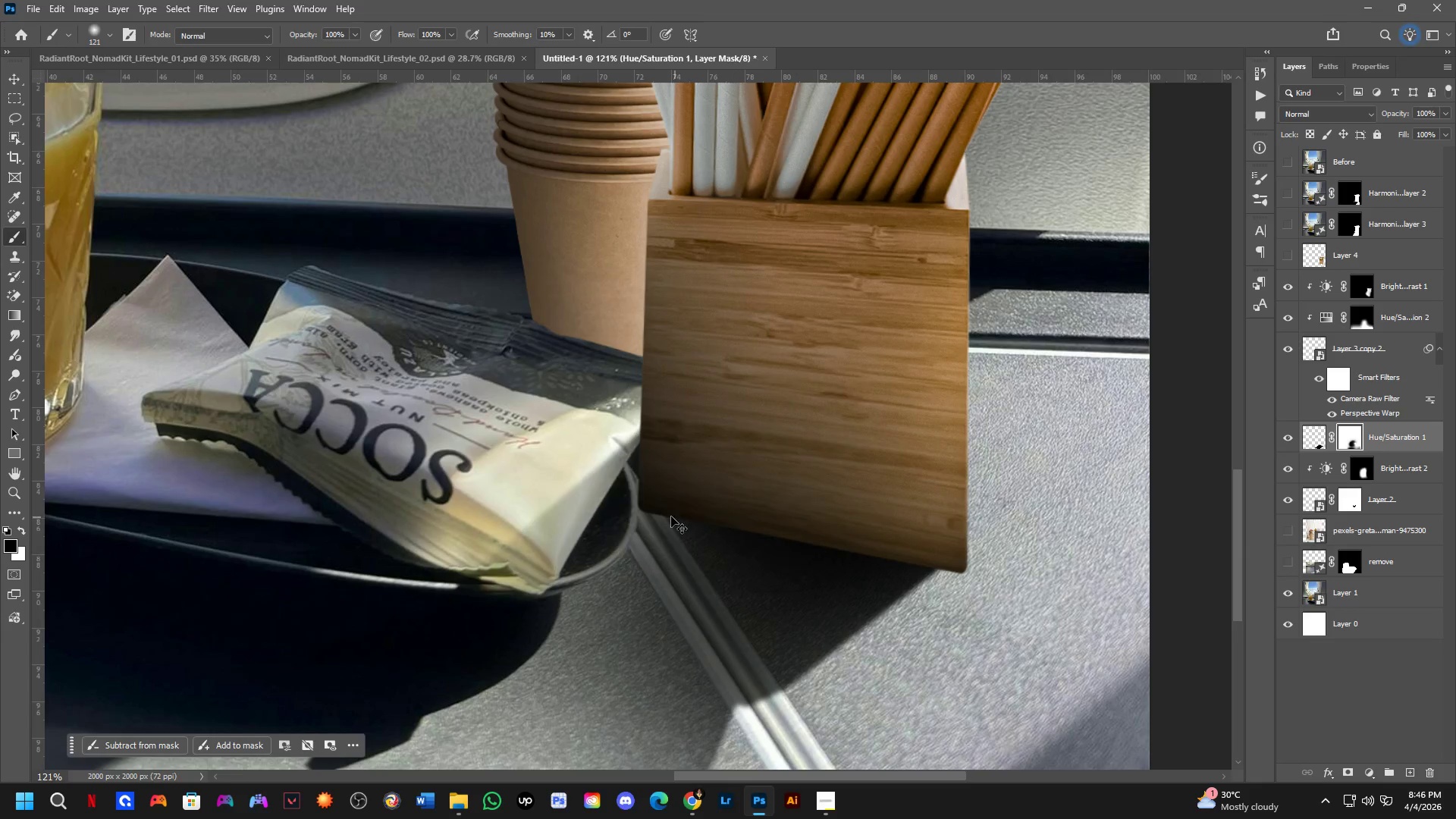 
key(X)
 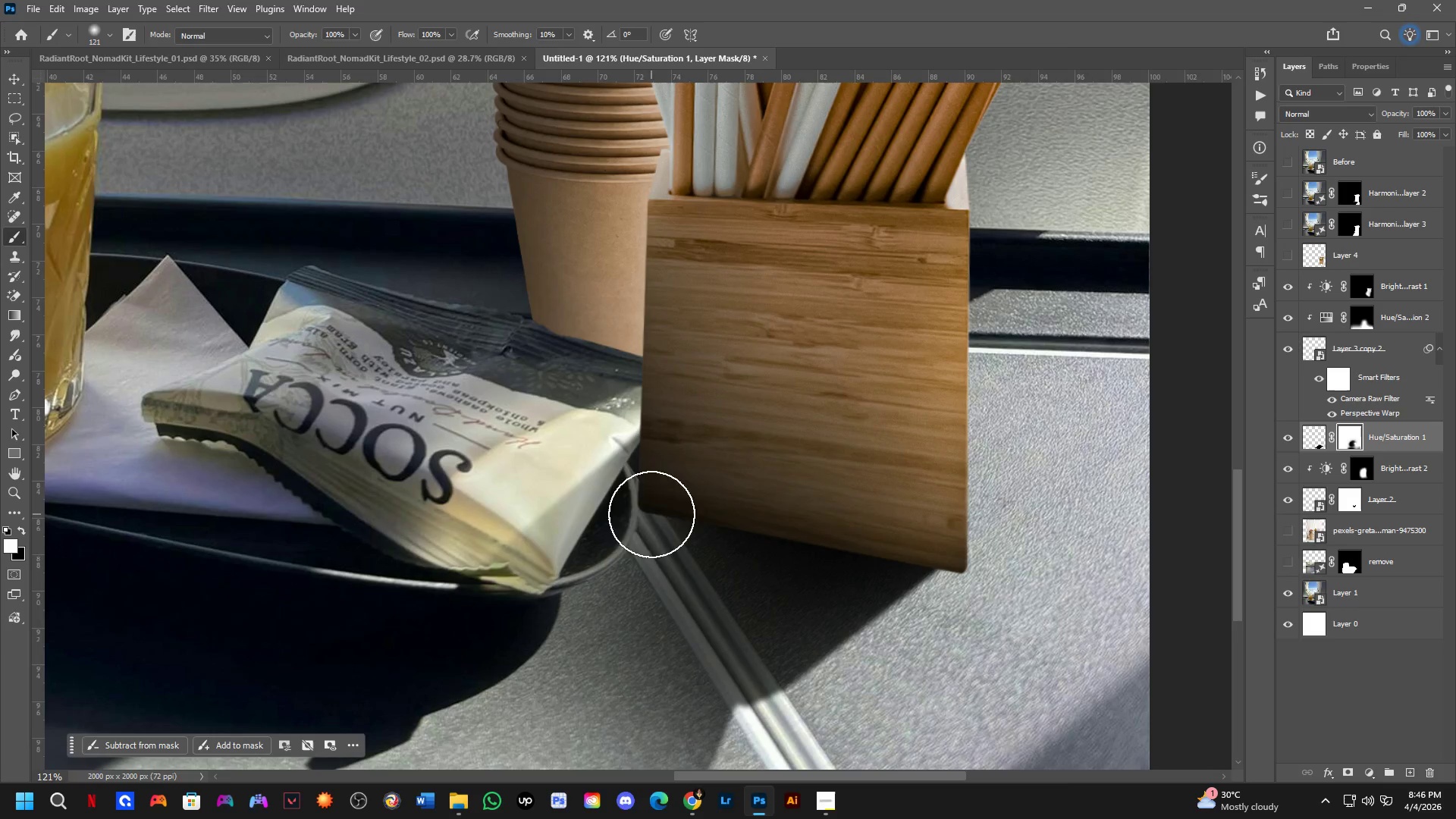 
left_click_drag(start_coordinate=[651, 514], to_coordinate=[833, 526])
 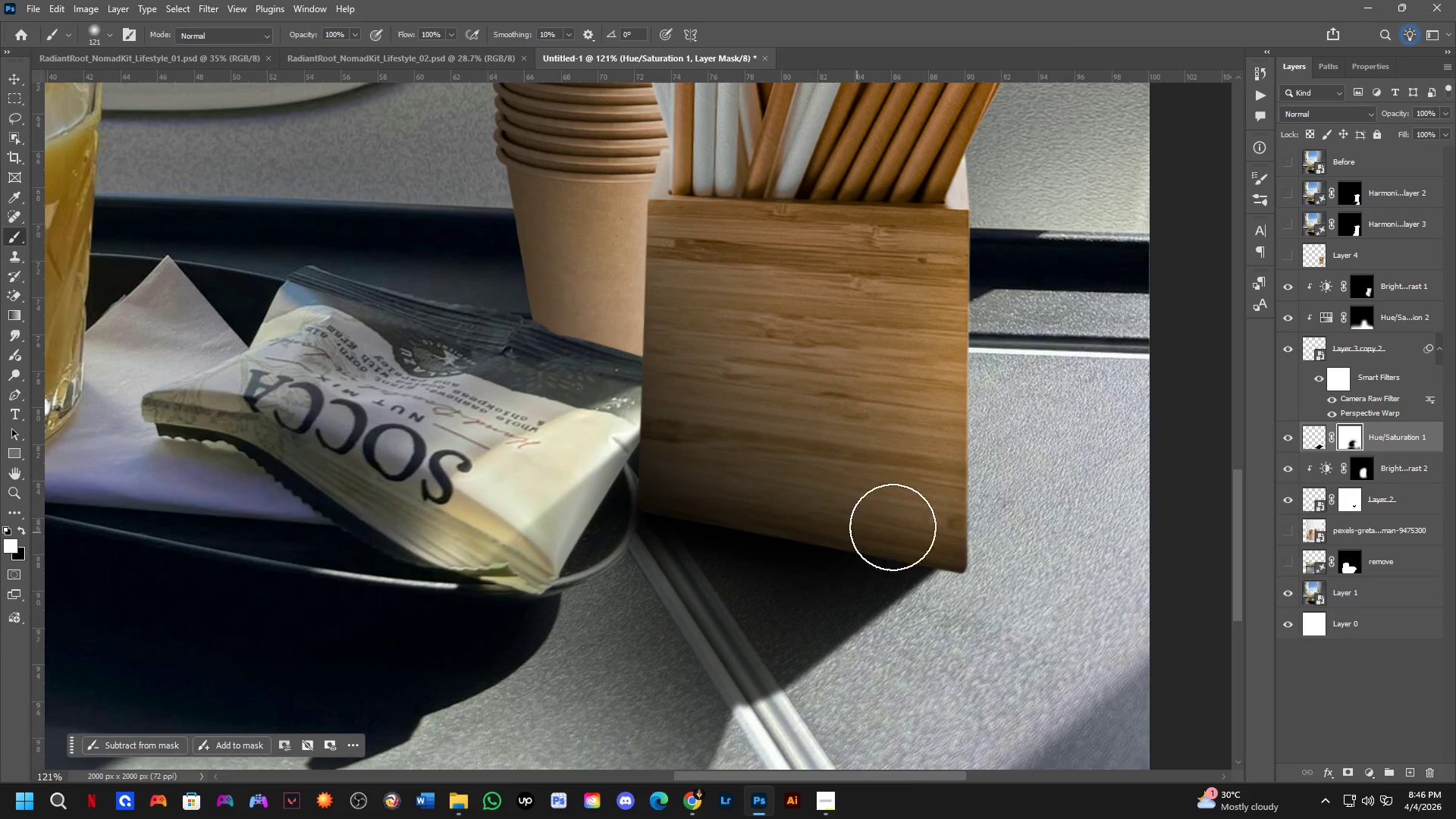 
left_click_drag(start_coordinate=[1103, 510], to_coordinate=[1050, 602])
 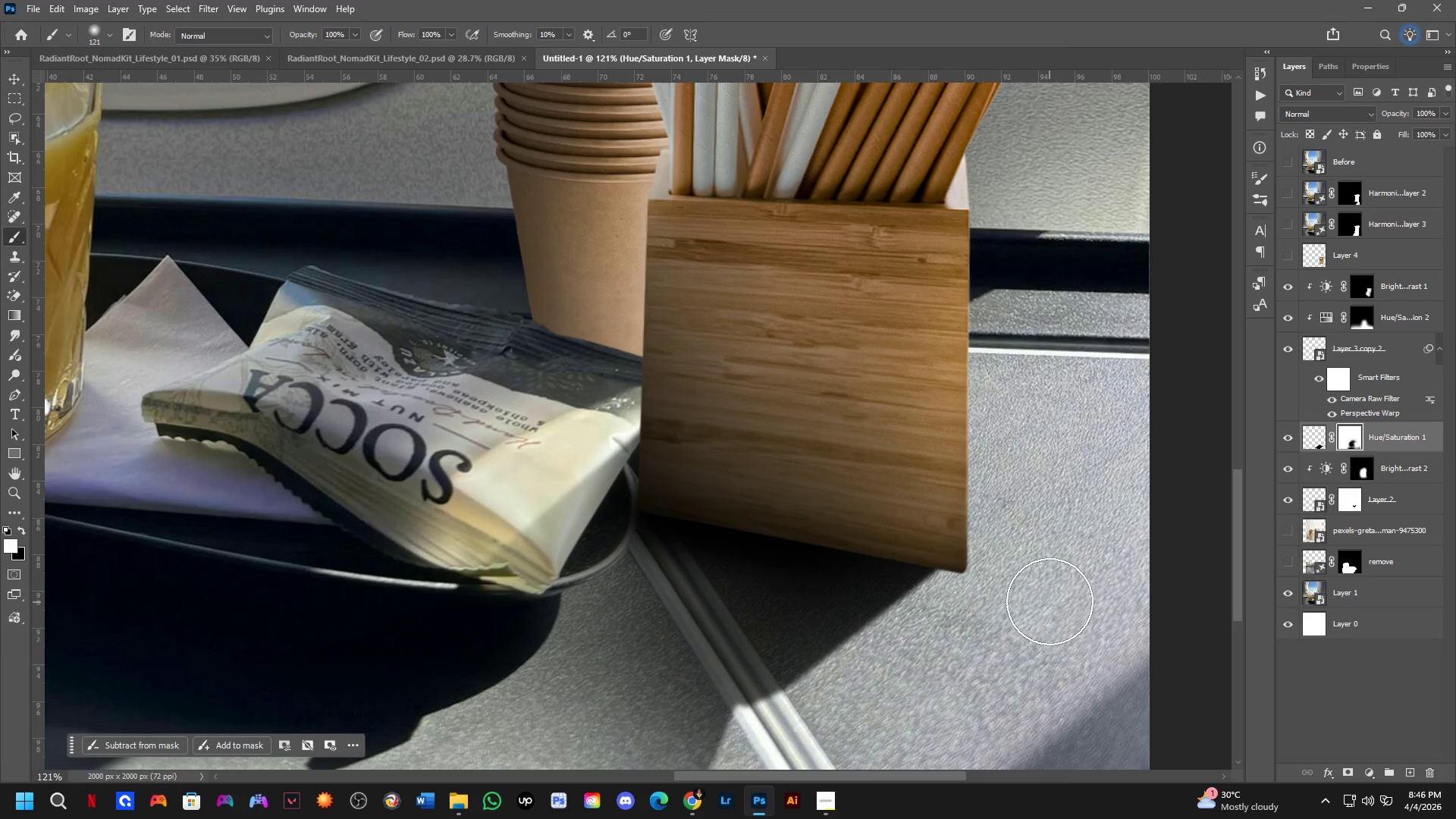 
key(Control+Z)
 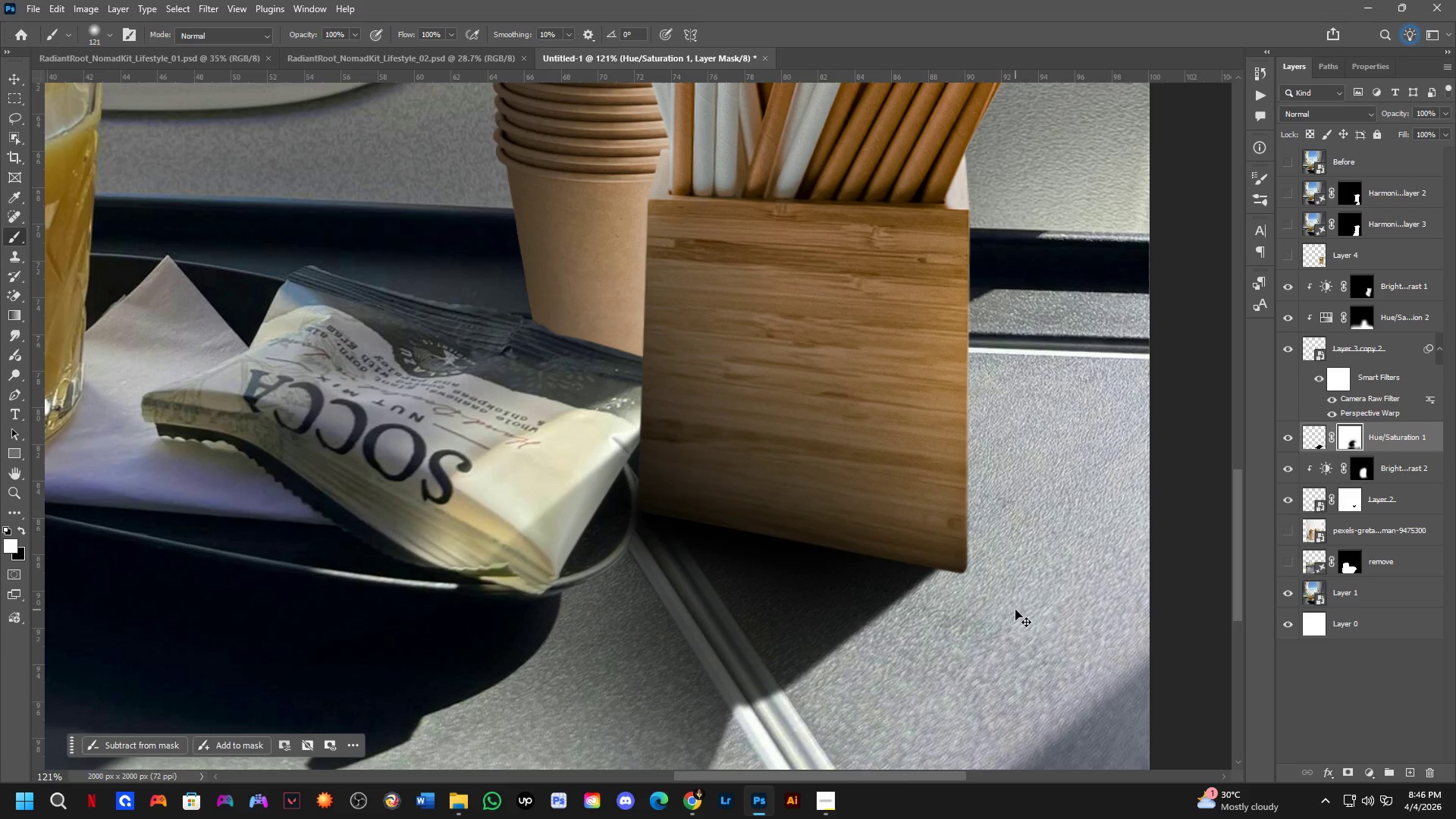 
key(Control+Z)
 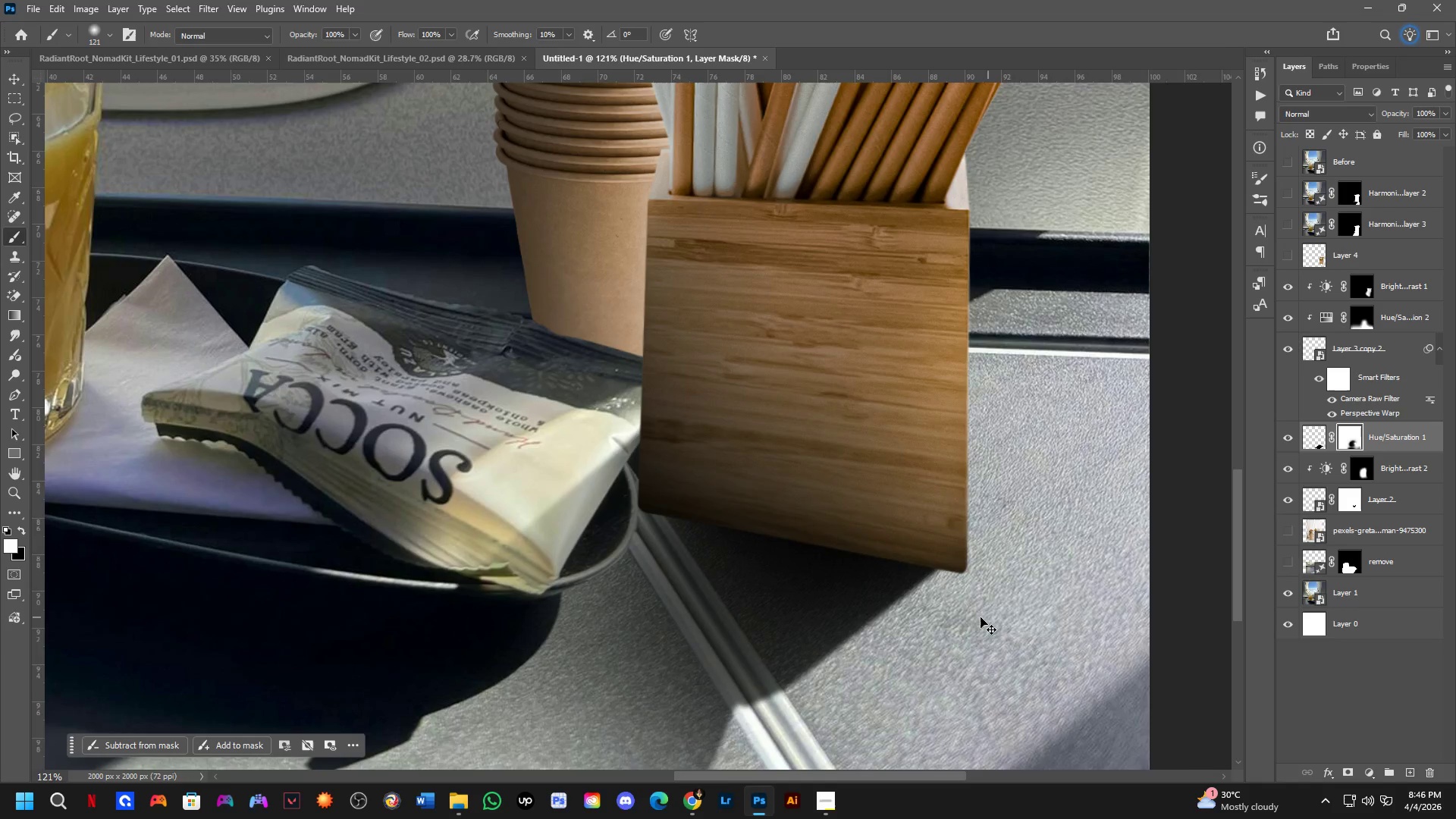 
left_click([648, 509])
 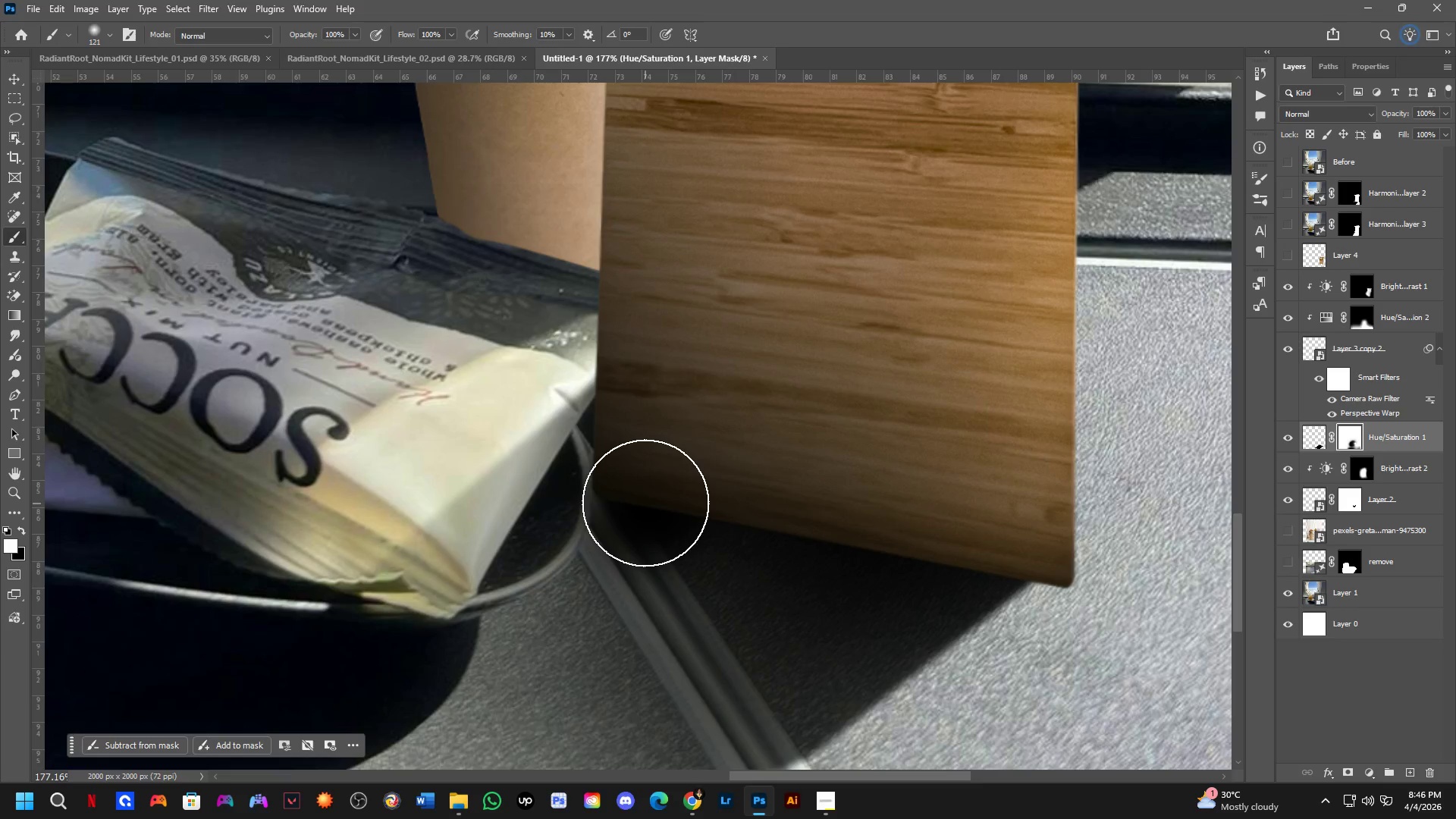 
scroll: coordinate [736, 541], scroll_direction: up, amount: 4.0
 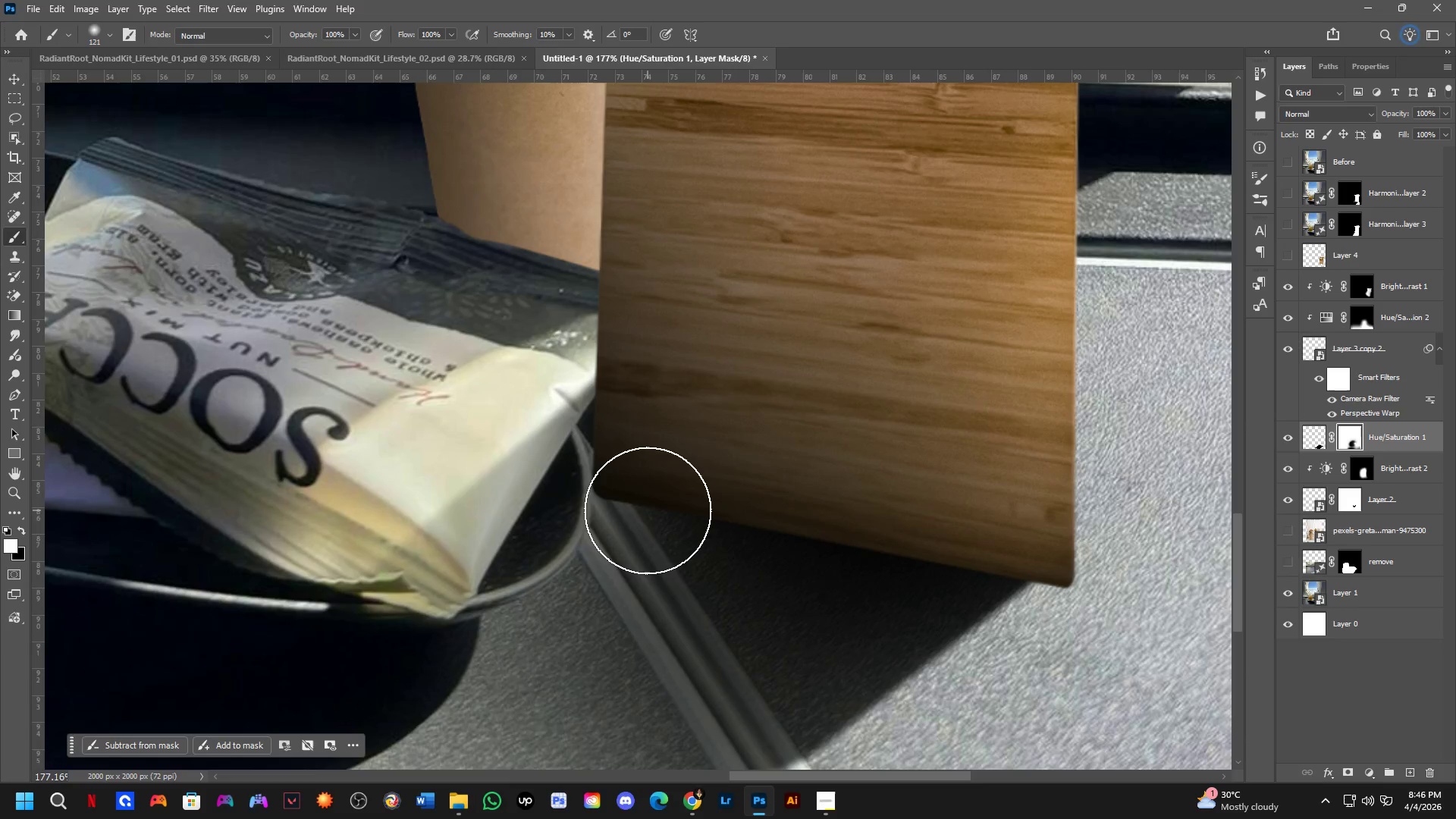 
triple_click([645, 503])
 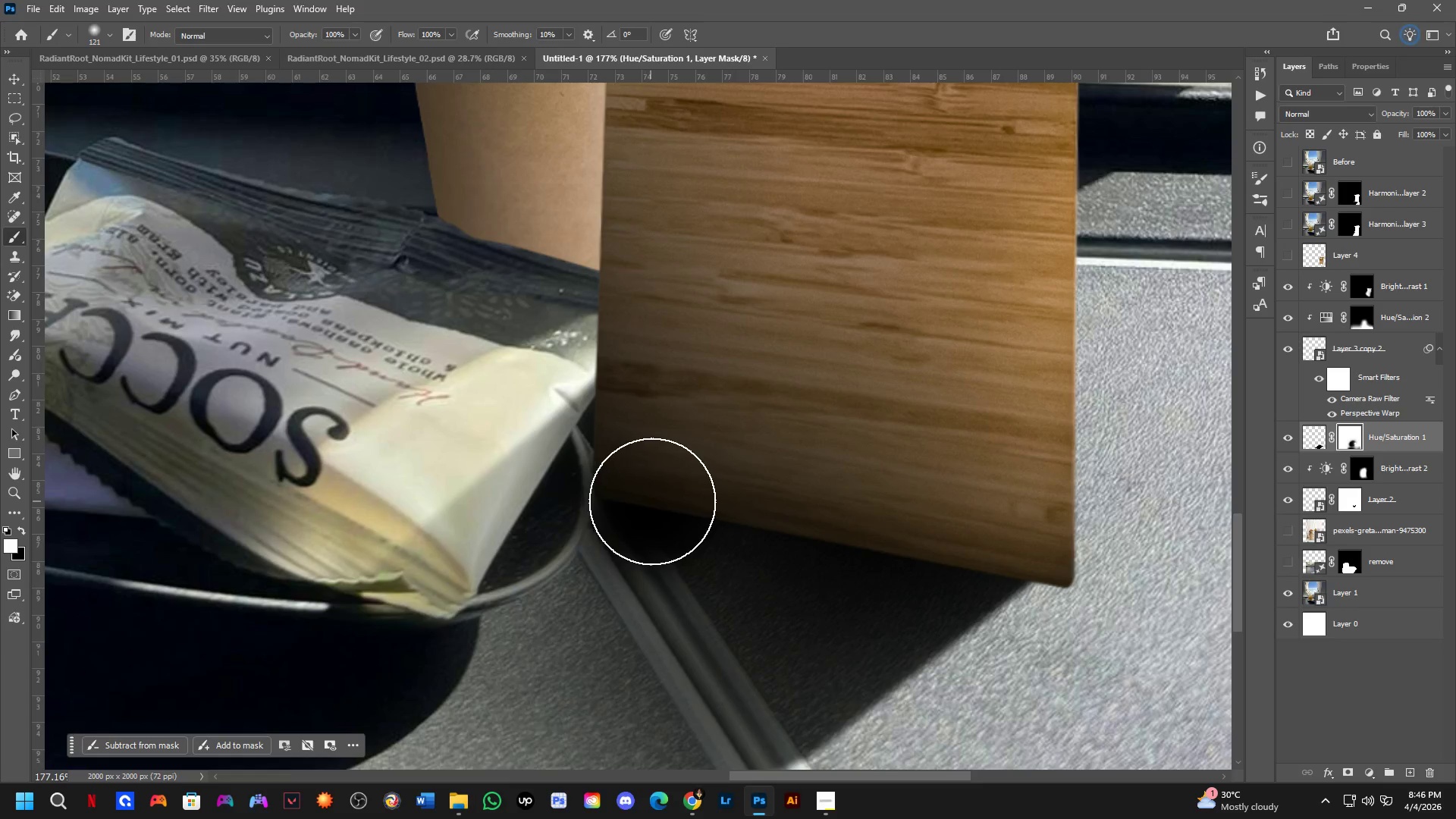 
key(Control+Z)
 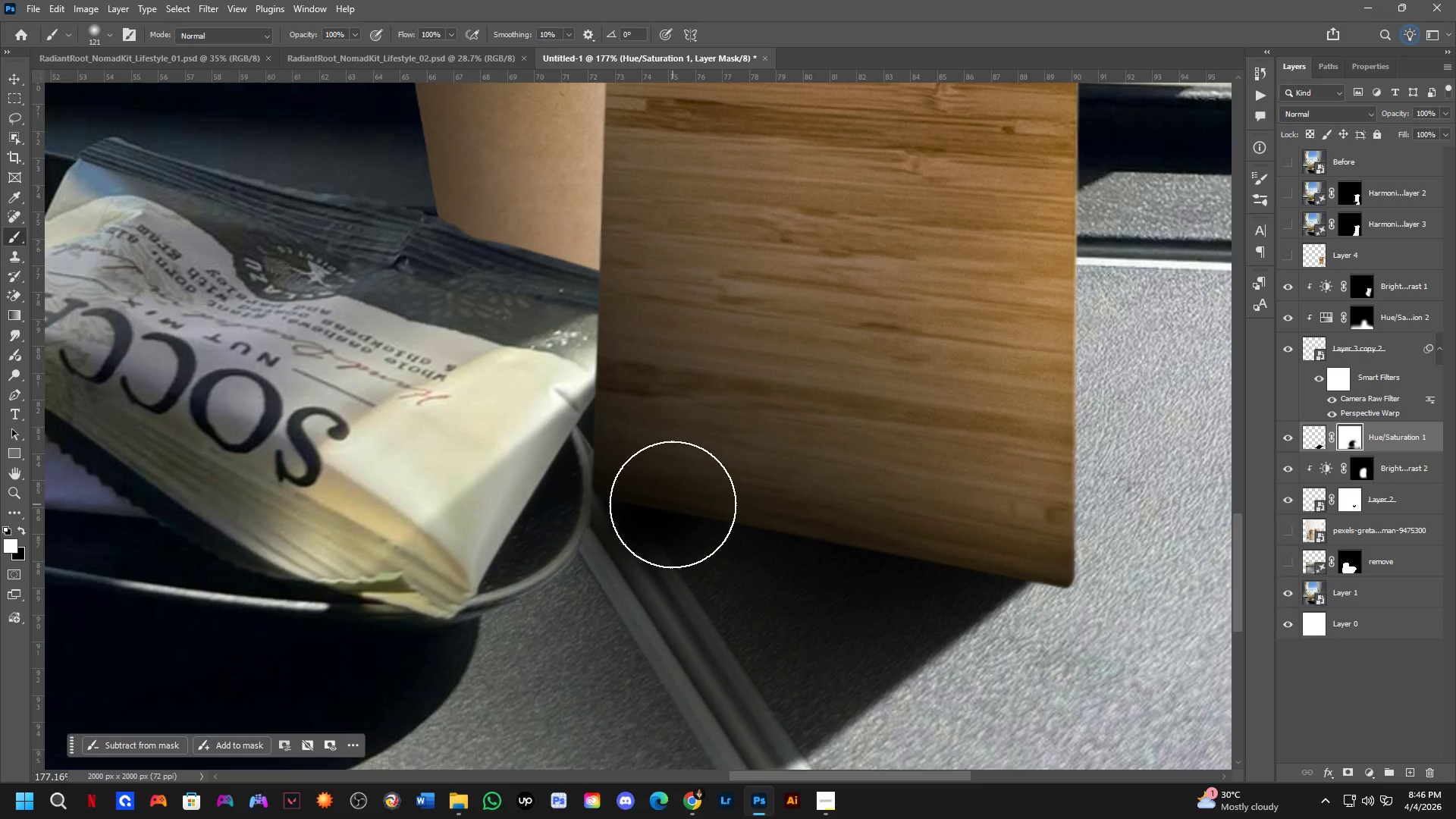 
hold_key(key=AltLeft, duration=0.33)
 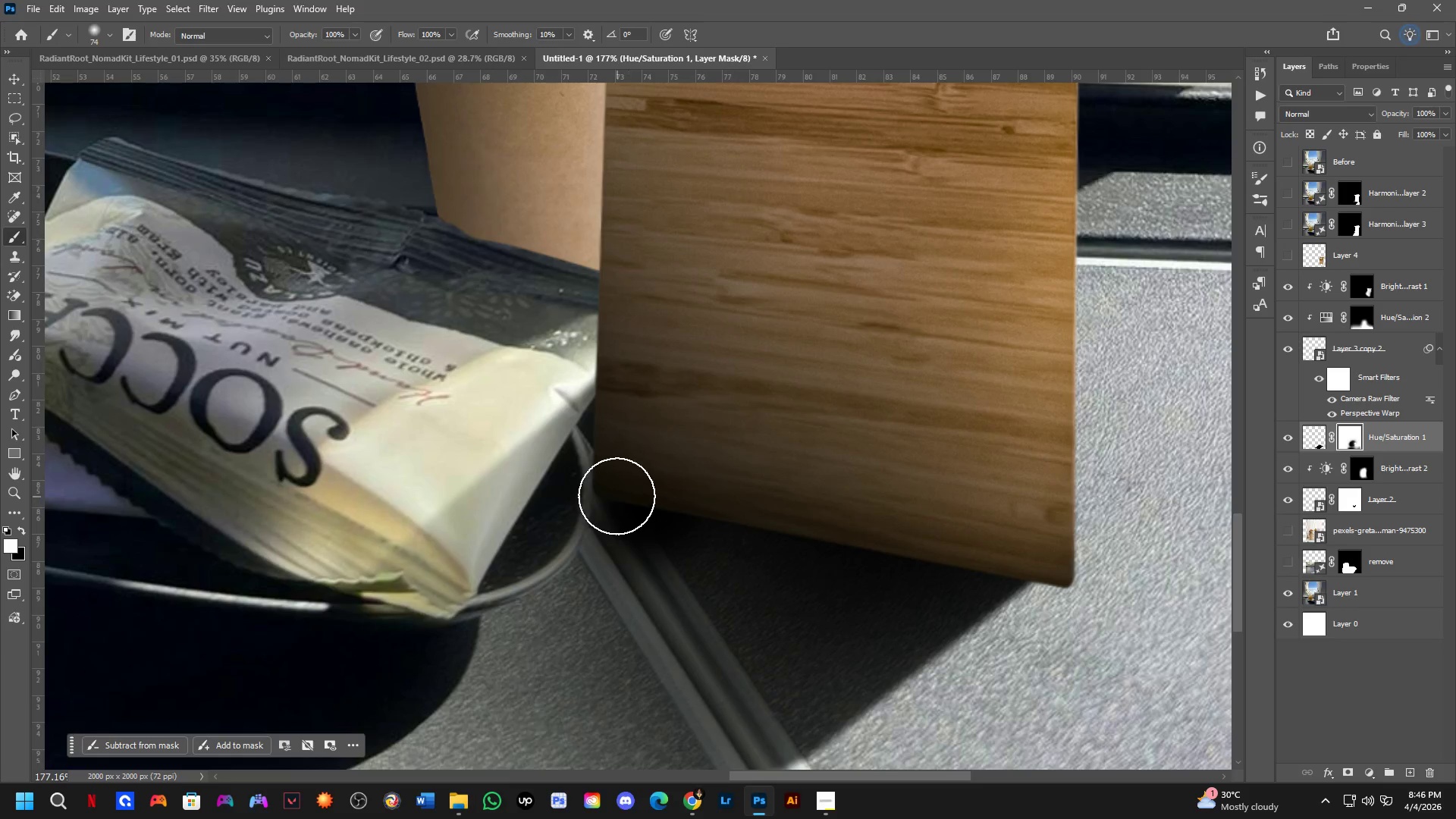 
left_click_drag(start_coordinate=[615, 495], to_coordinate=[1009, 538])
 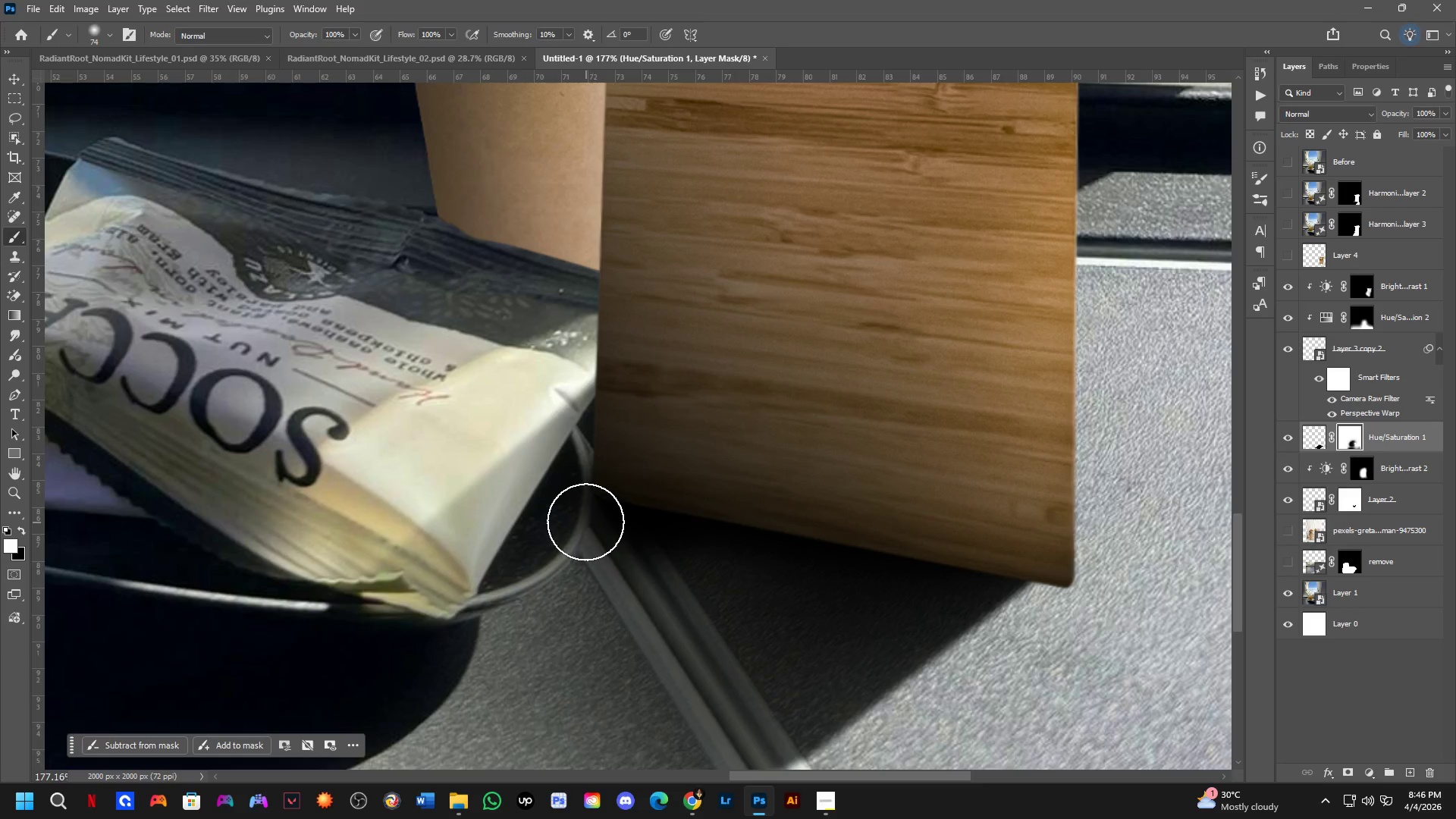 
key(Alt+AltLeft)
 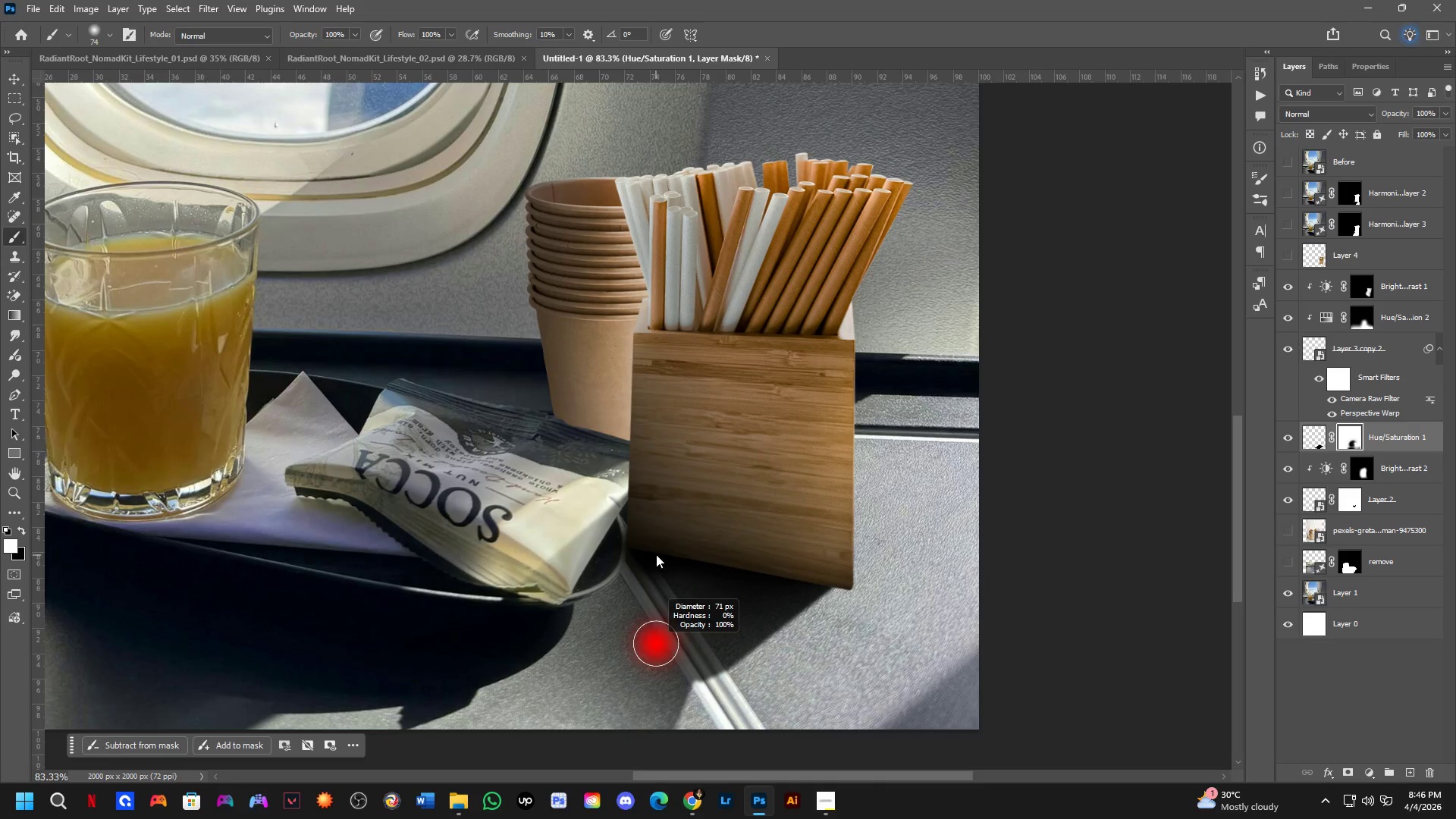 
scroll: coordinate [675, 606], scroll_direction: down, amount: 8.0
 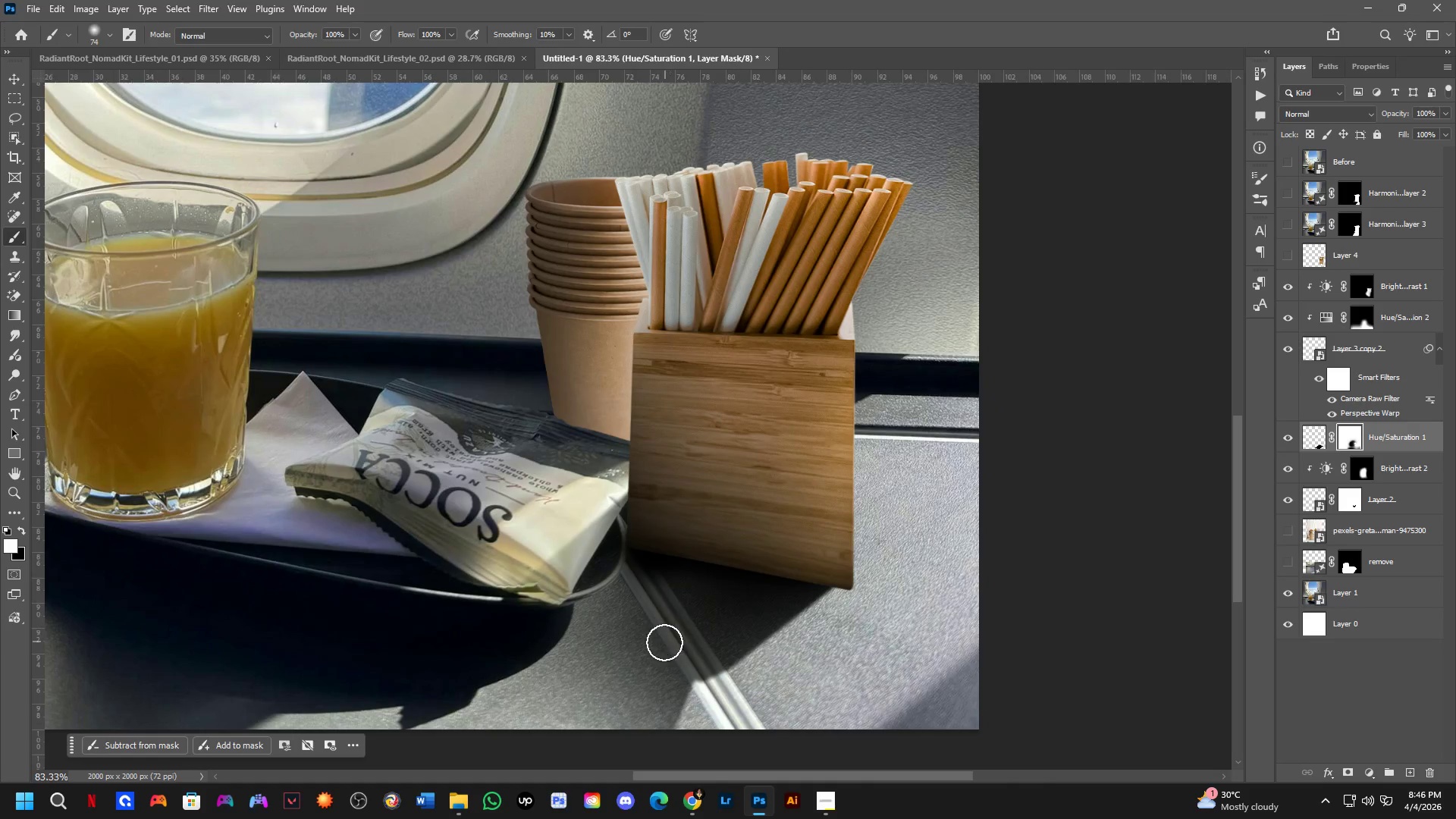 
key(Alt+AltLeft)
 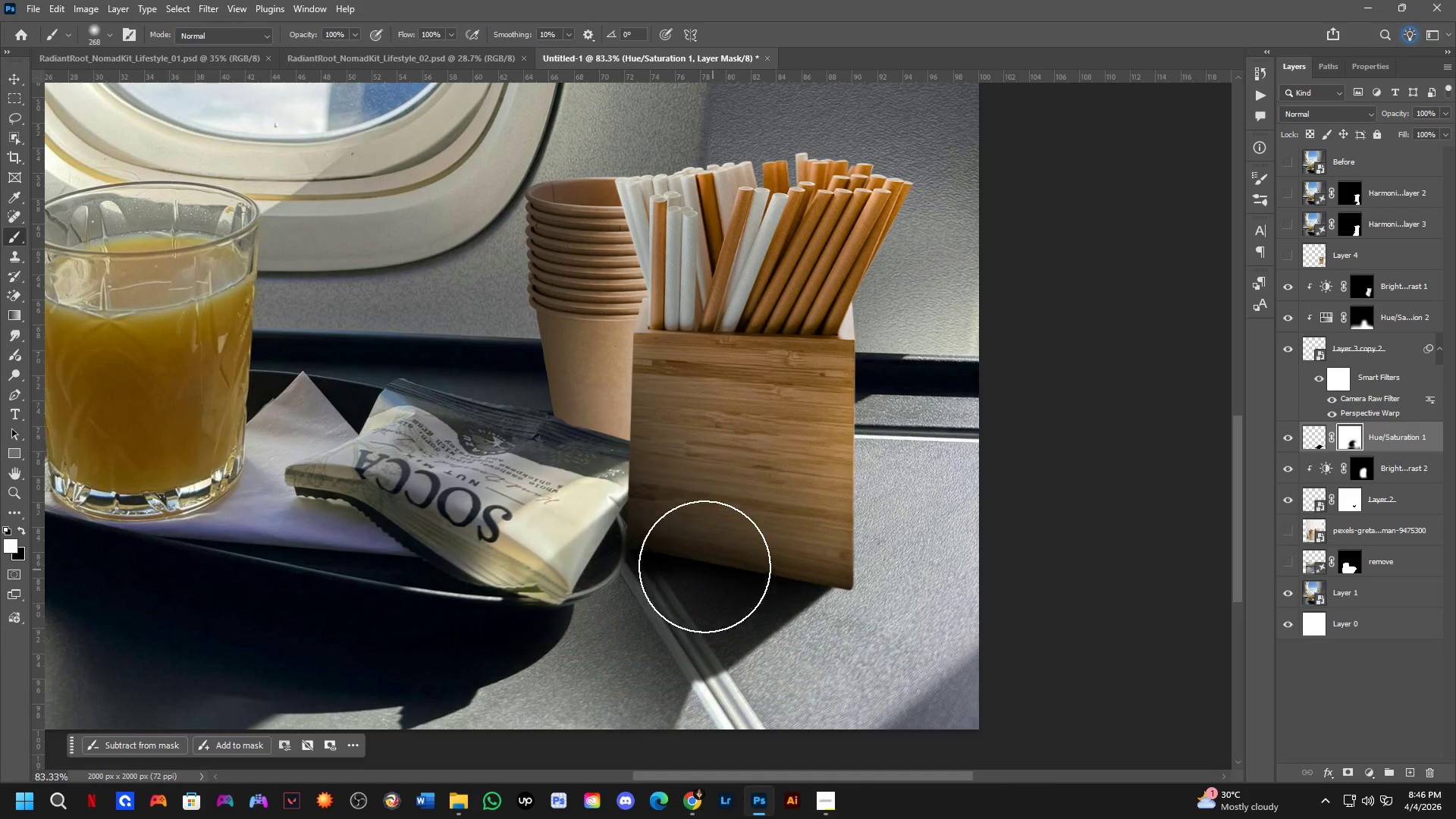 
left_click_drag(start_coordinate=[656, 558], to_coordinate=[660, 557])
 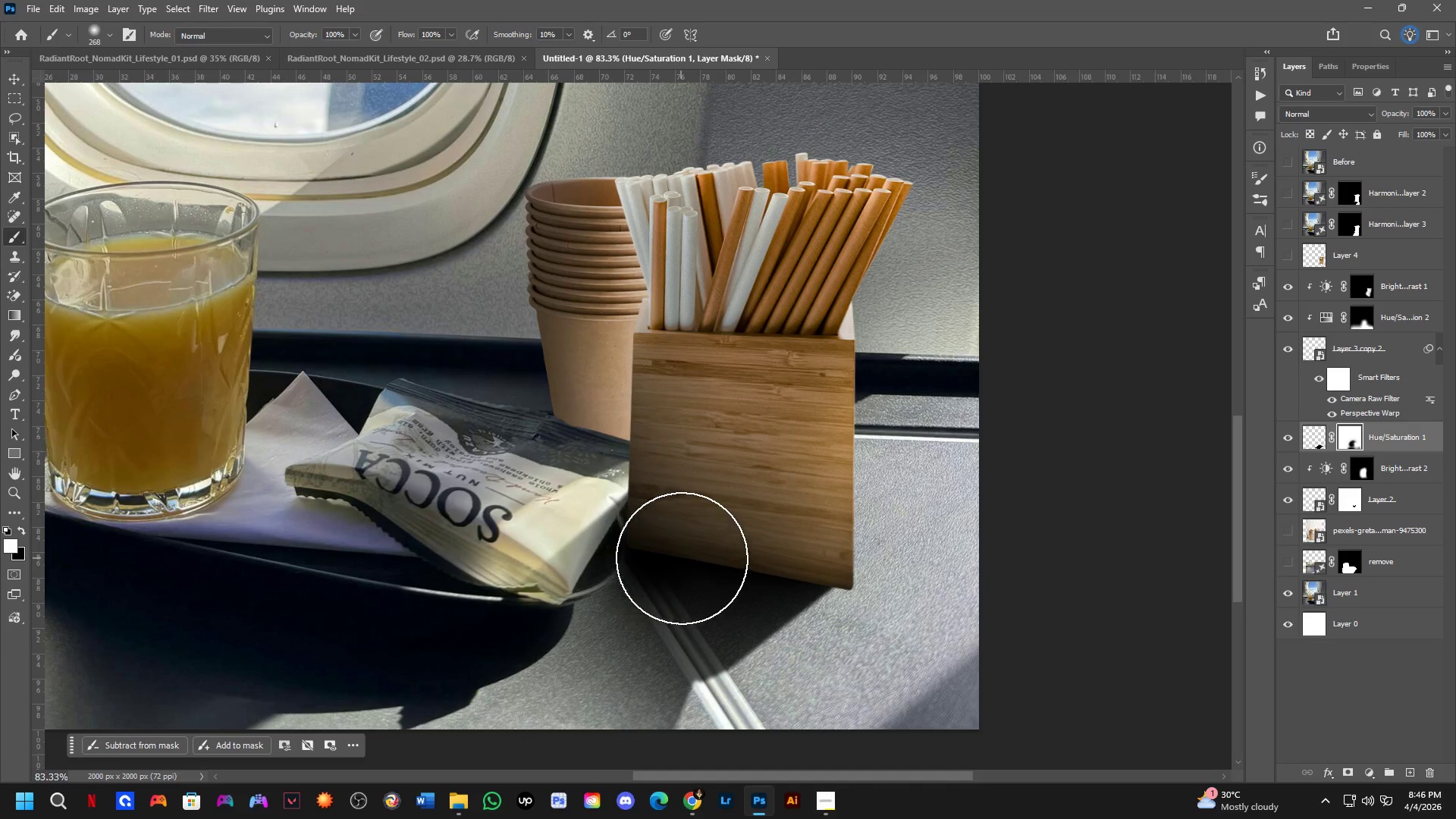 
left_click_drag(start_coordinate=[683, 558], to_coordinate=[766, 554])
 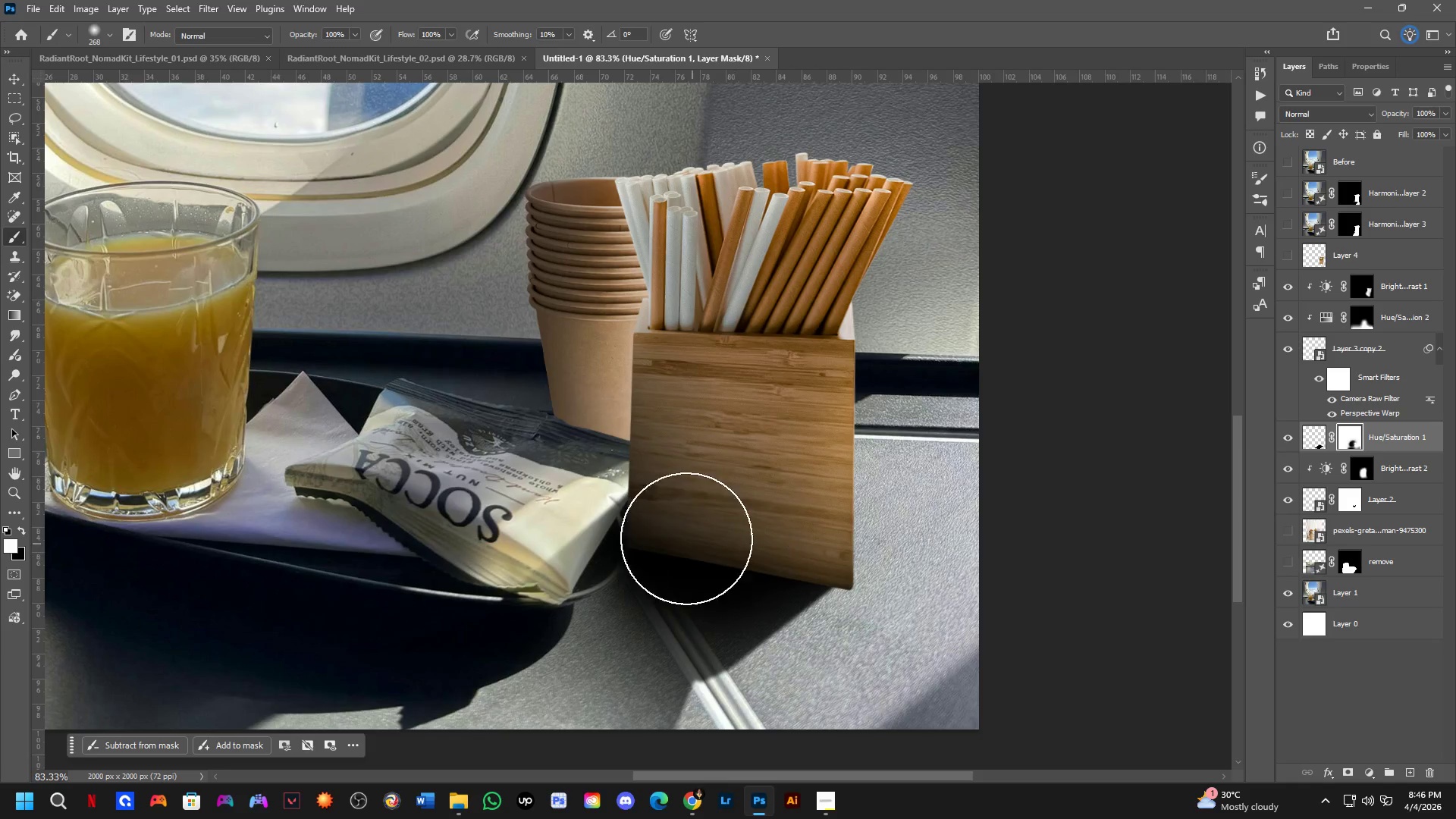 
left_click_drag(start_coordinate=[661, 527], to_coordinate=[544, 494])
 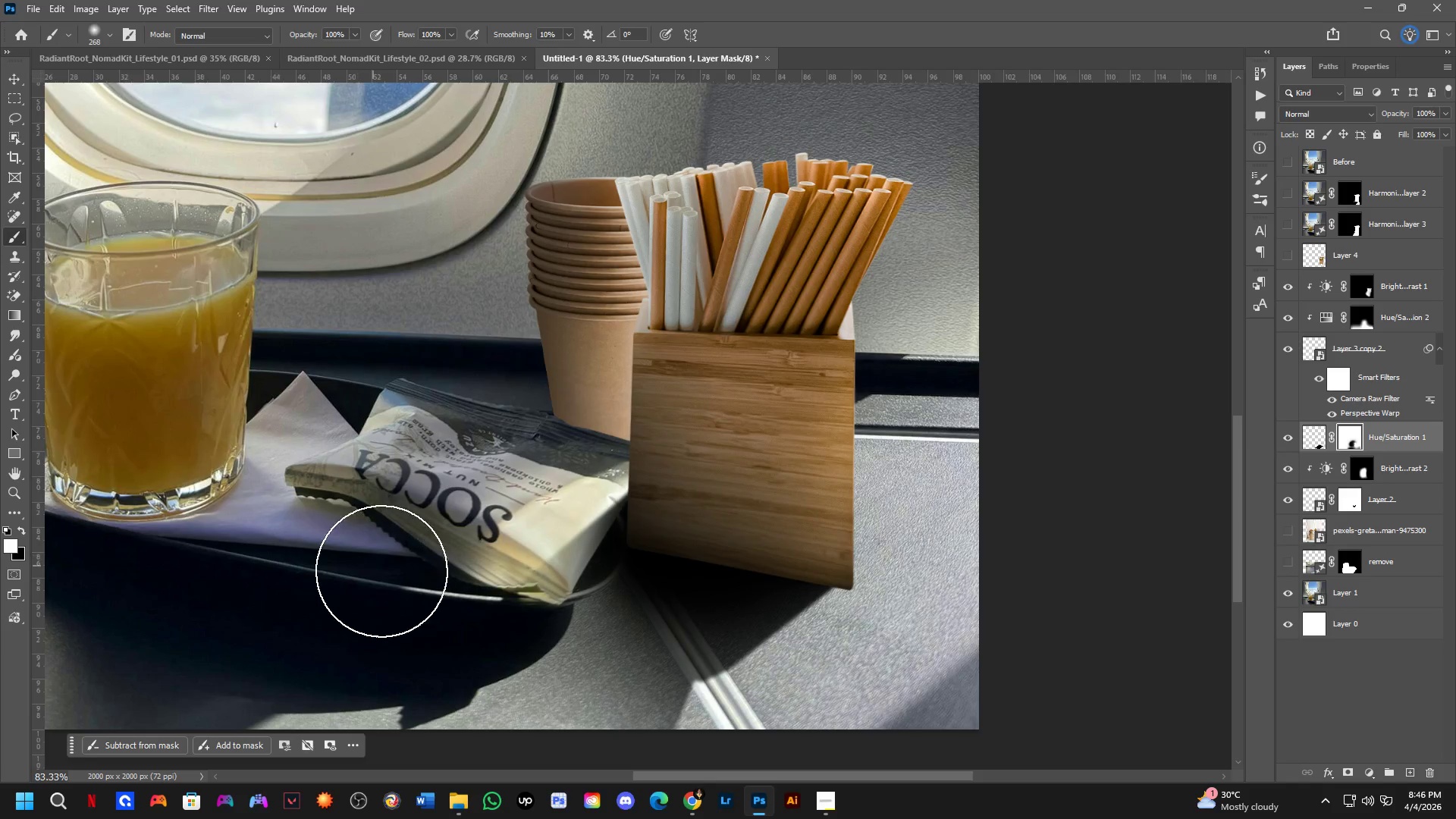 
scroll: coordinate [852, 610], scroll_direction: down, amount: 9.0
 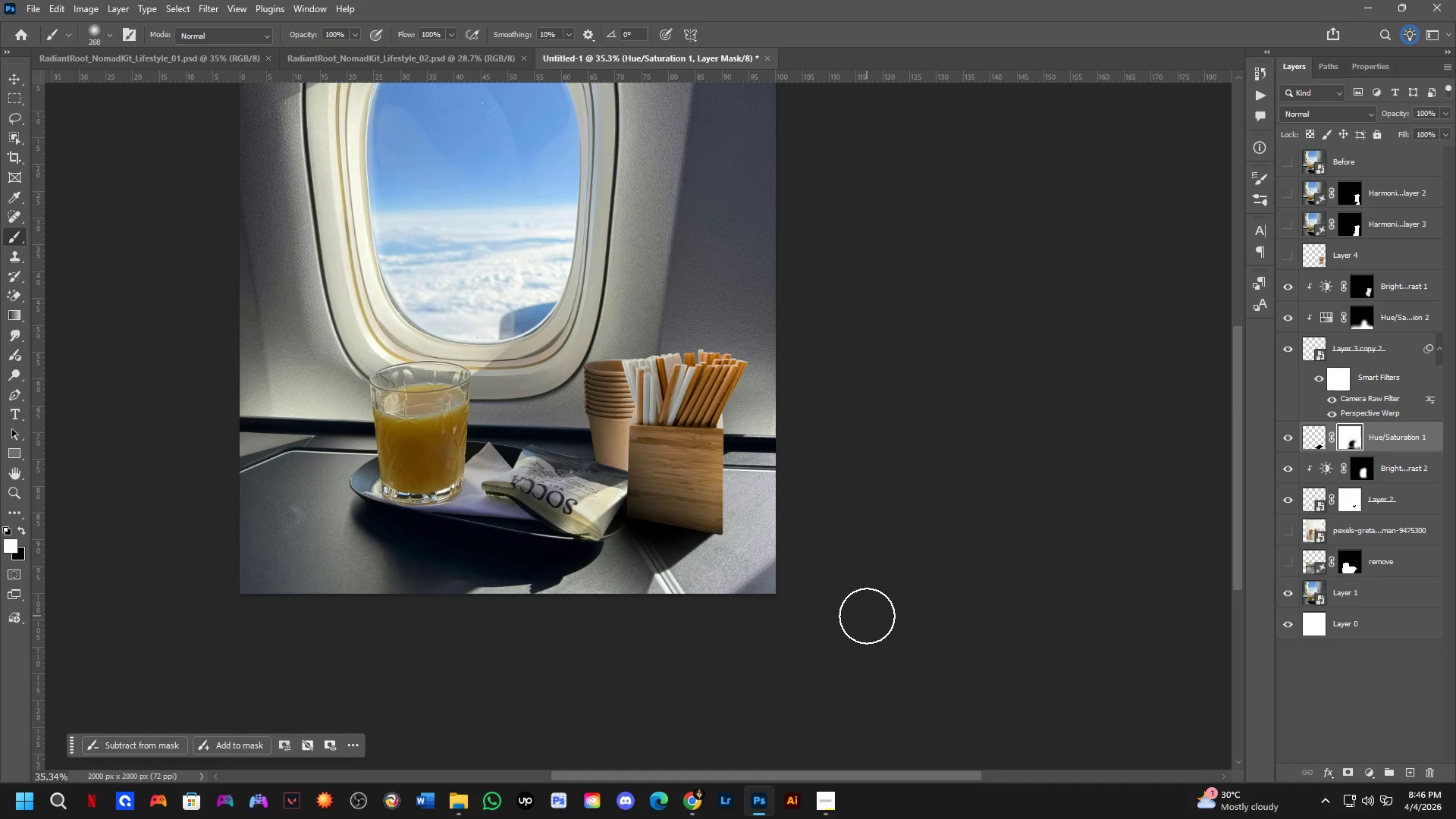 
key(Control+Z)
 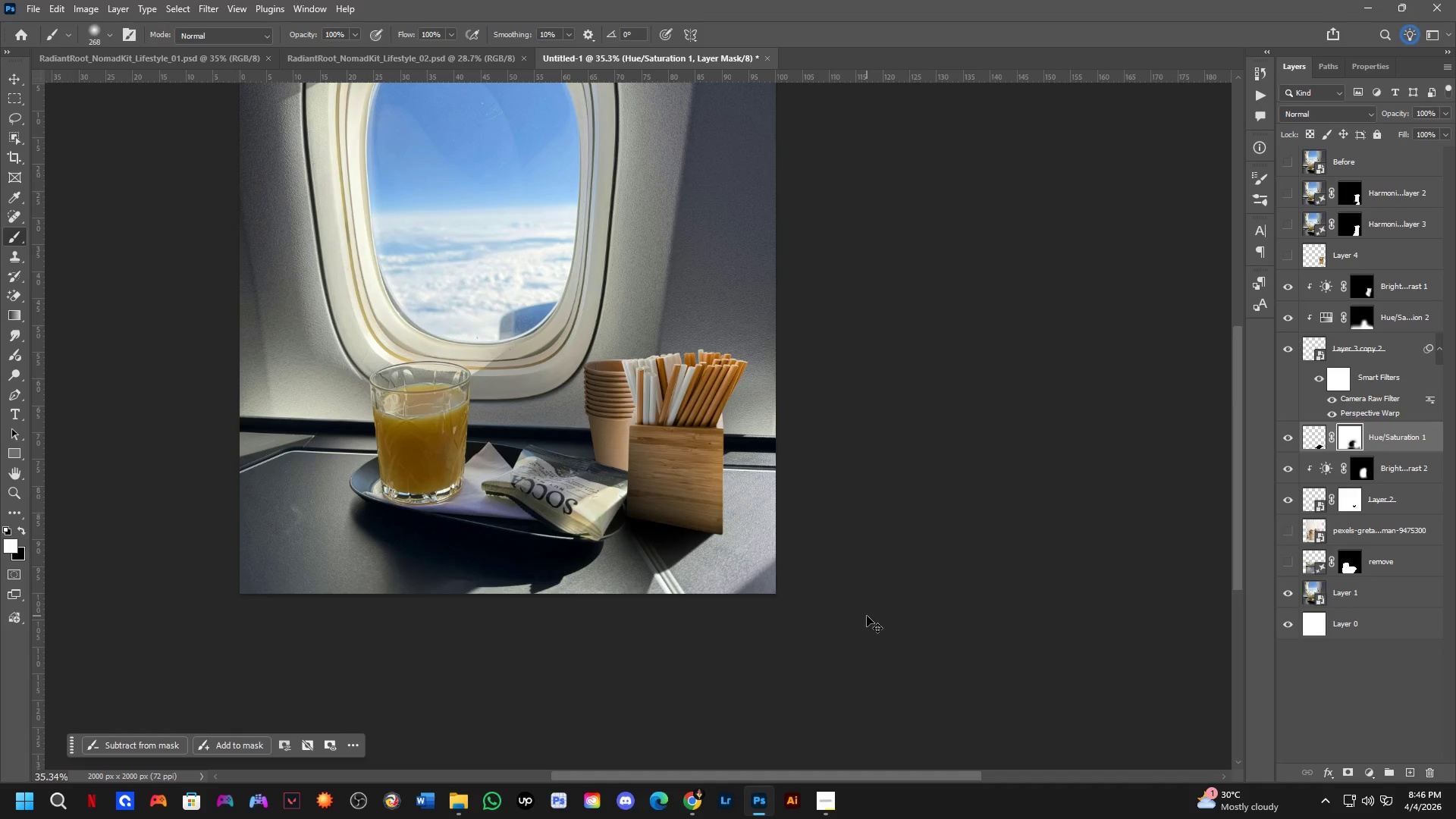 
key(Control+Z)
 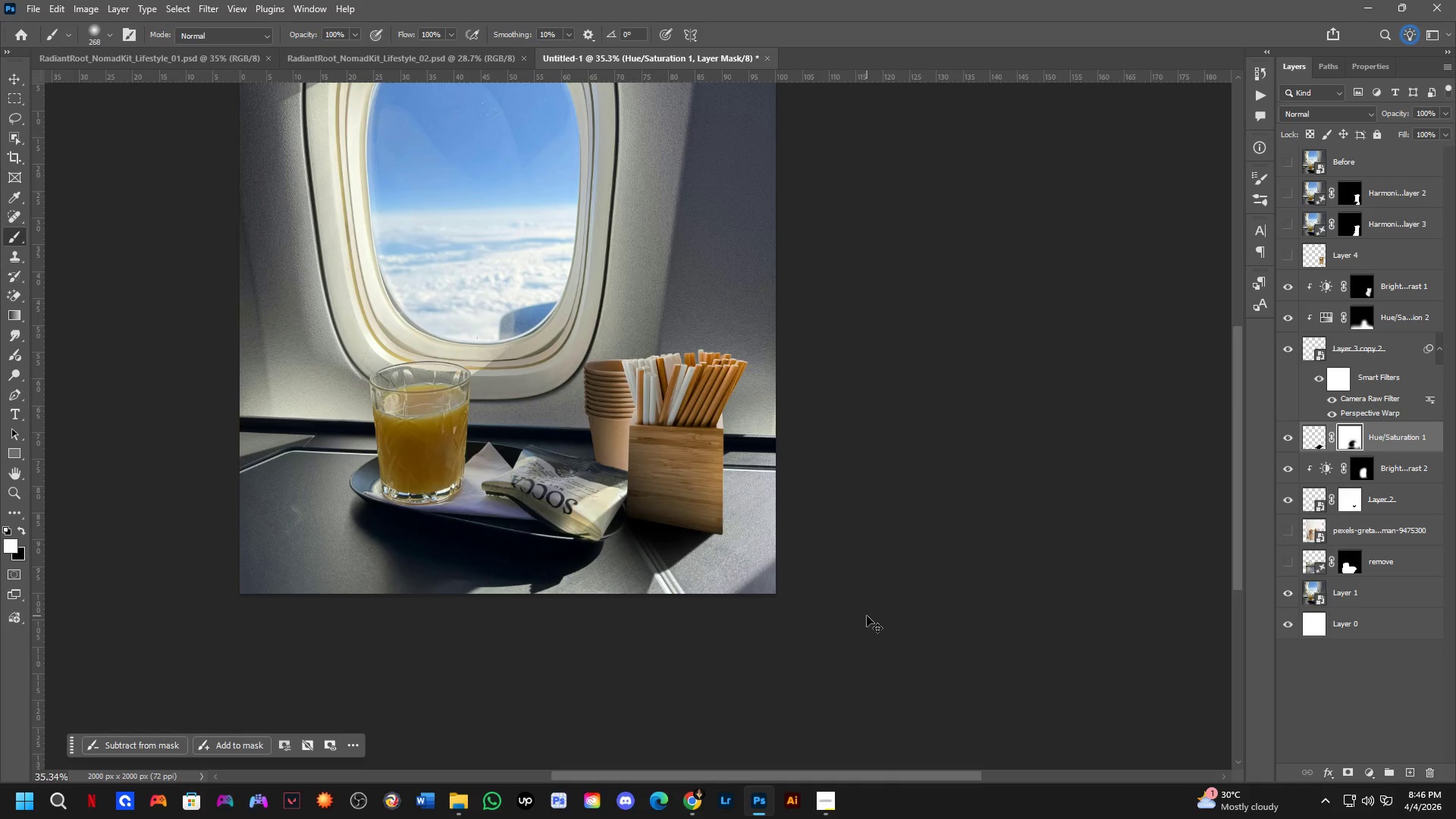 
key(Control+Z)
 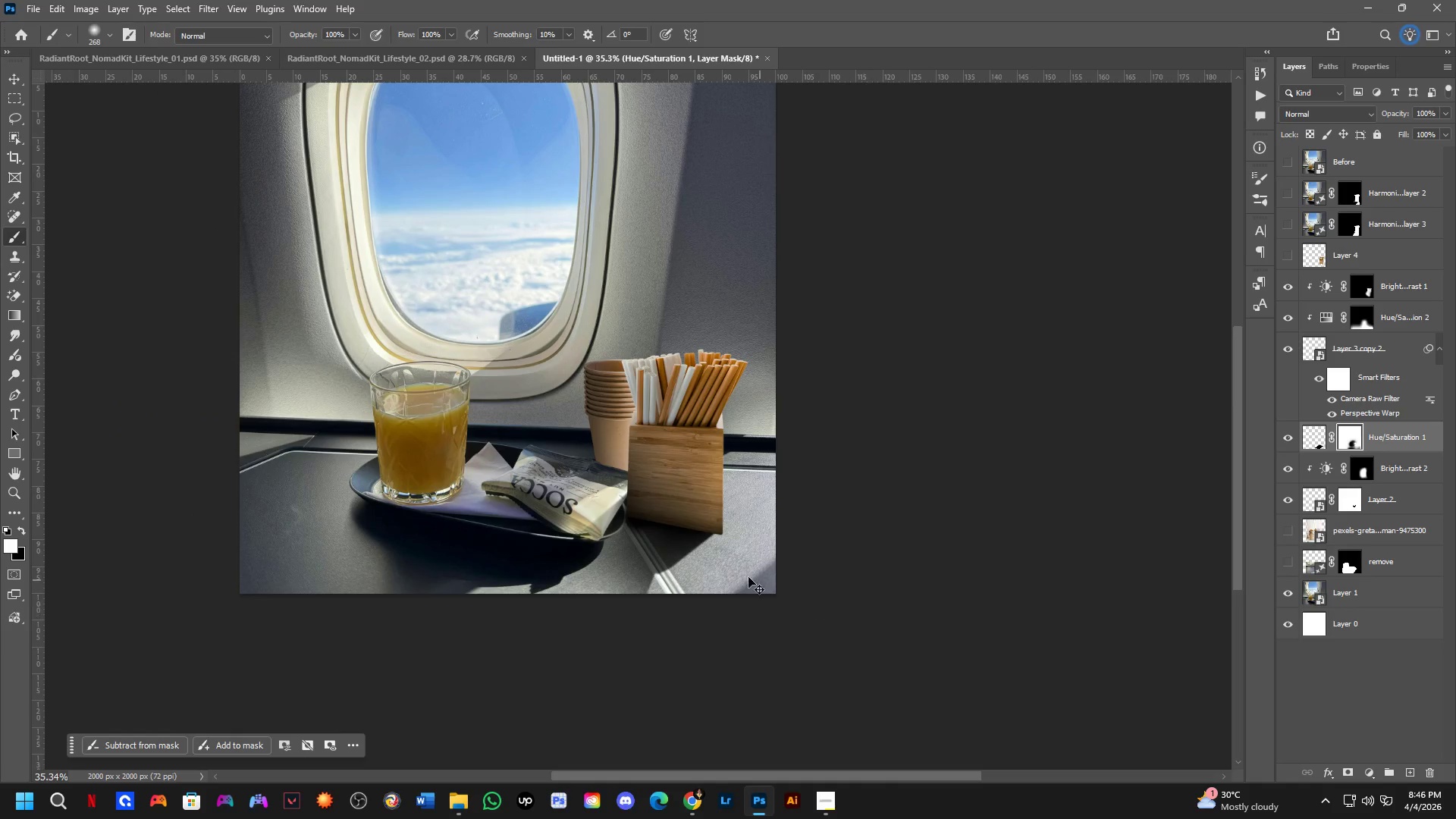 
key(Alt+AltLeft)
 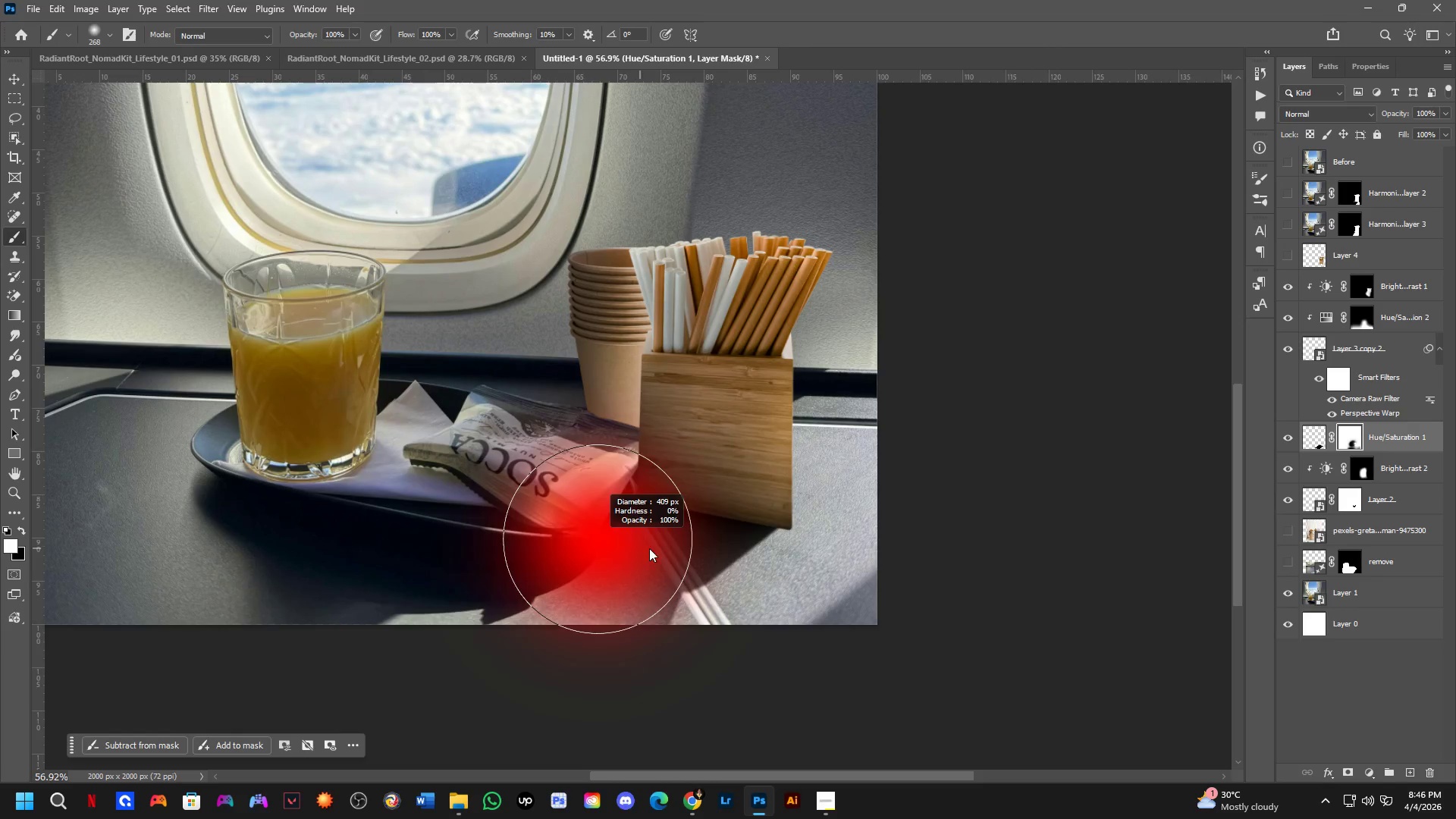 
scroll: coordinate [600, 540], scroll_direction: up, amount: 5.0
 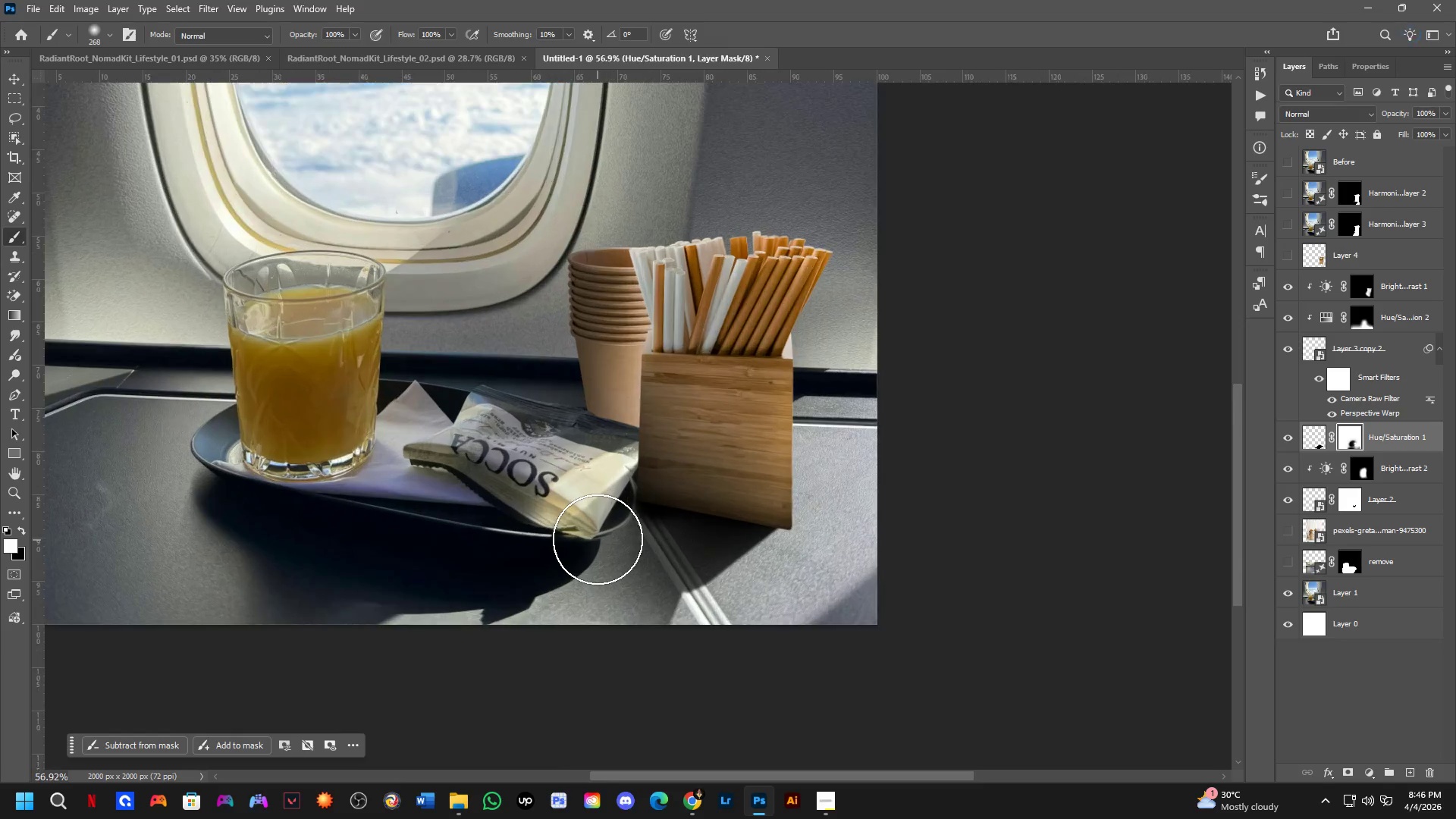 
left_click([648, 527])
 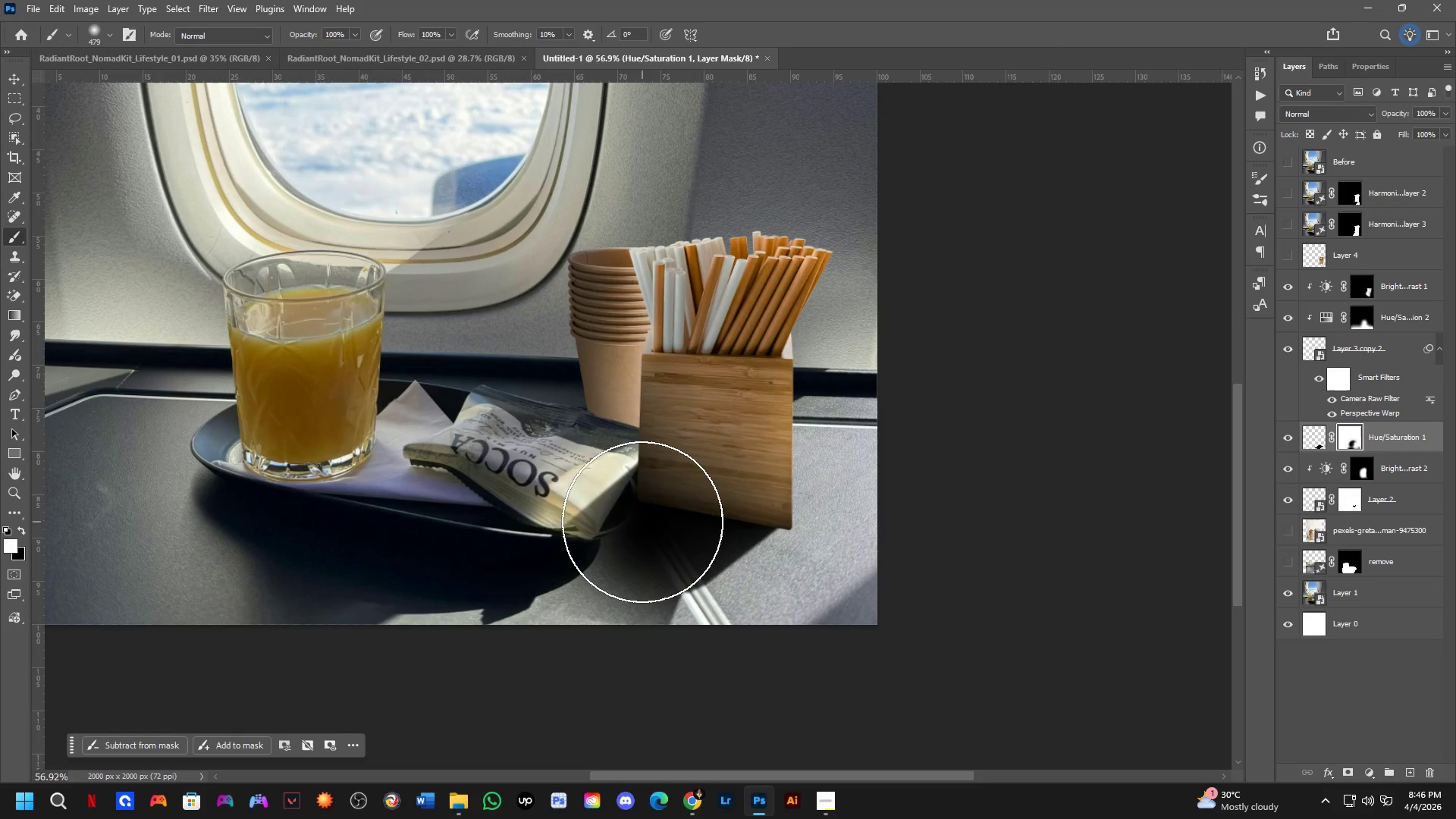 
left_click_drag(start_coordinate=[642, 519], to_coordinate=[682, 482])
 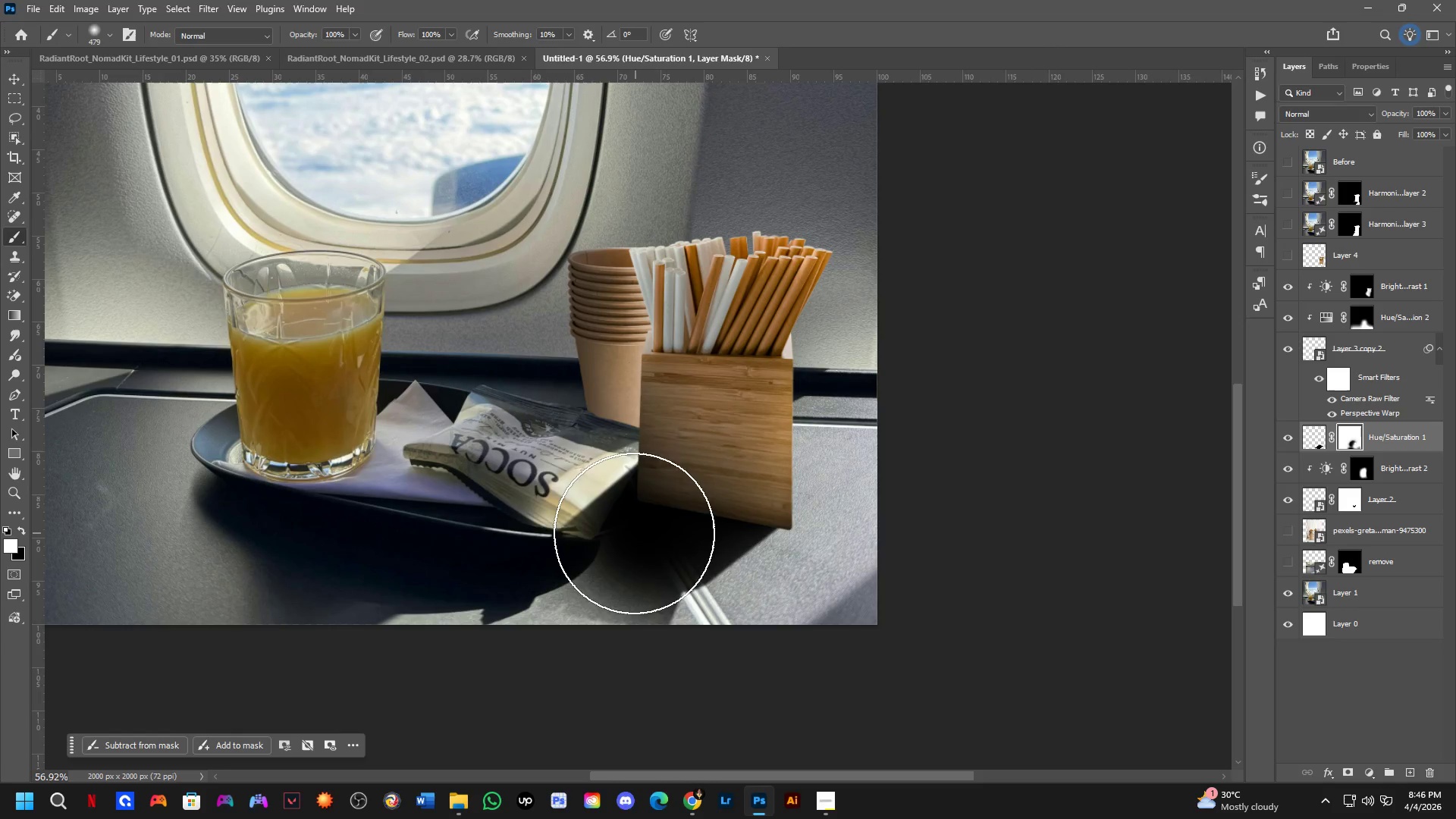 
key(X)
 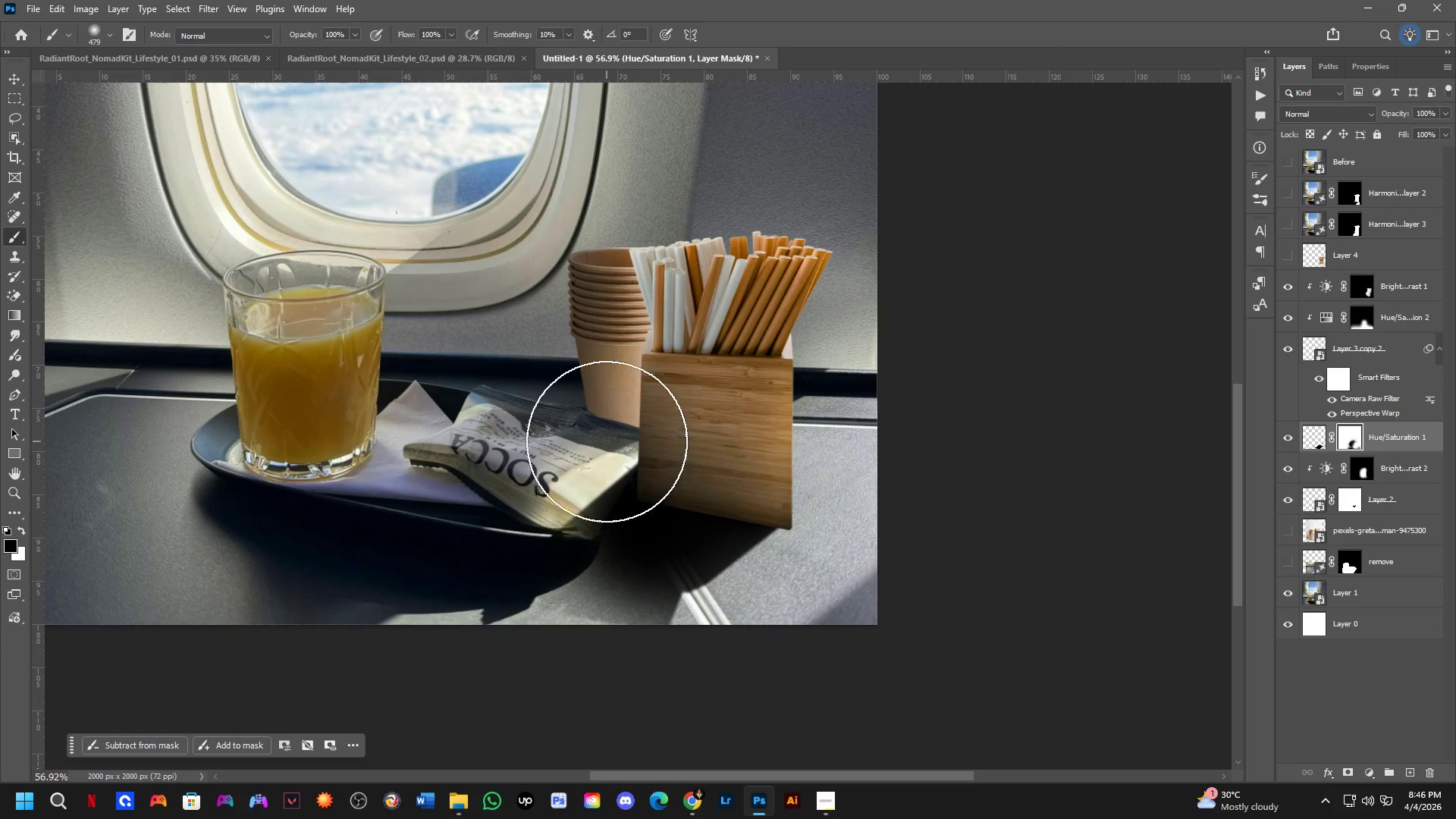 
left_click_drag(start_coordinate=[608, 438], to_coordinate=[0, 775])
 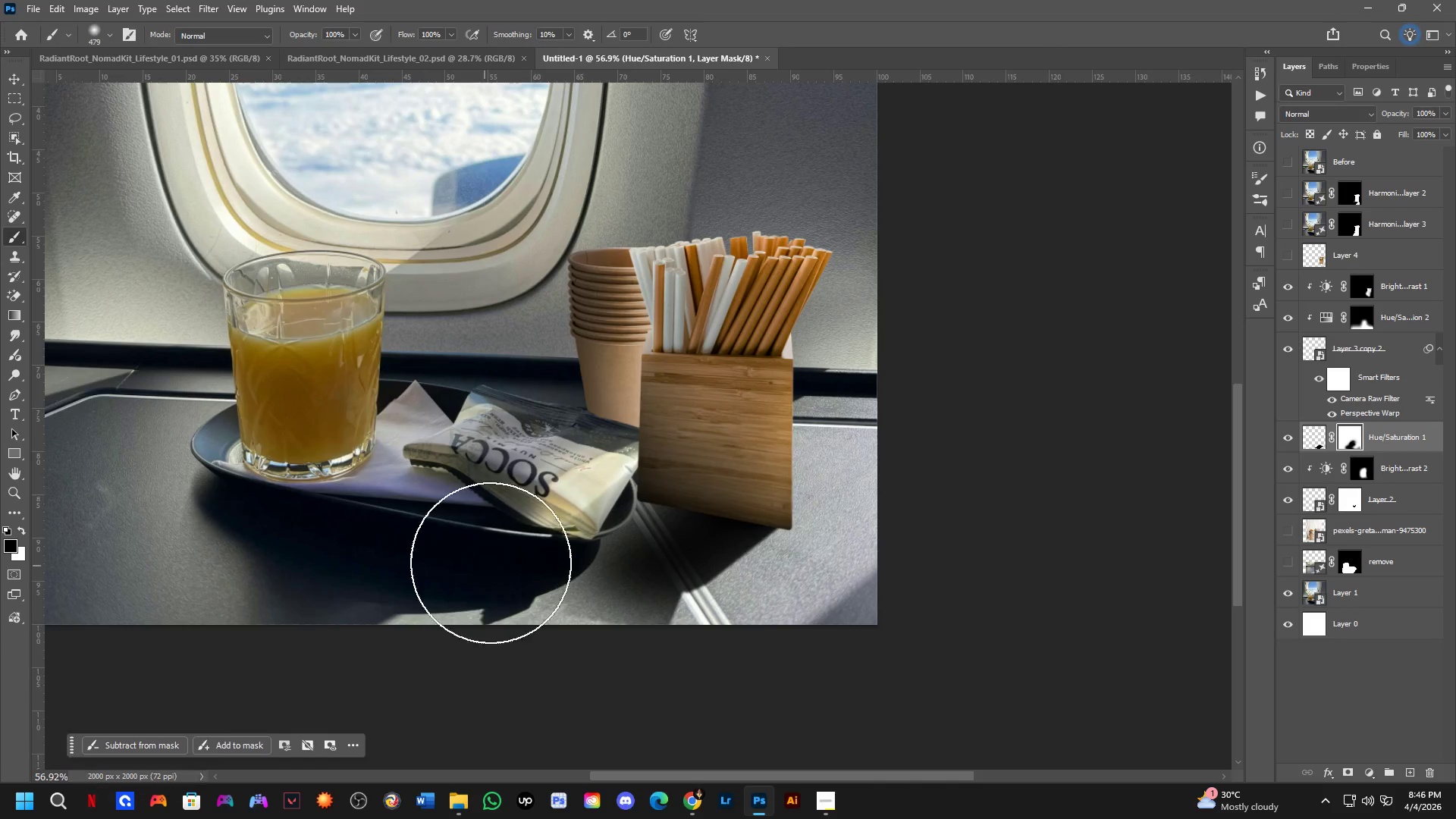 
key(Control+Z)
 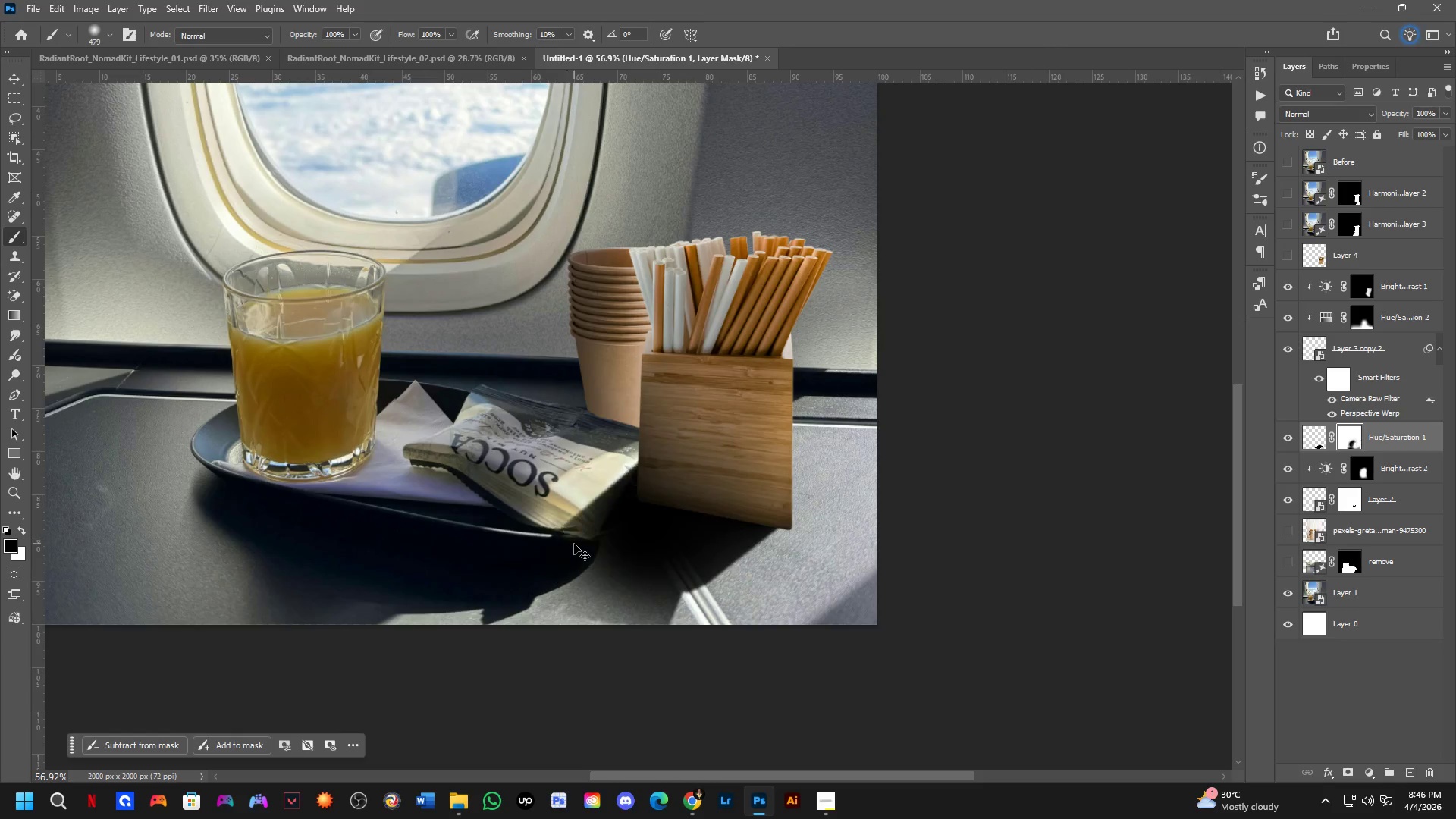 
key(Control+Z)
 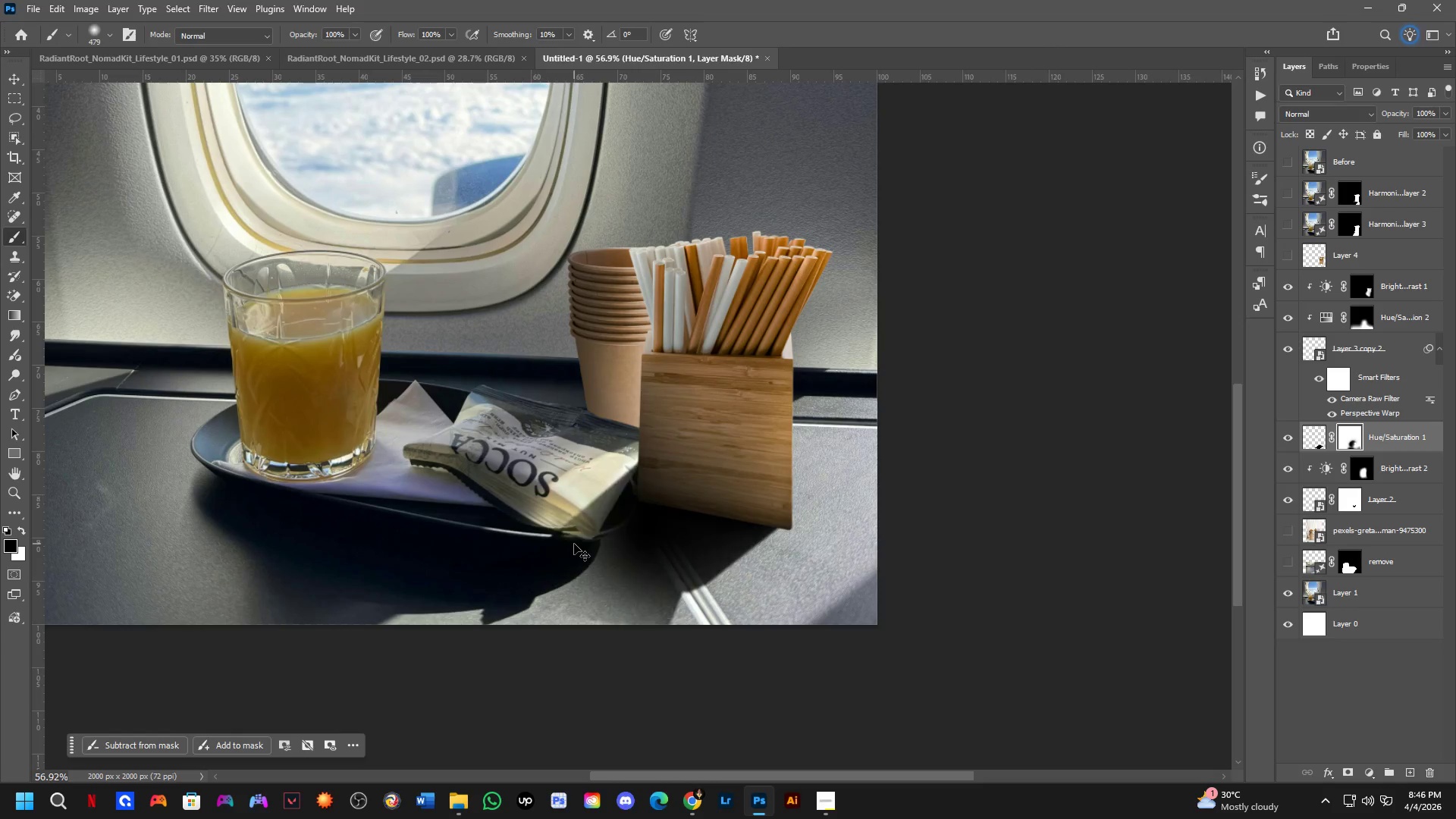 
key(Control+Z)
 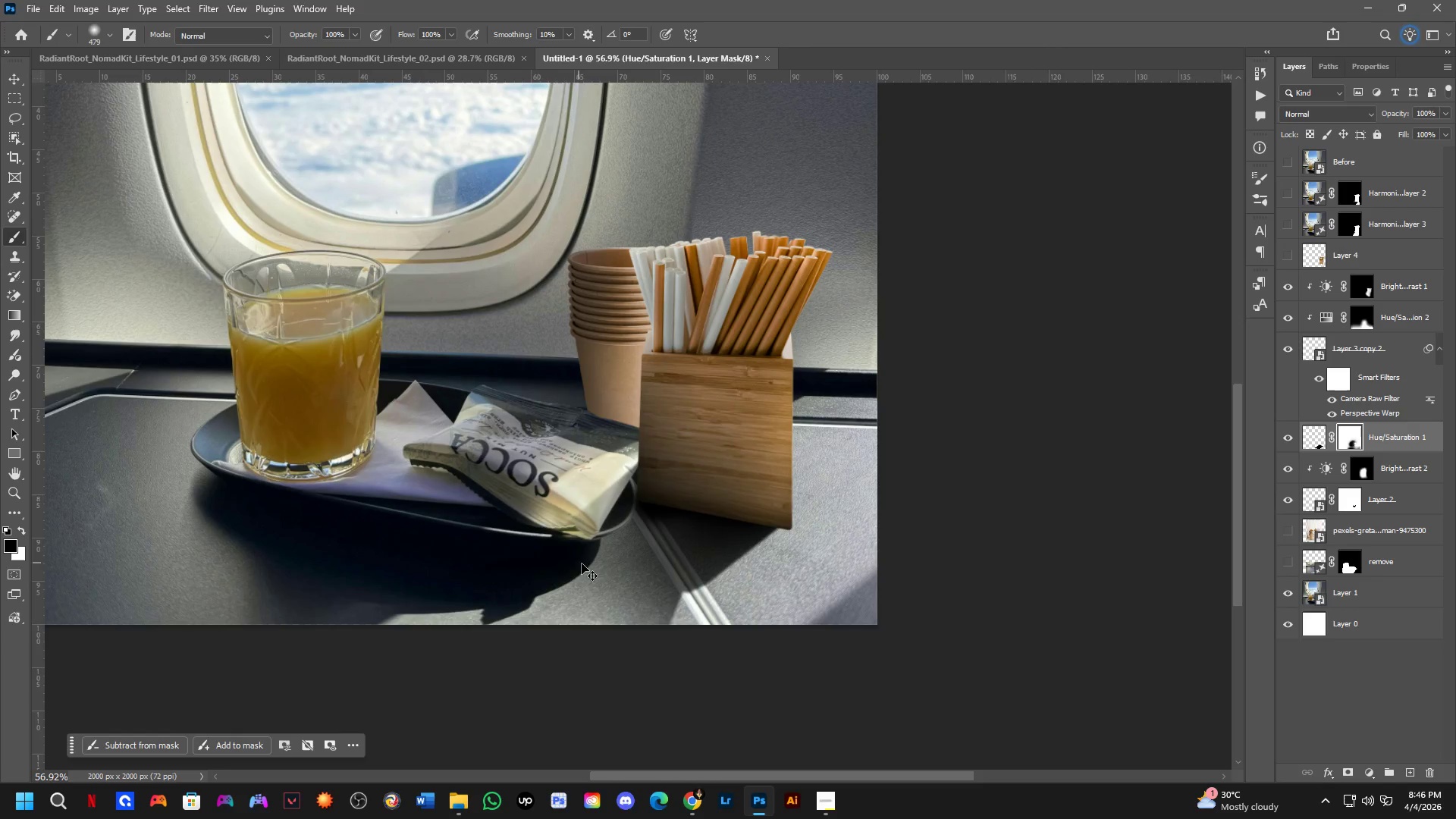 
hold_key(key=AltLeft, duration=0.42)
 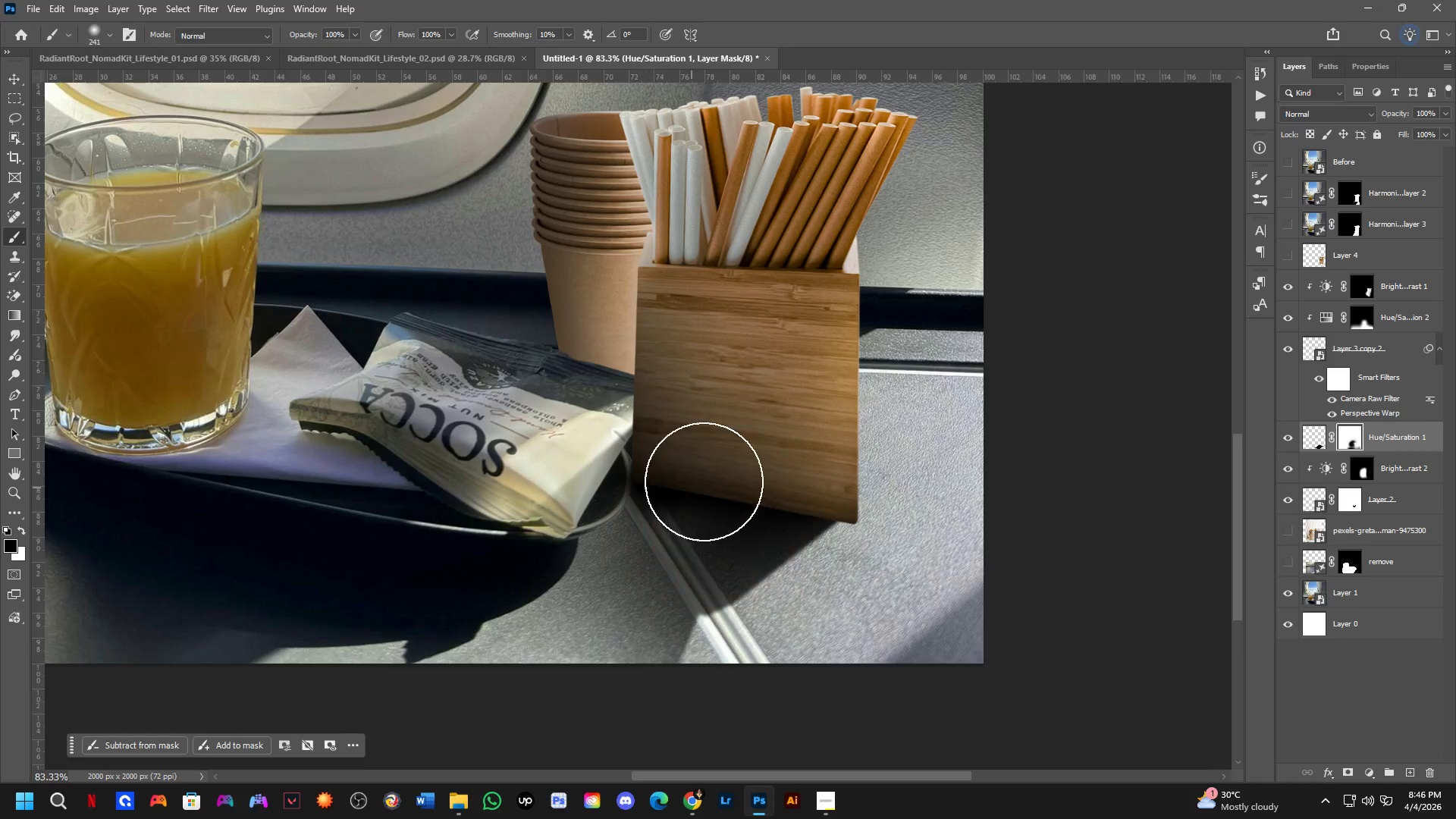 
scroll: coordinate [714, 475], scroll_direction: up, amount: 6.0
 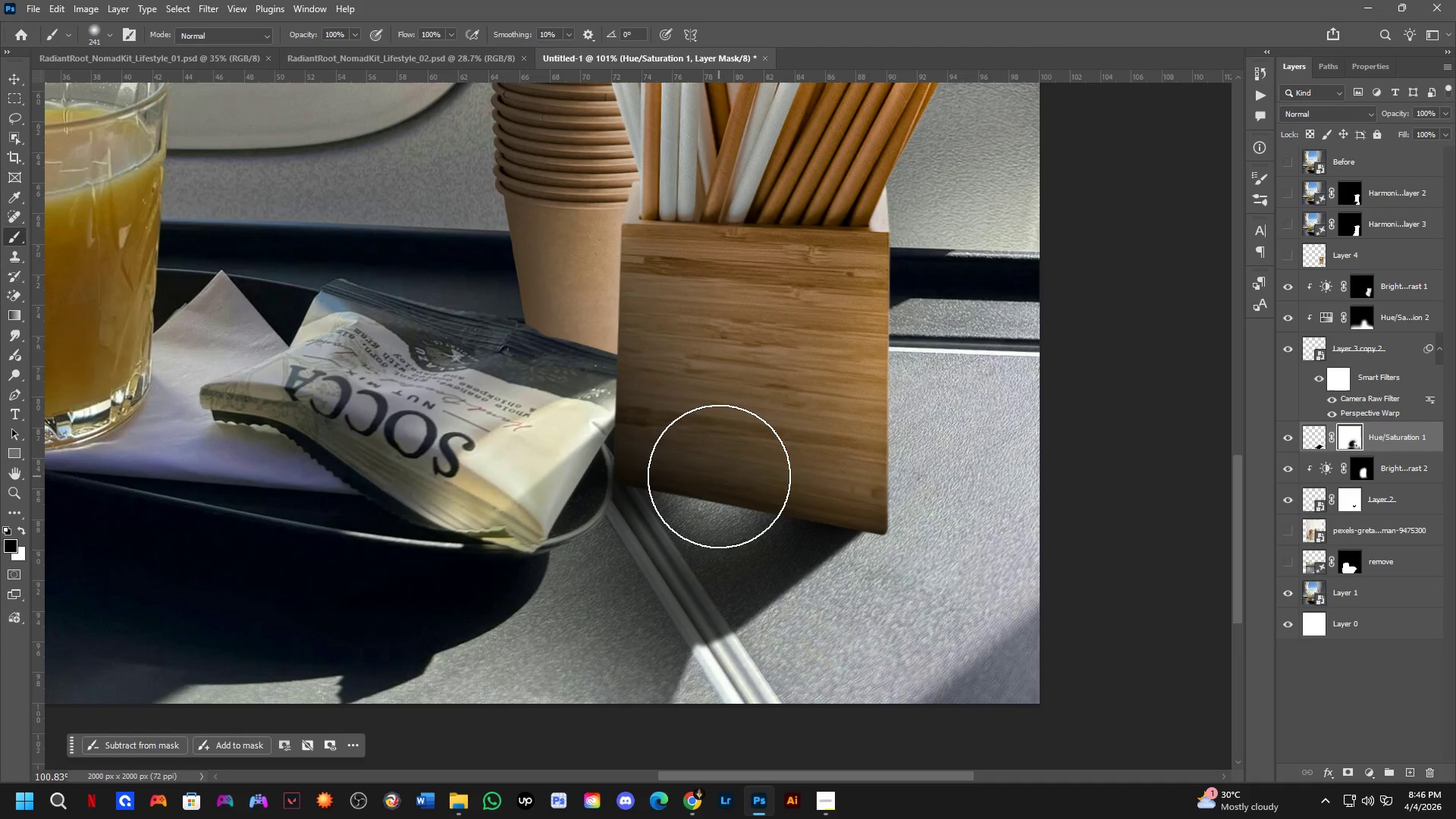 
key(Control+ControlLeft)
 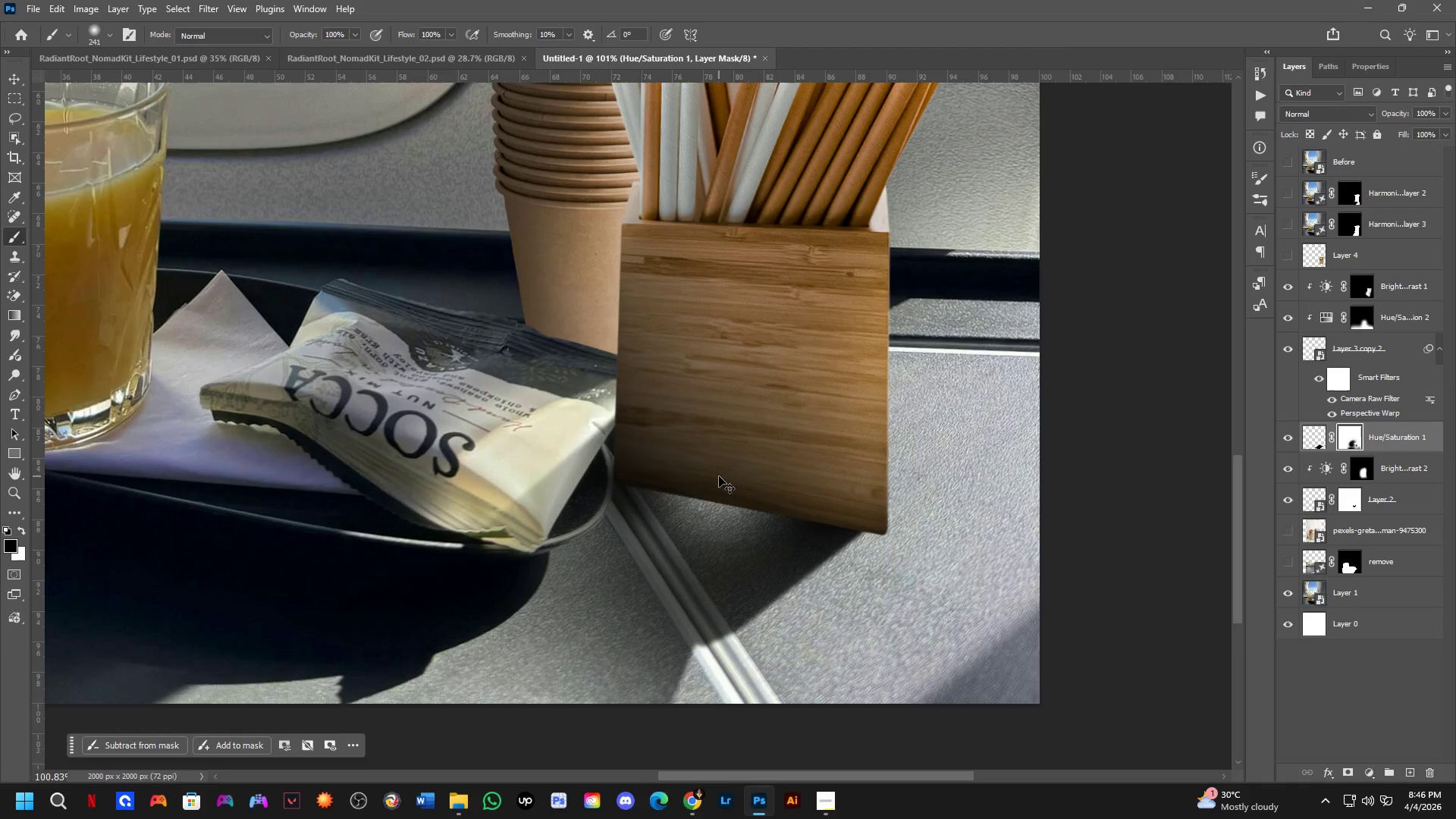 
key(Control+Z)
 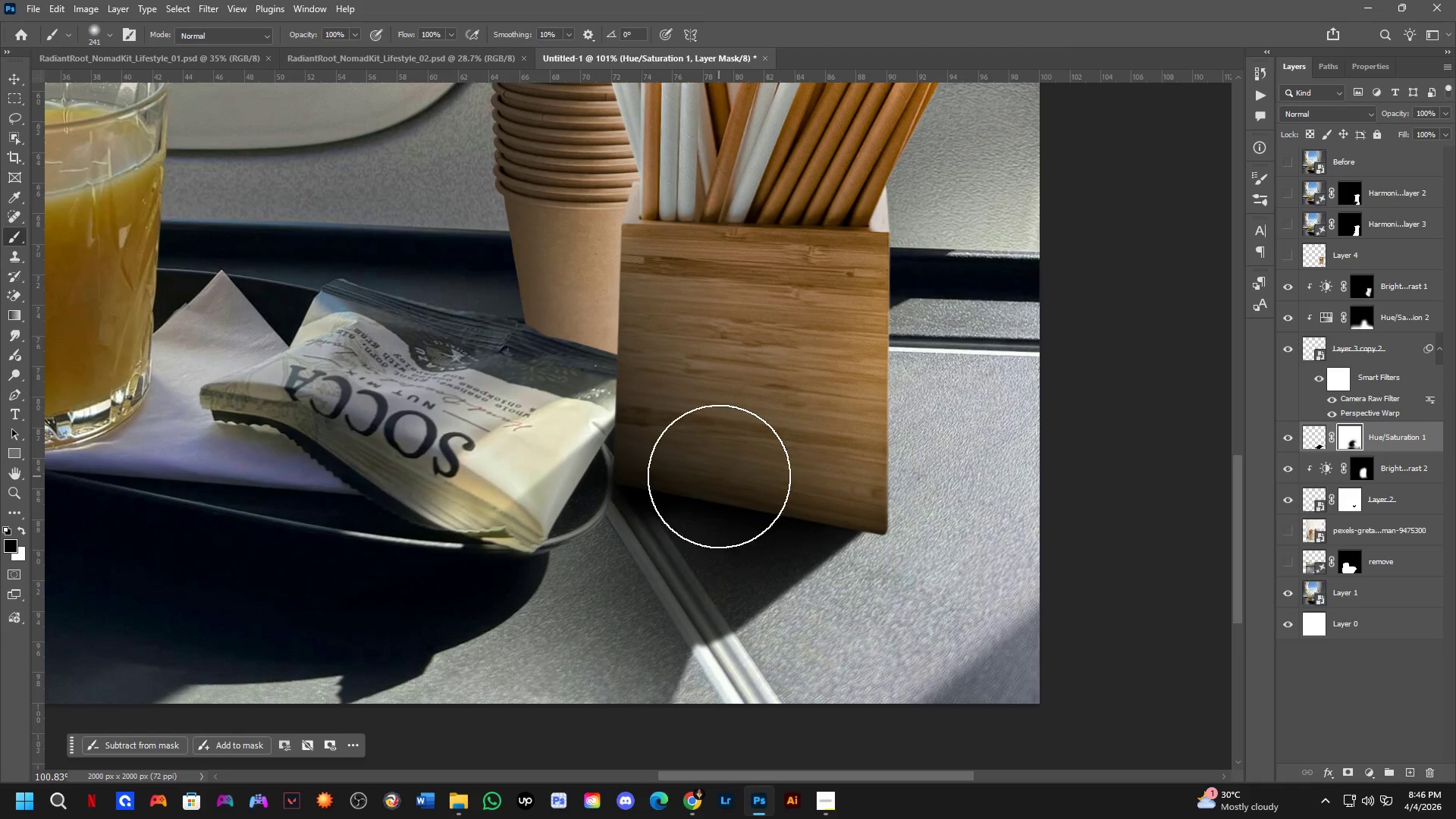 
key(X)
 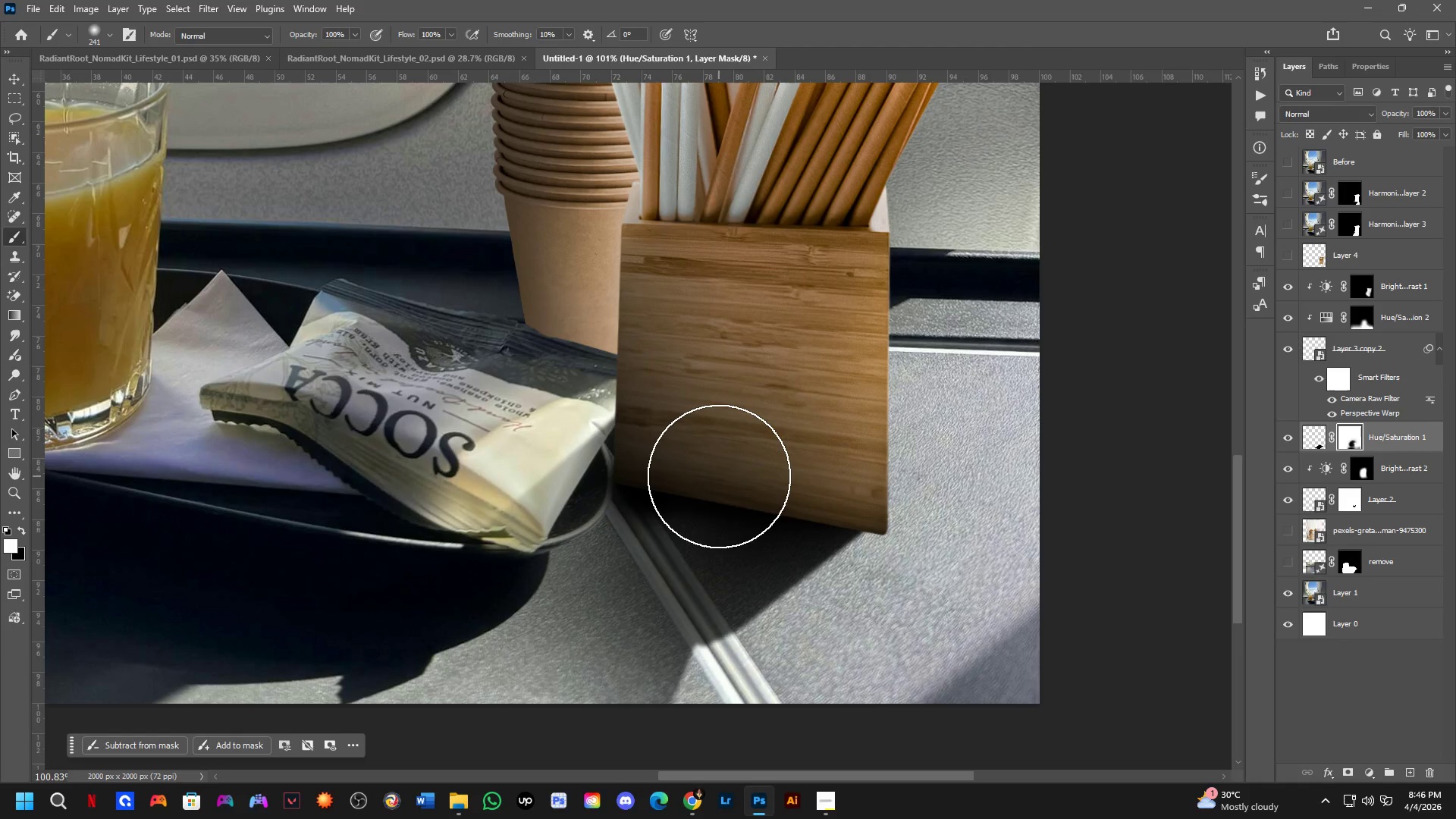 
left_click([719, 476])
 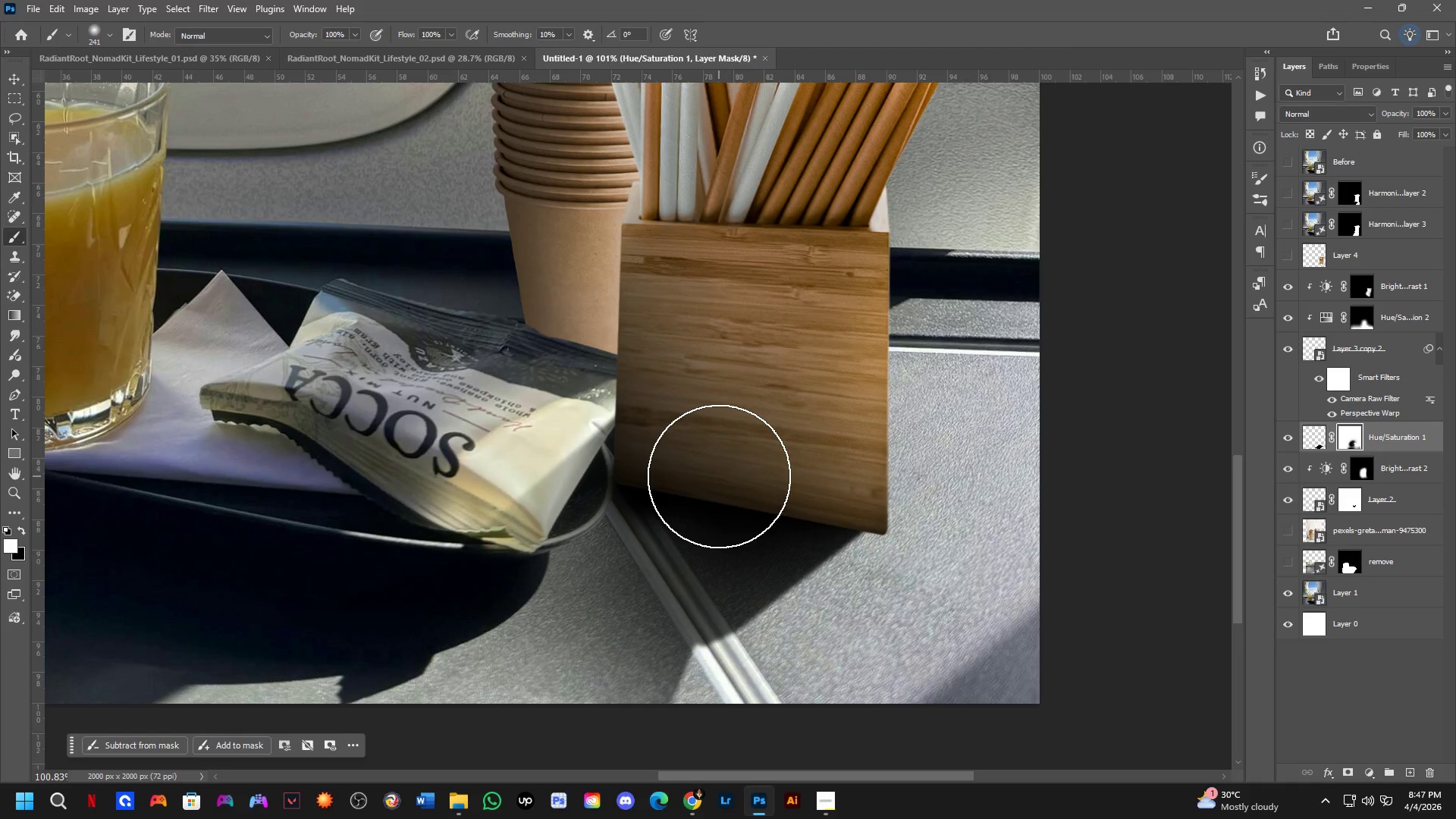 
left_click_drag(start_coordinate=[718, 476], to_coordinate=[724, 476])
 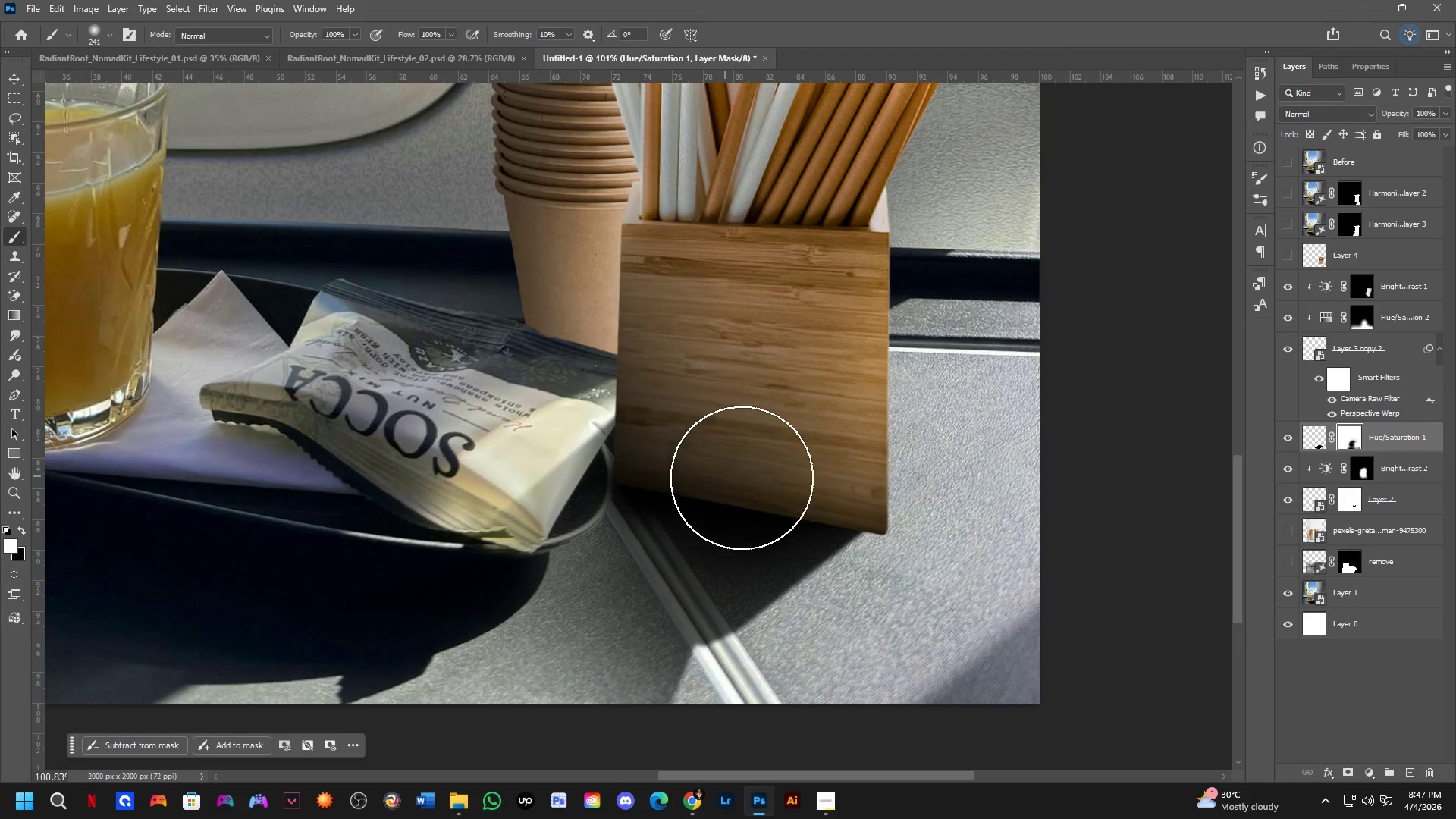 
left_click_drag(start_coordinate=[756, 479], to_coordinate=[788, 478])
 